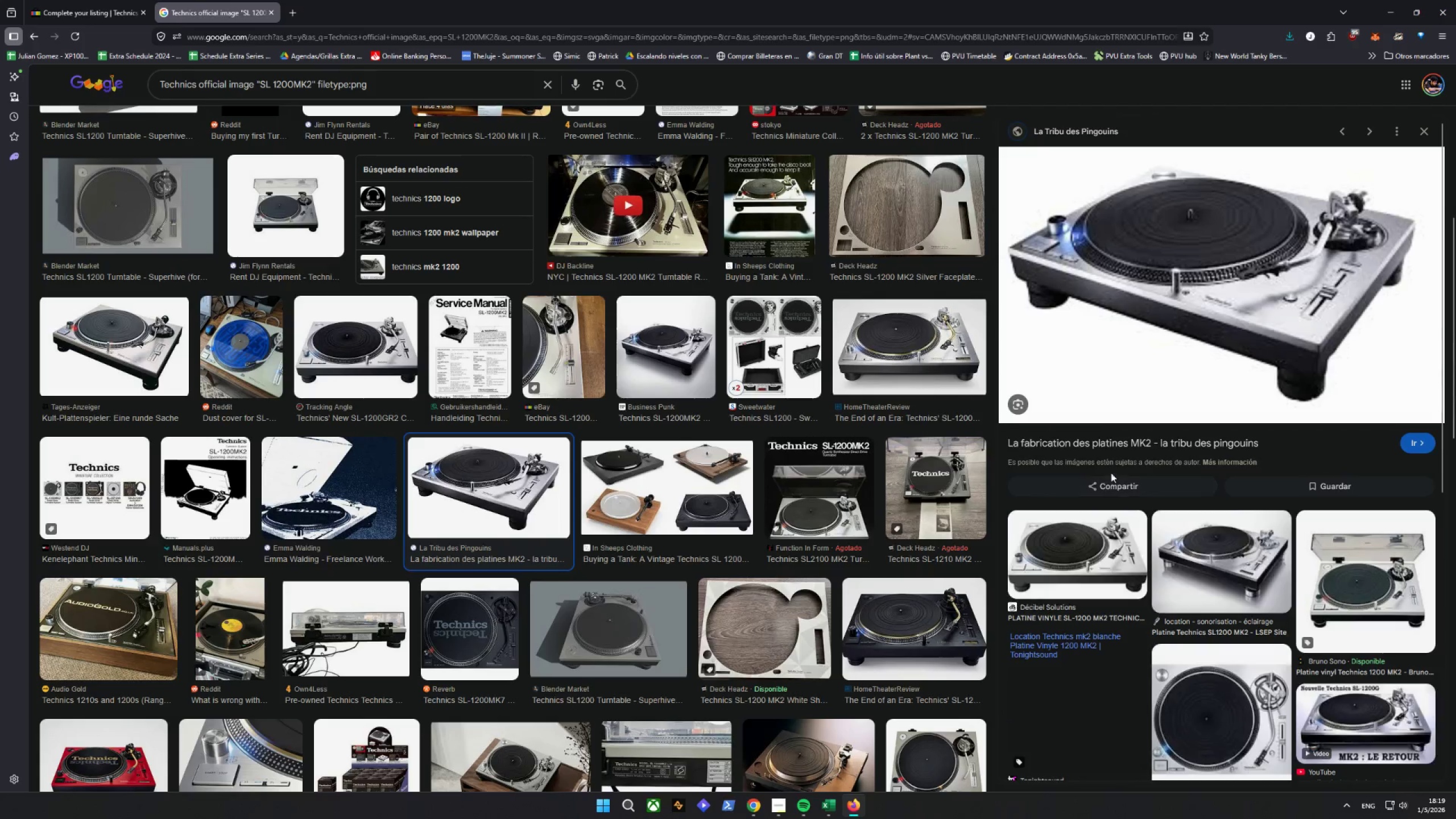 
right_click([1254, 266])
 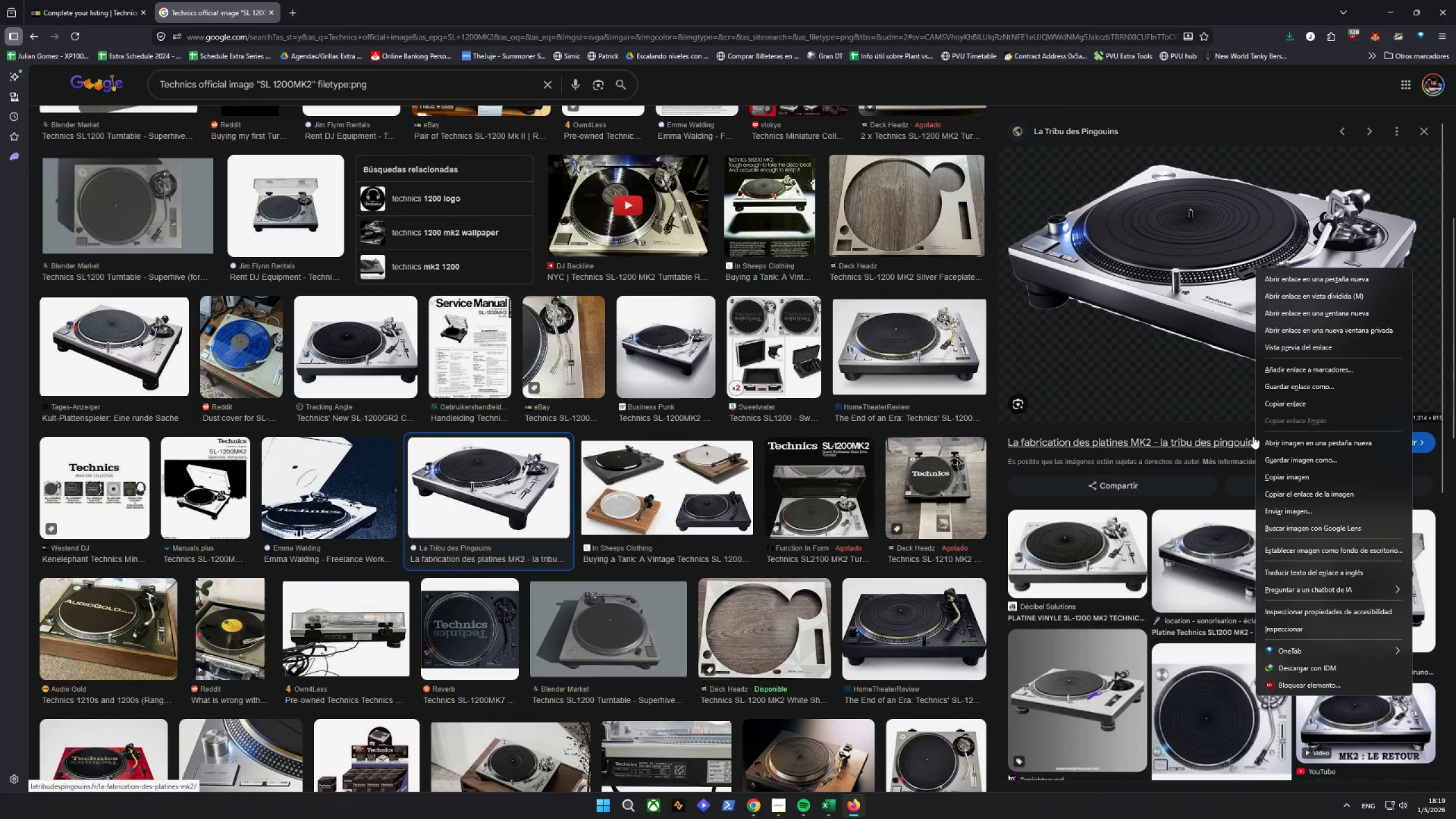 
wait(5.84)
 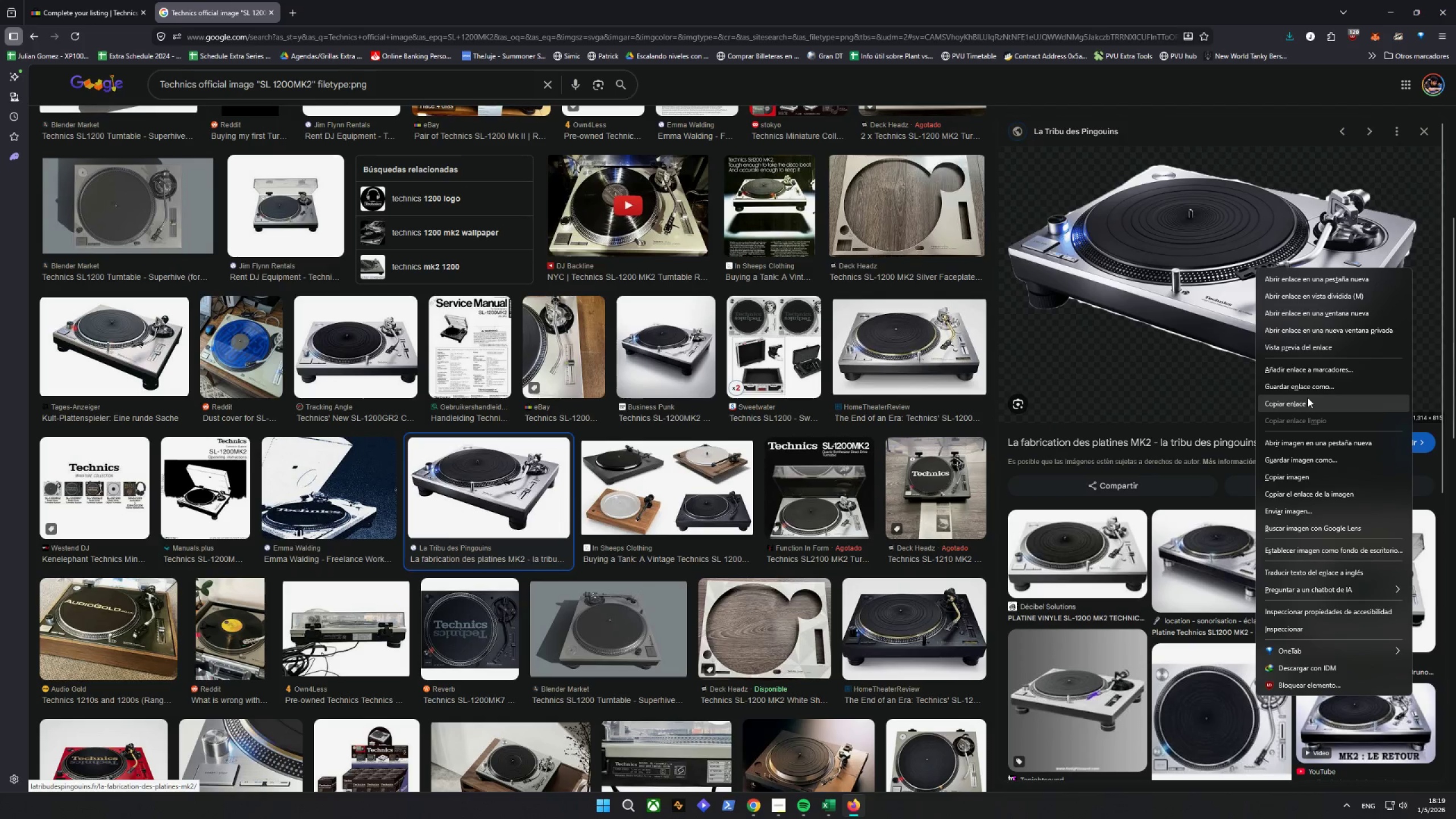 
left_click([1308, 466])
 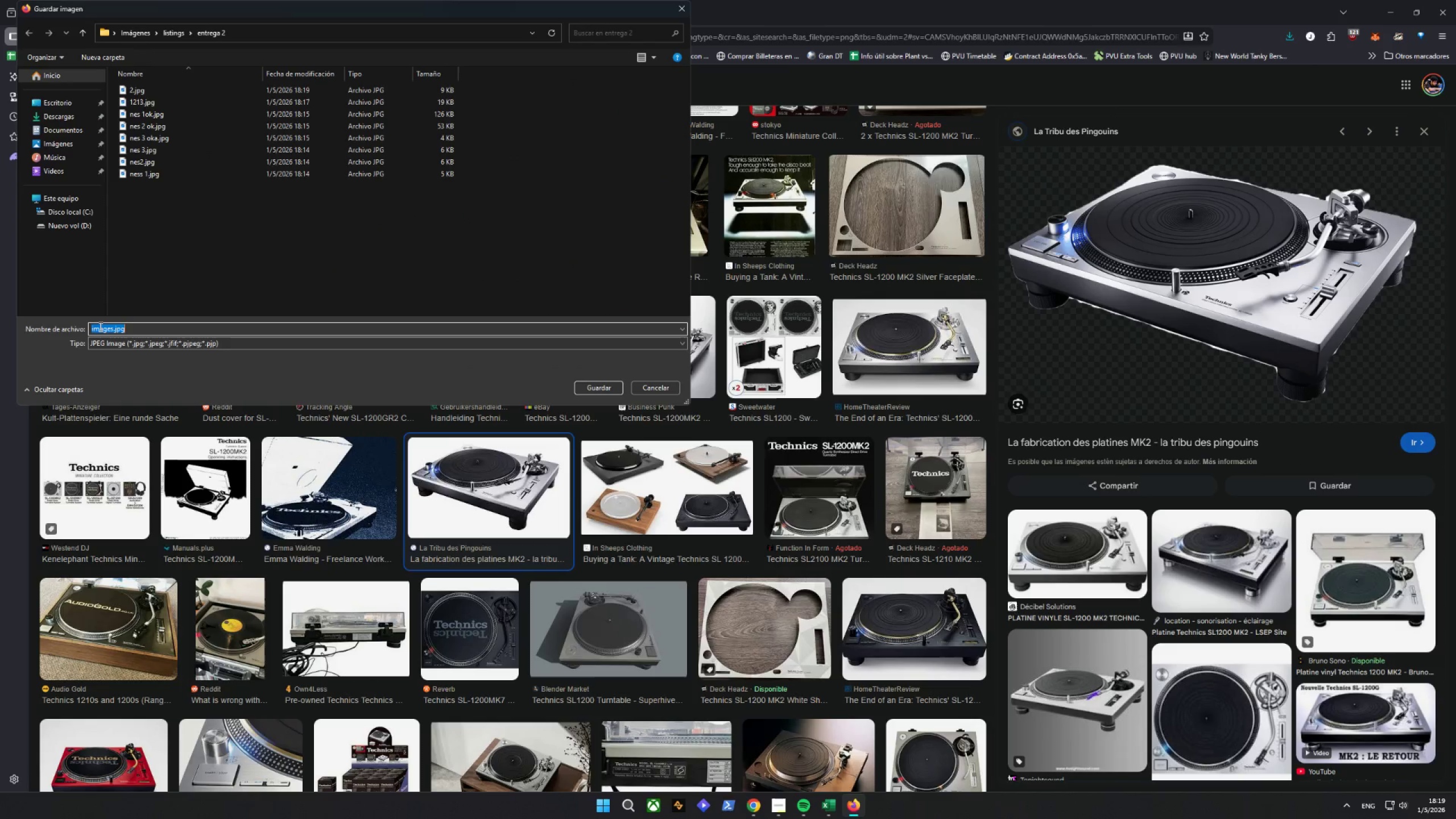 
left_click([126, 330])
 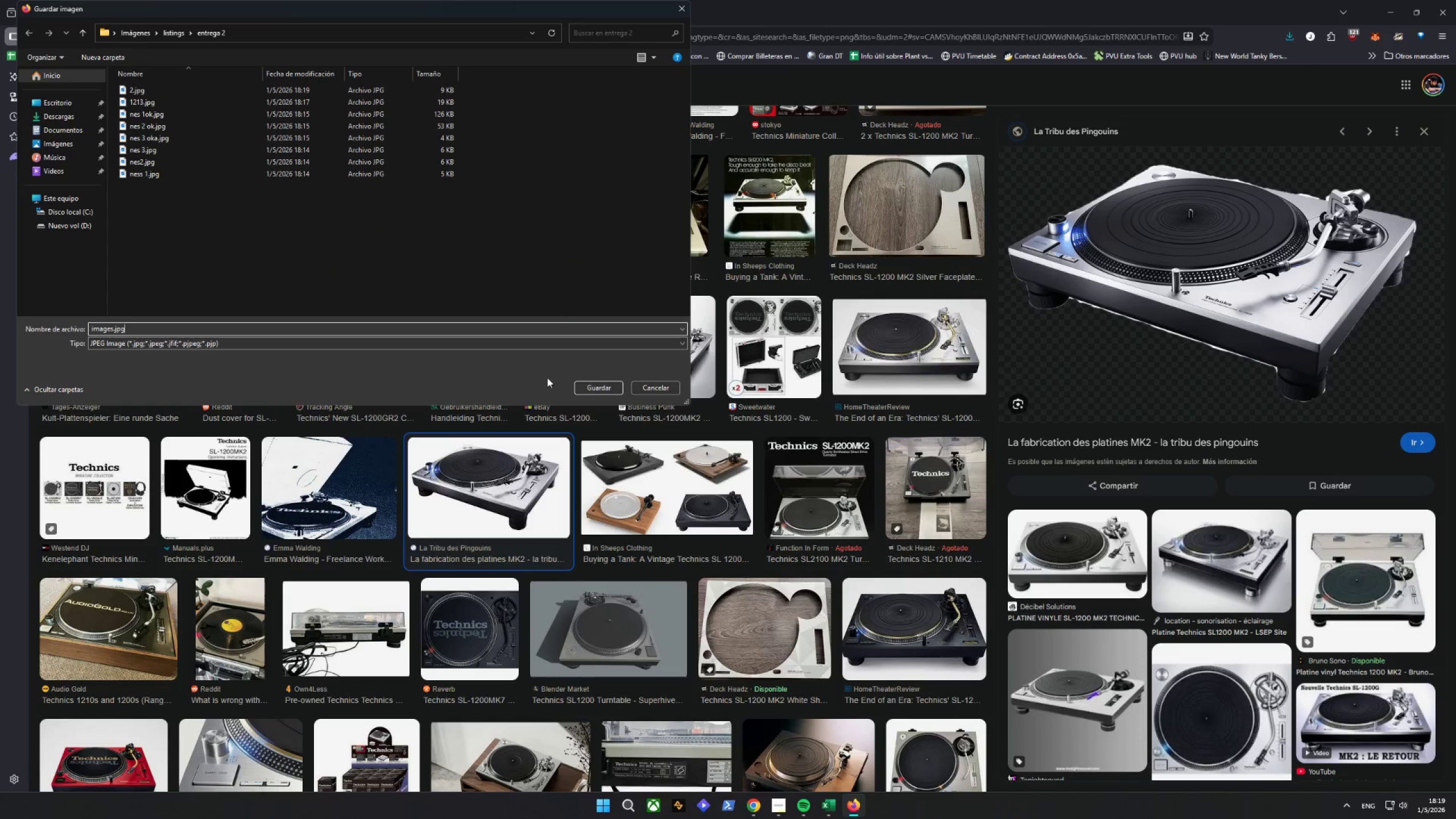 
double_click([600, 384])
 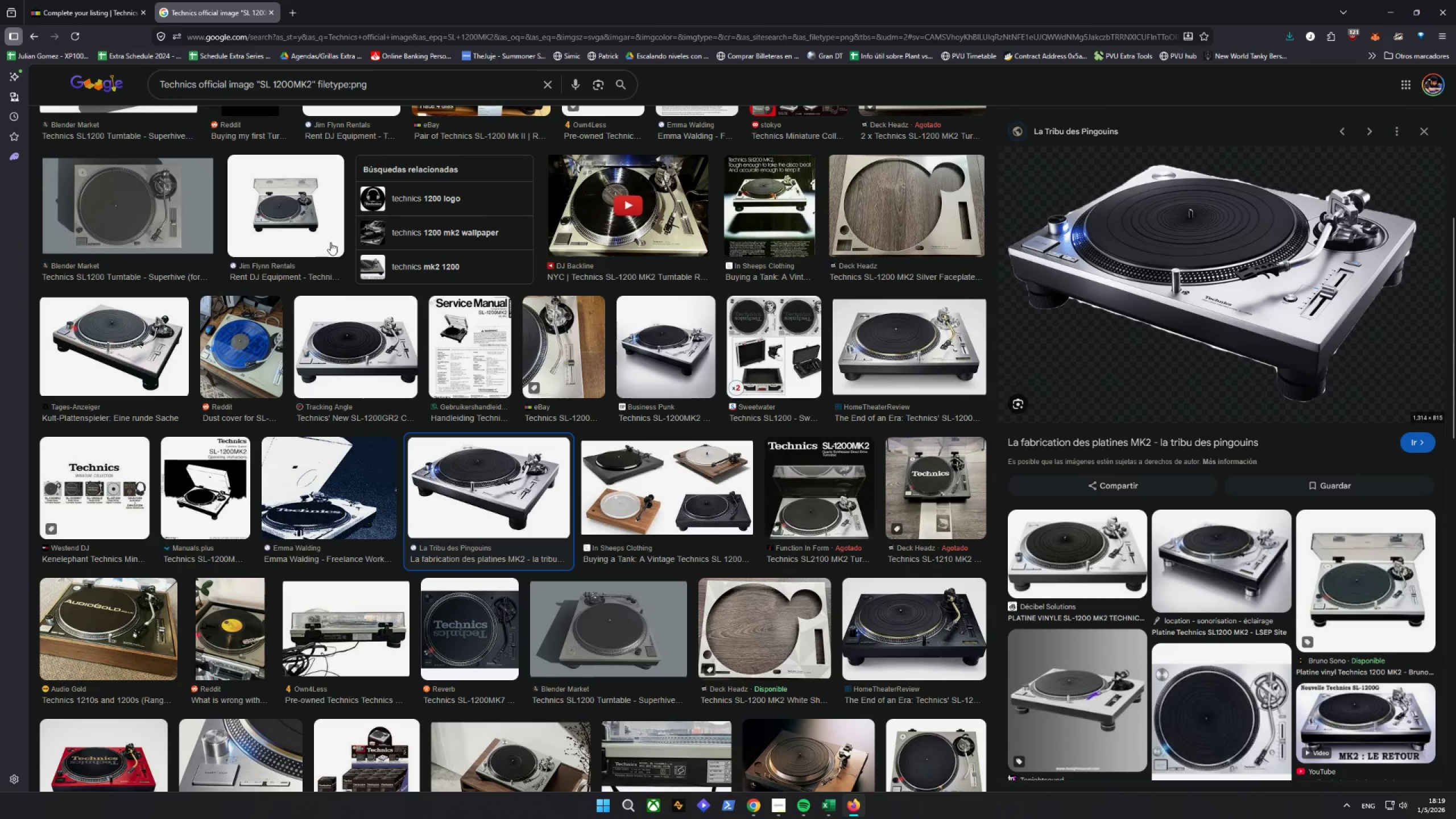 
left_click([60, 0])
 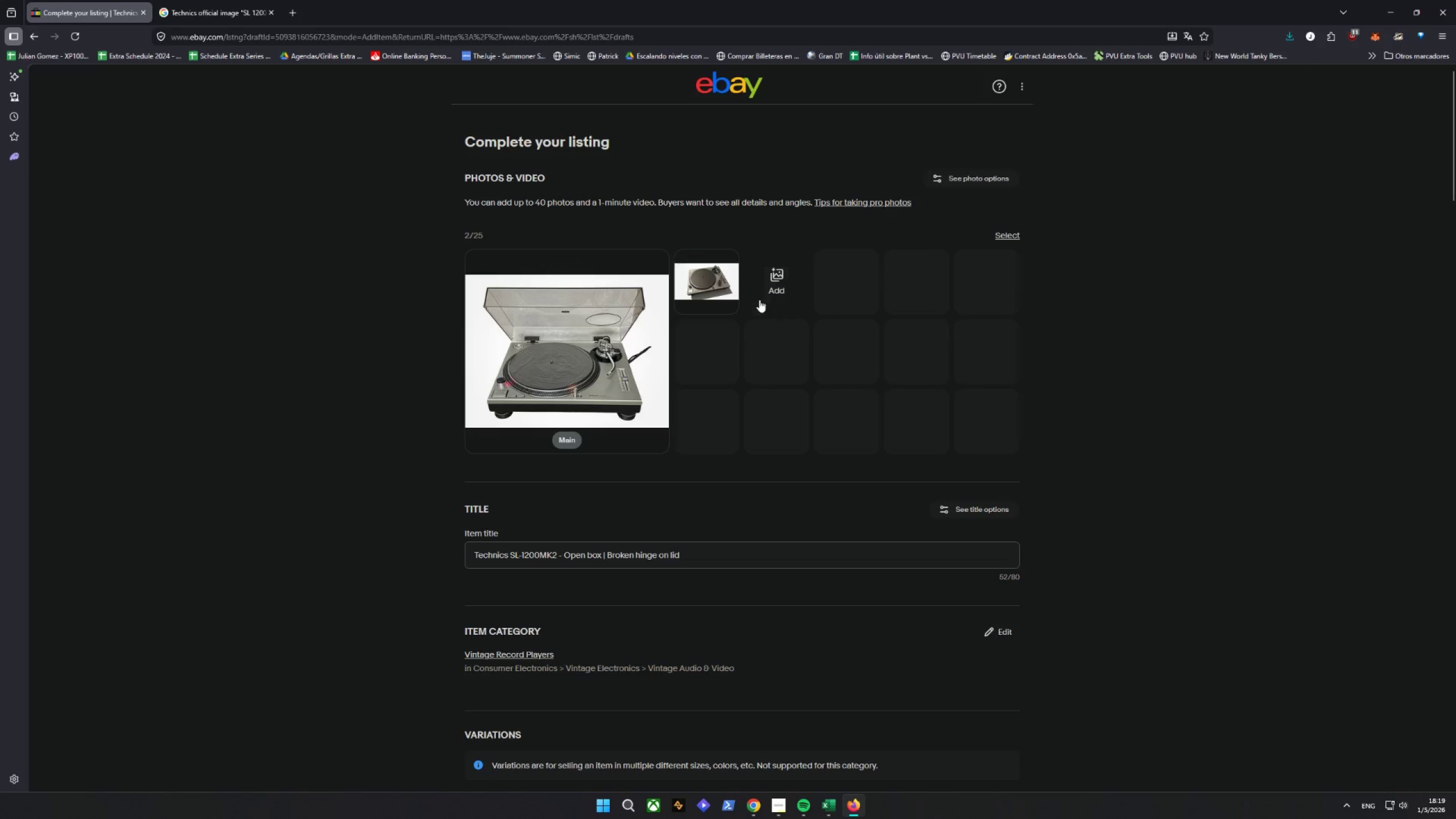 
left_click([774, 280])
 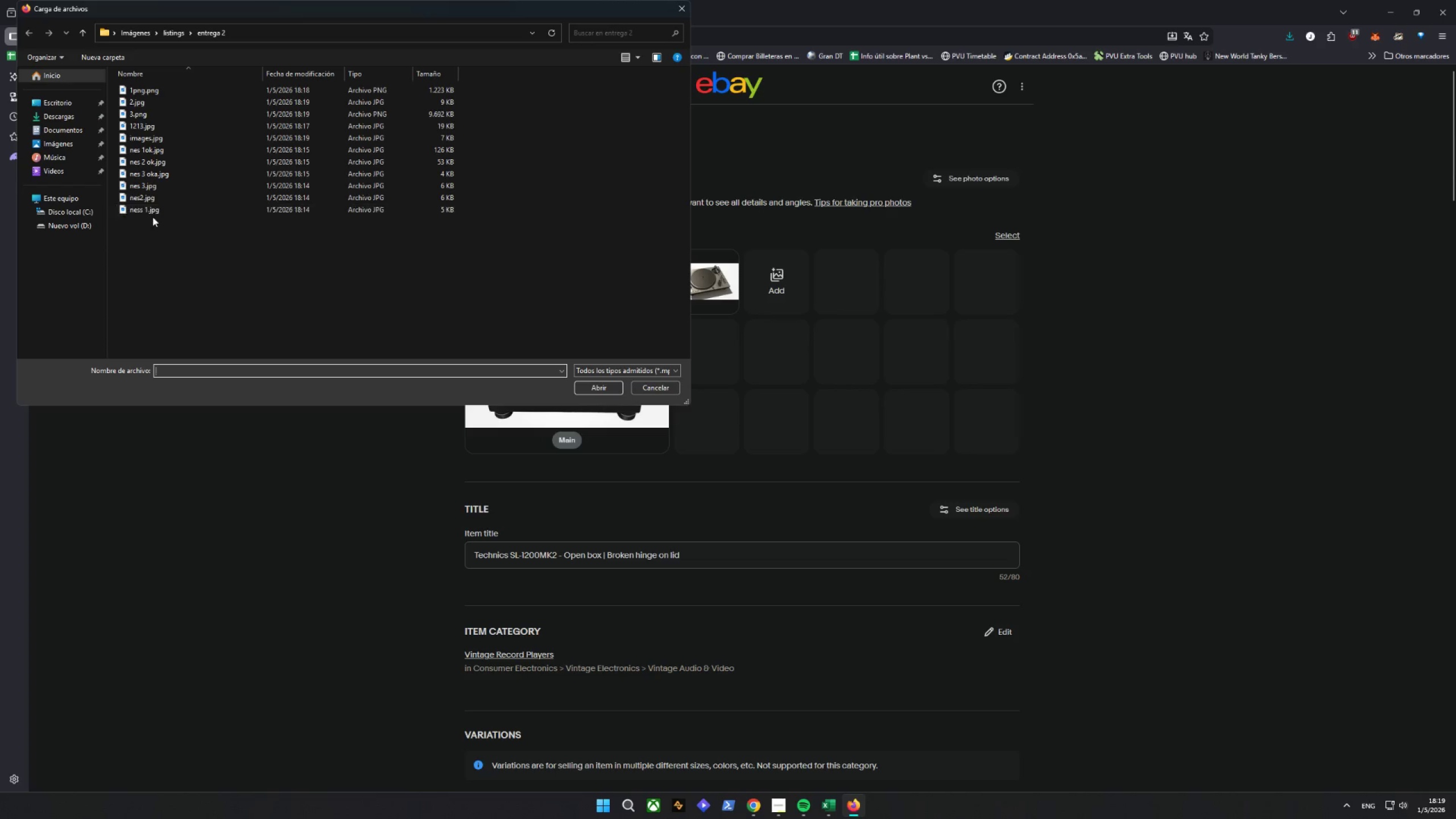 
left_click([158, 142])
 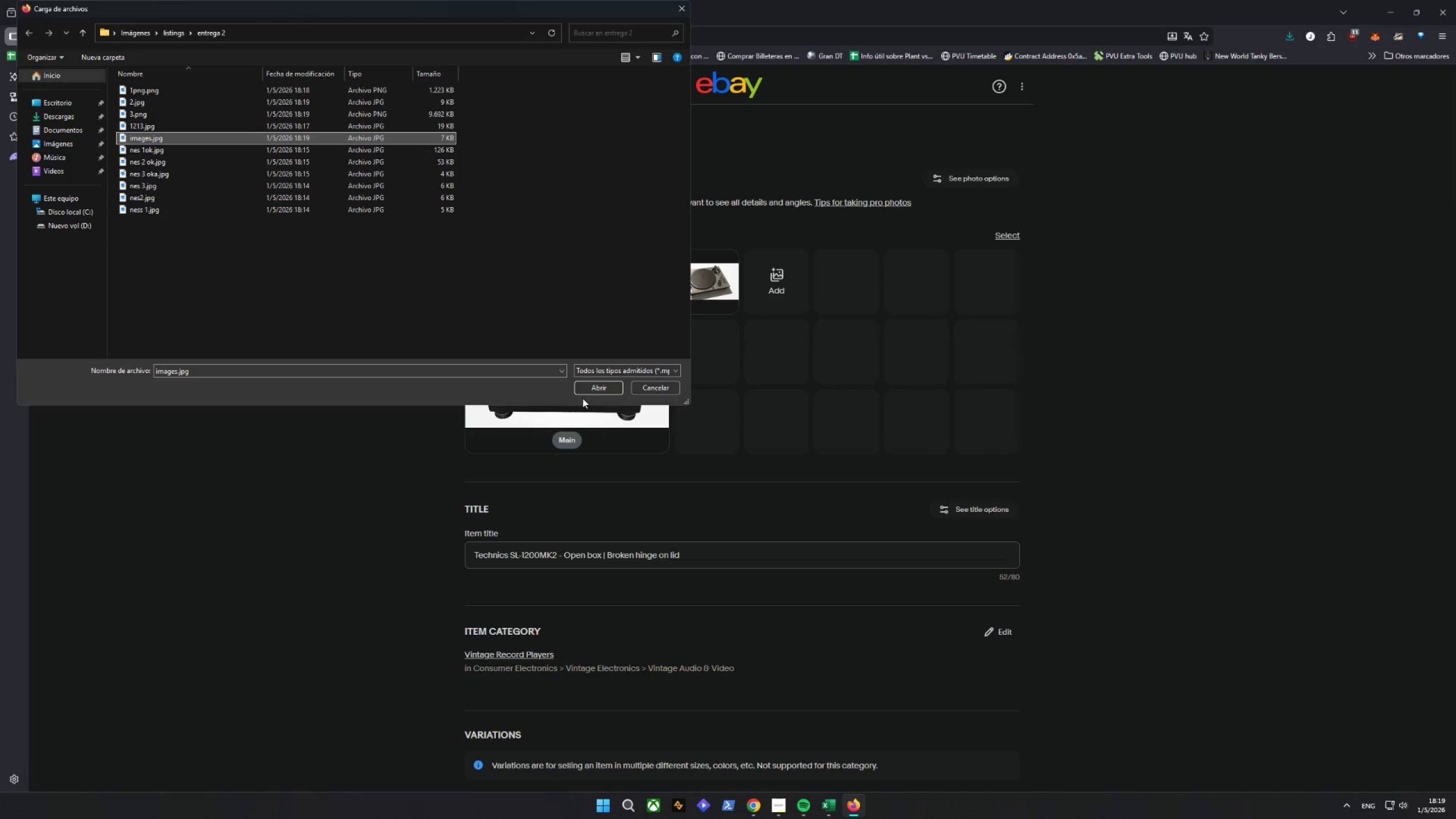 
double_click([588, 390])
 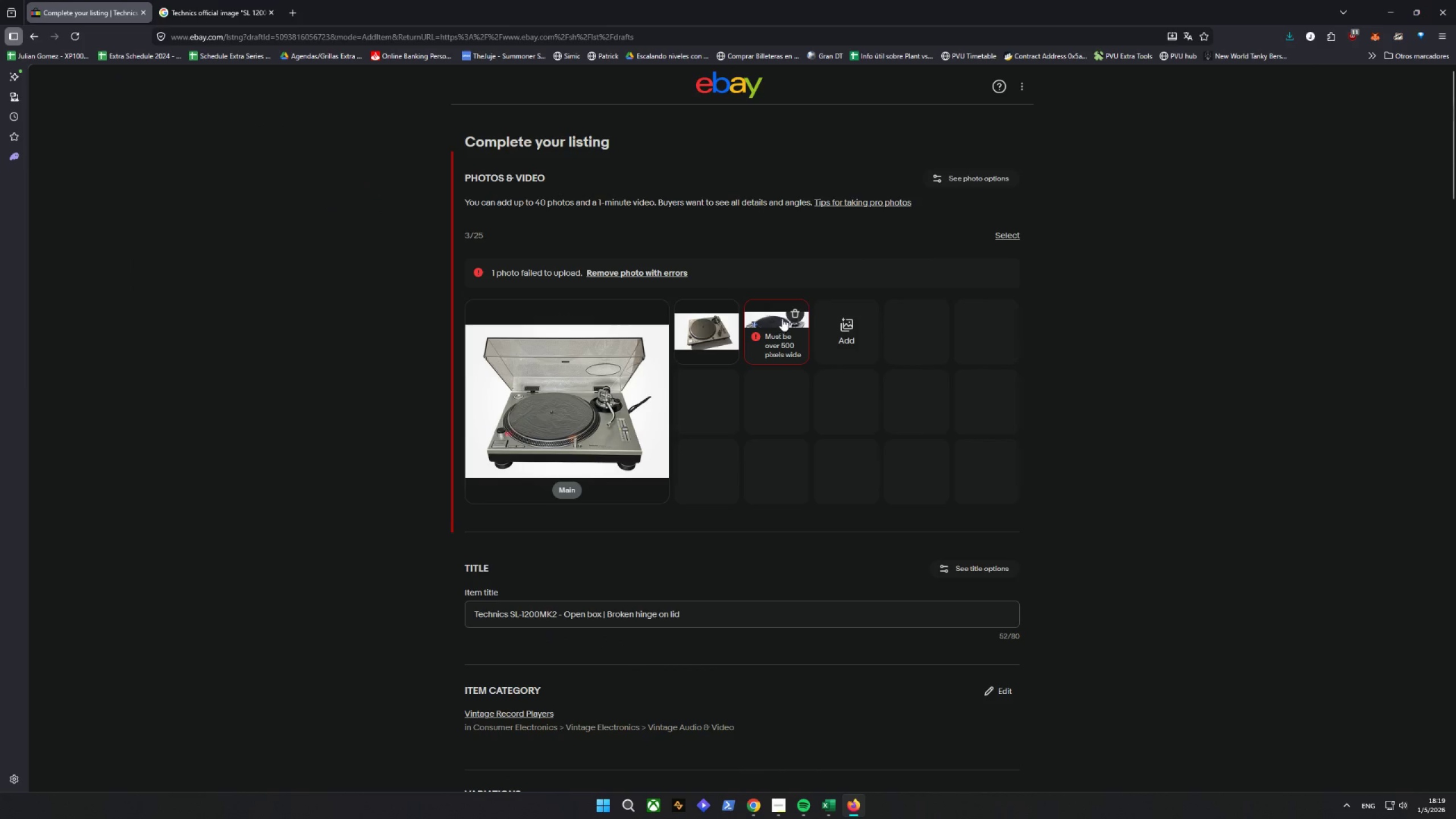 
left_click([797, 312])
 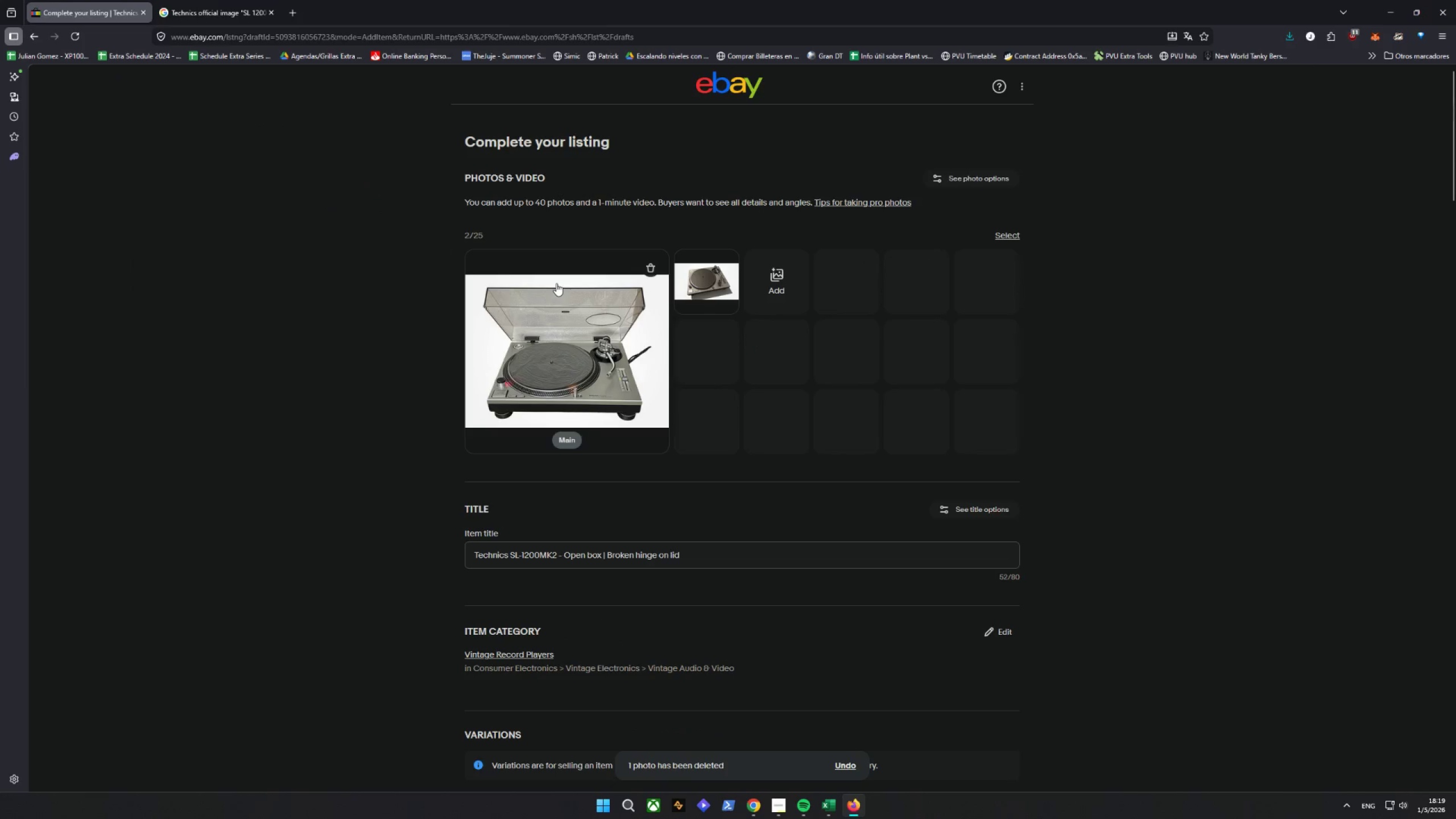 
left_click([189, 0])
 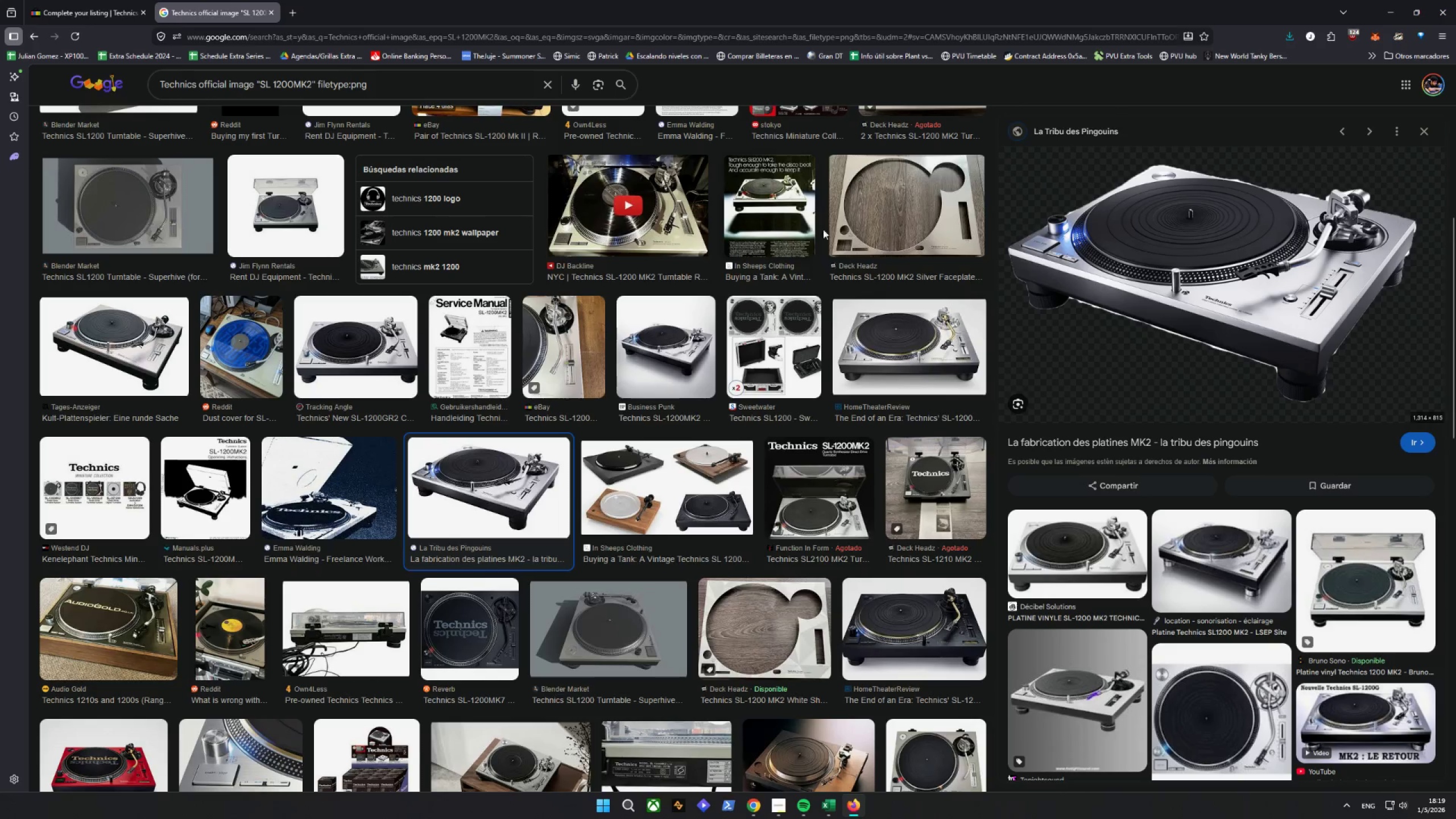 
scroll: coordinate [835, 238], scroll_direction: up, amount: 6.0
 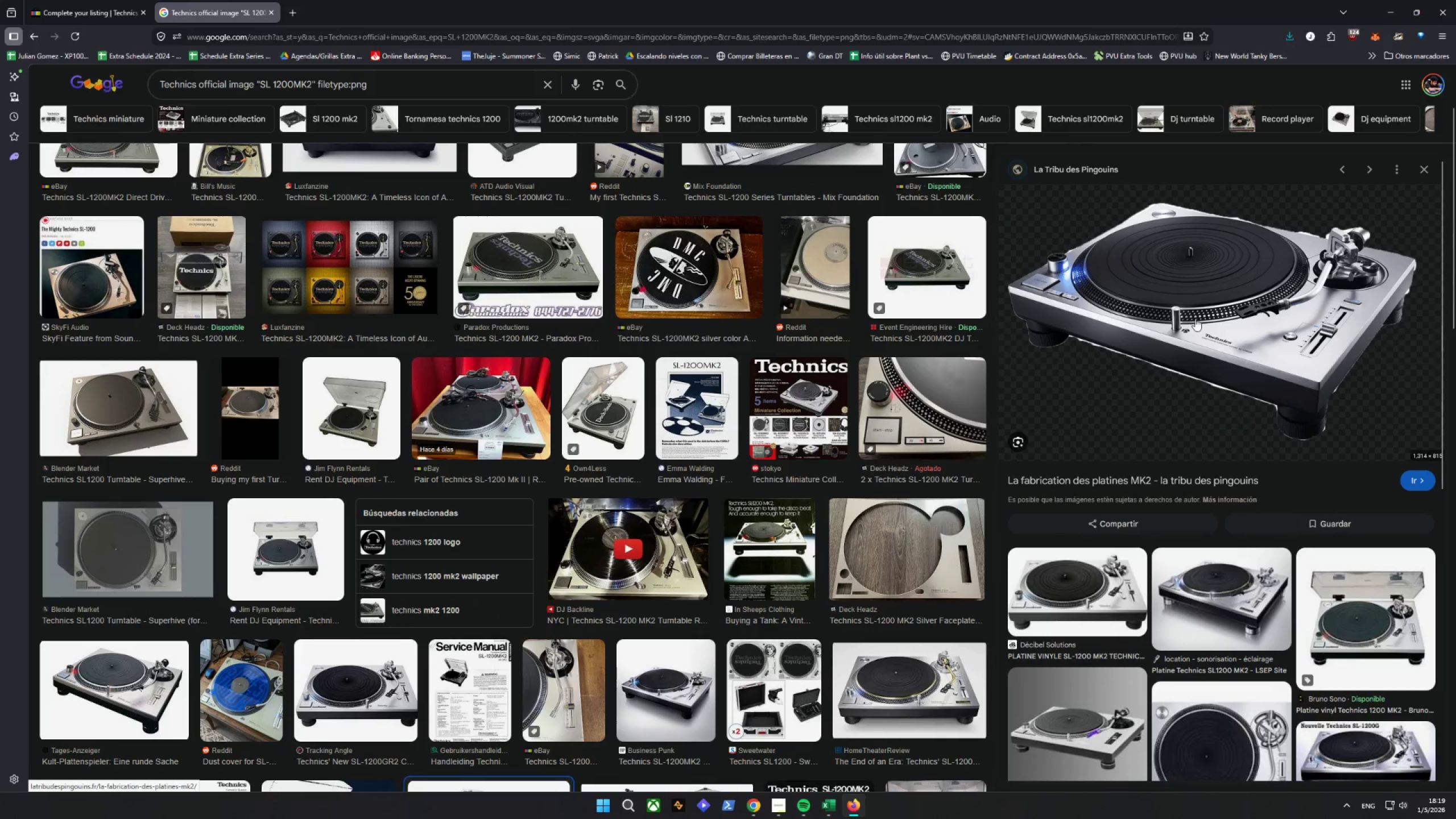 
right_click([1225, 317])
 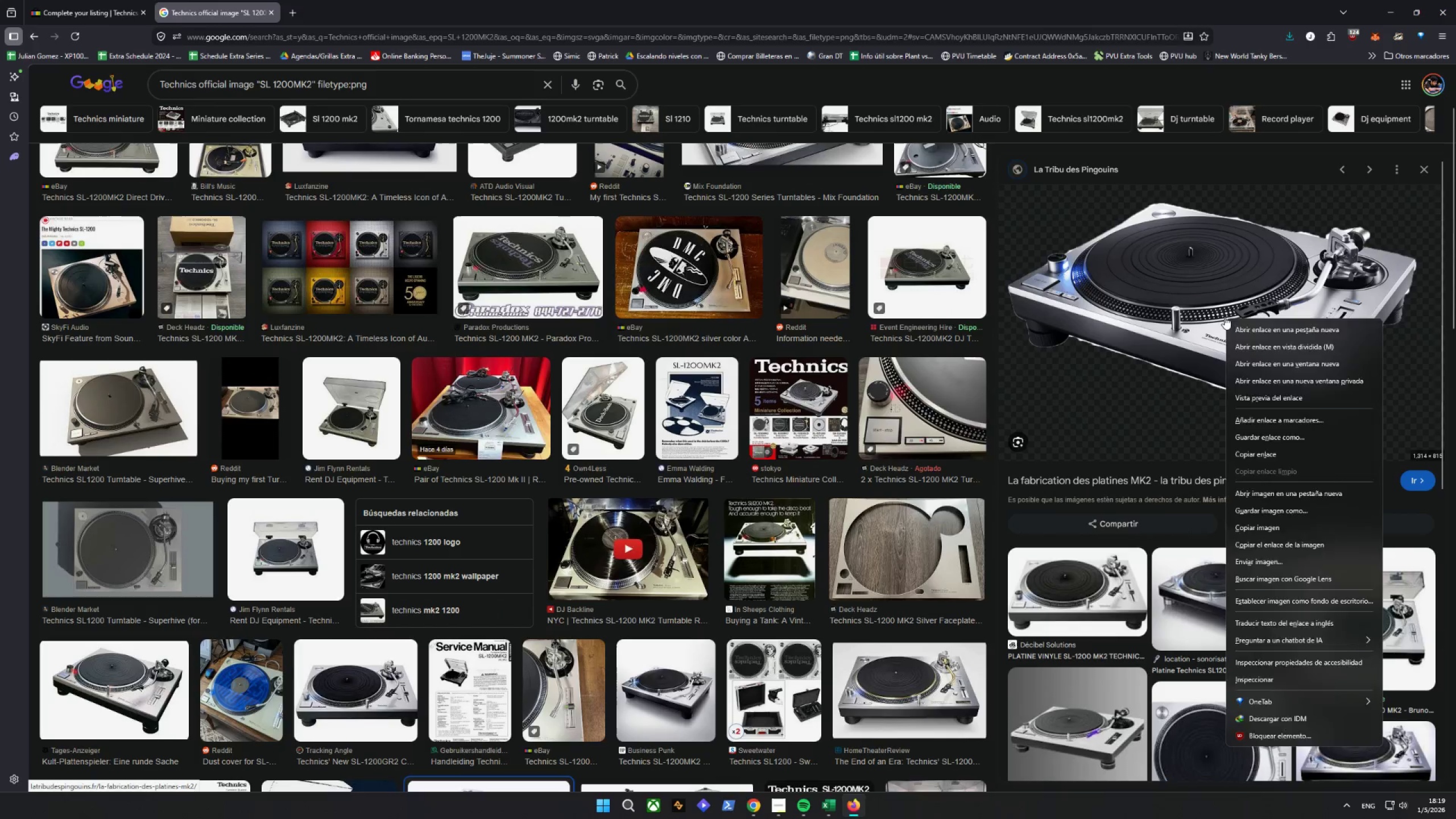 
left_click([1225, 317])
 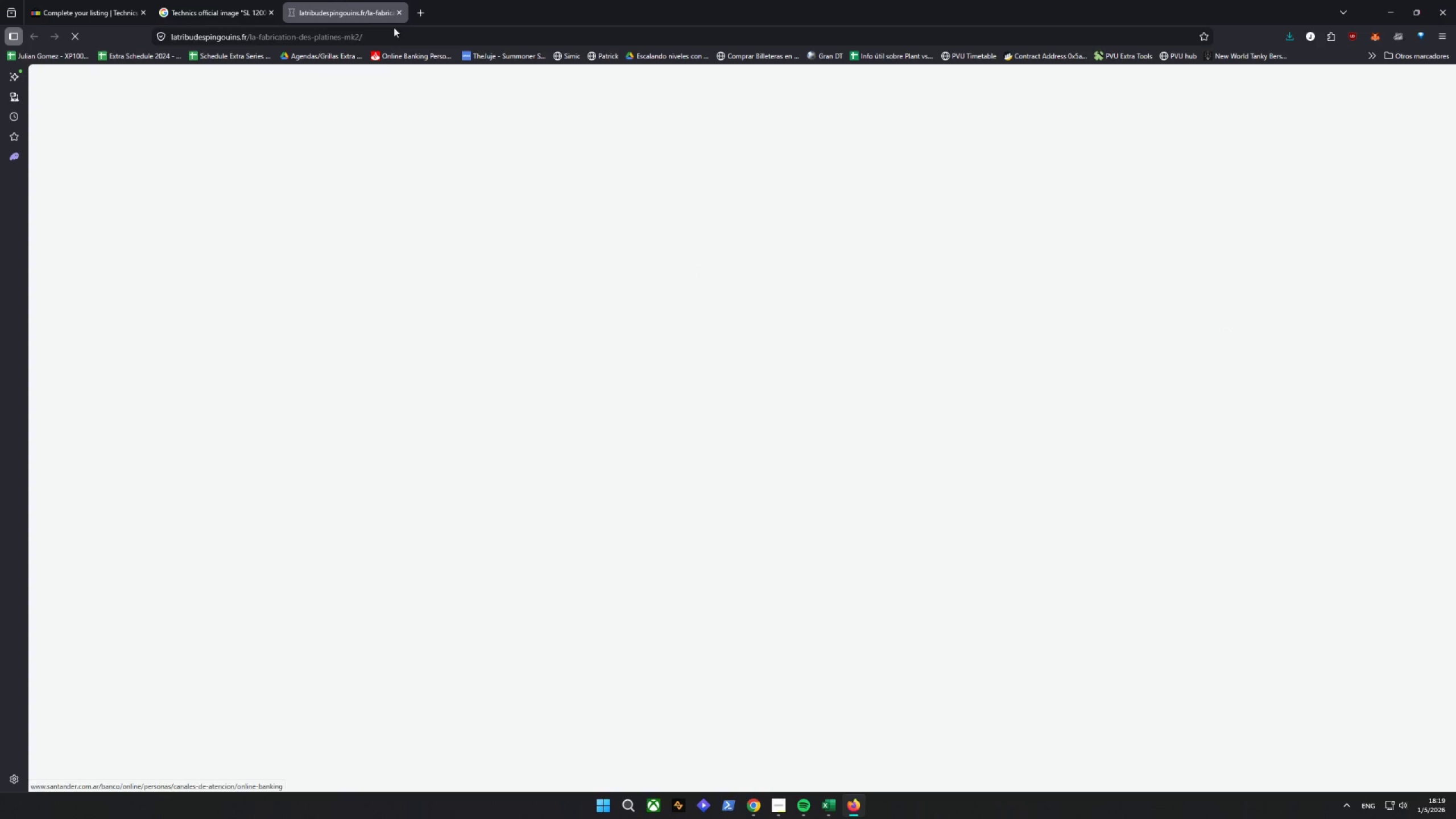 
left_click([399, 14])
 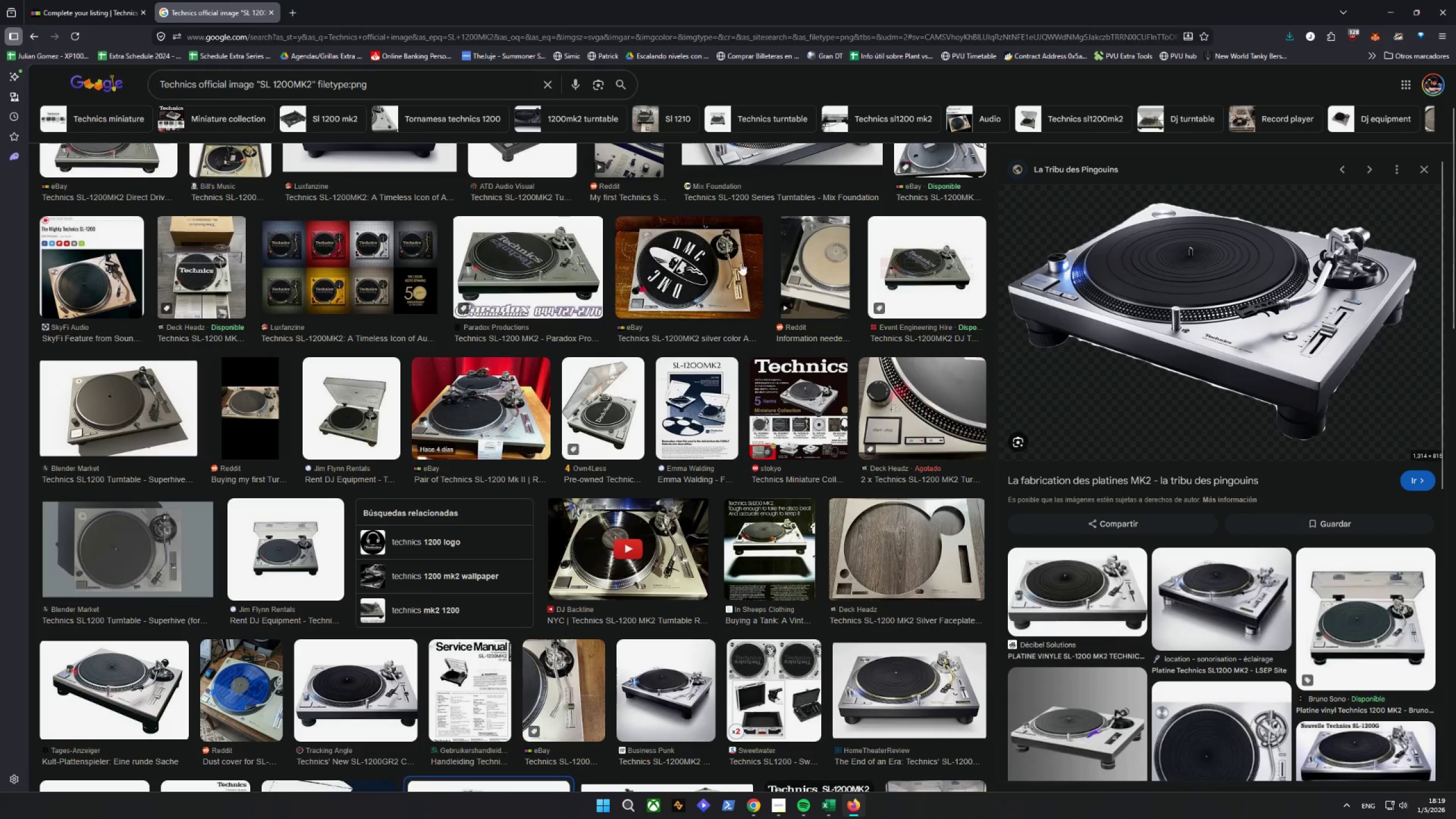 
scroll: coordinate [758, 231], scroll_direction: up, amount: 12.0
 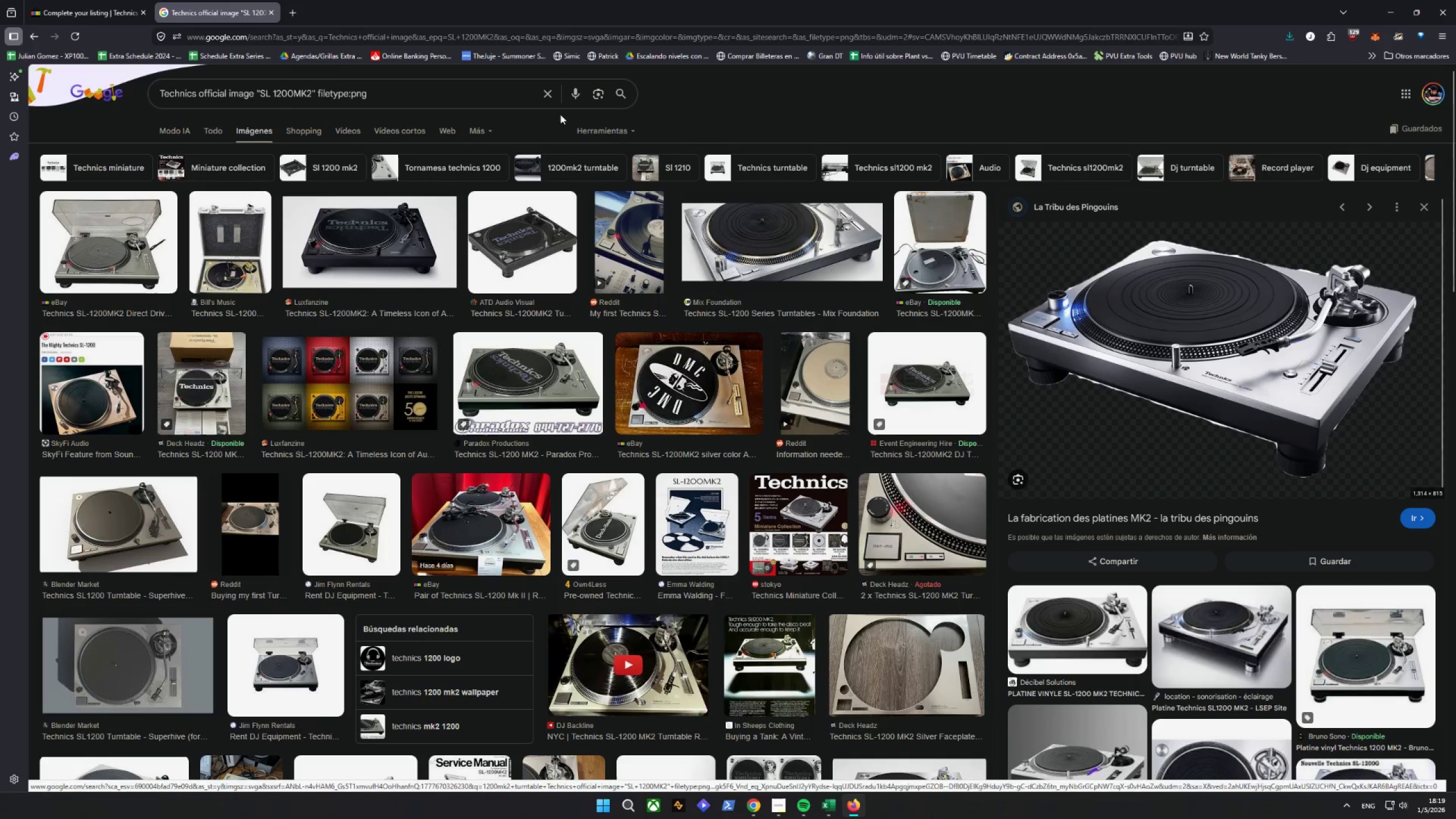 
left_click([598, 133])
 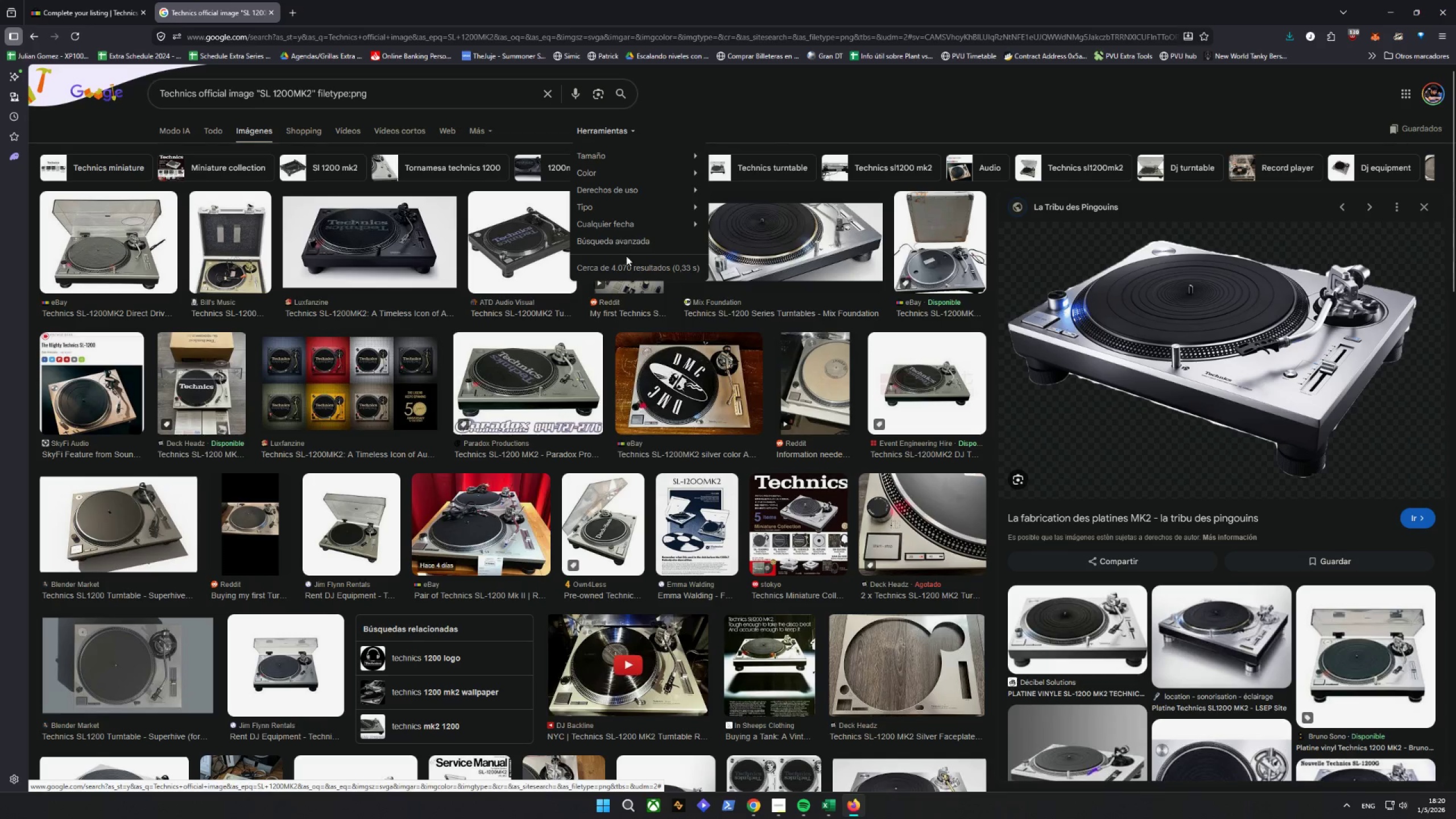 
wait(7.53)
 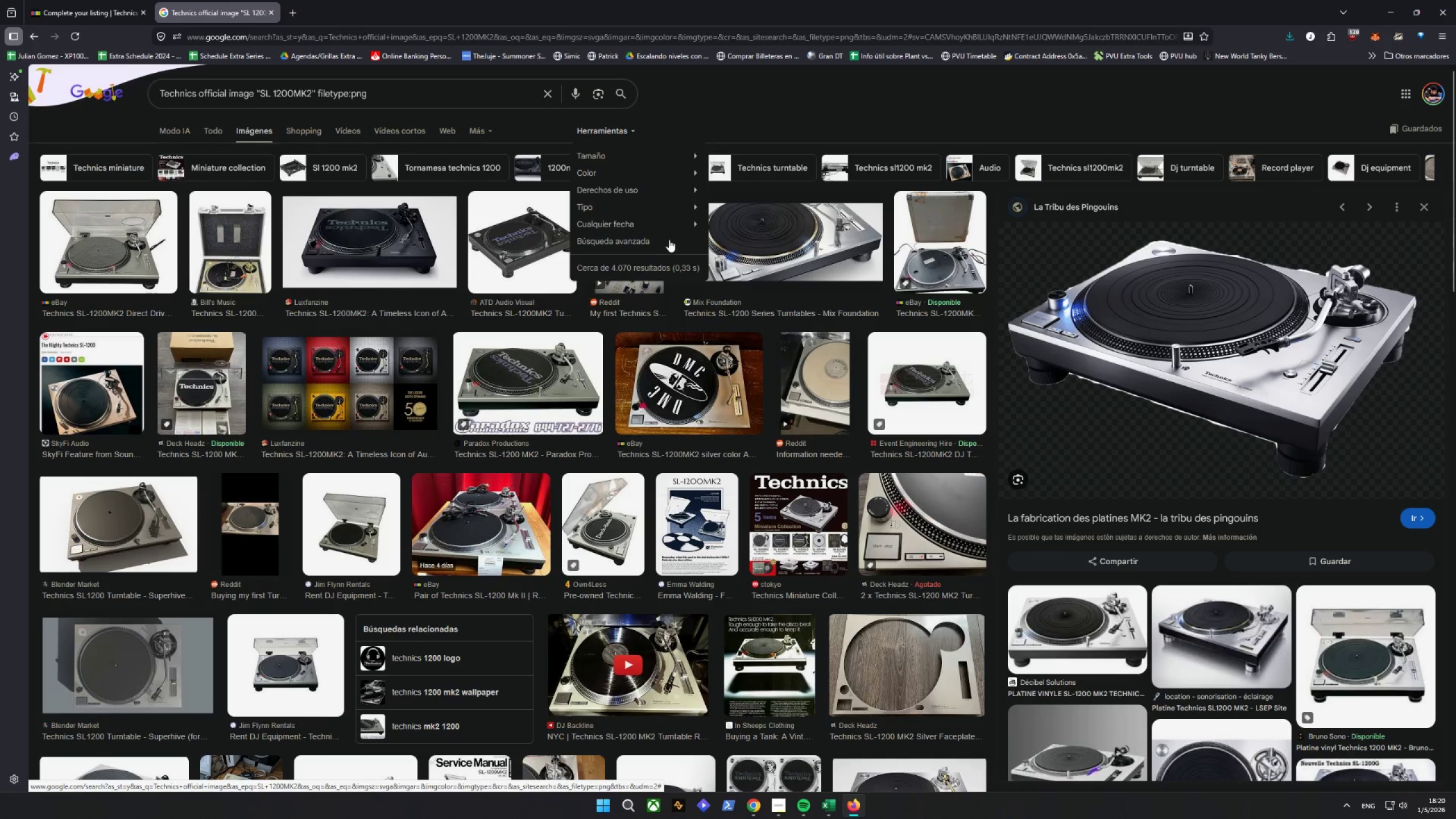 
left_click([190, 486])
 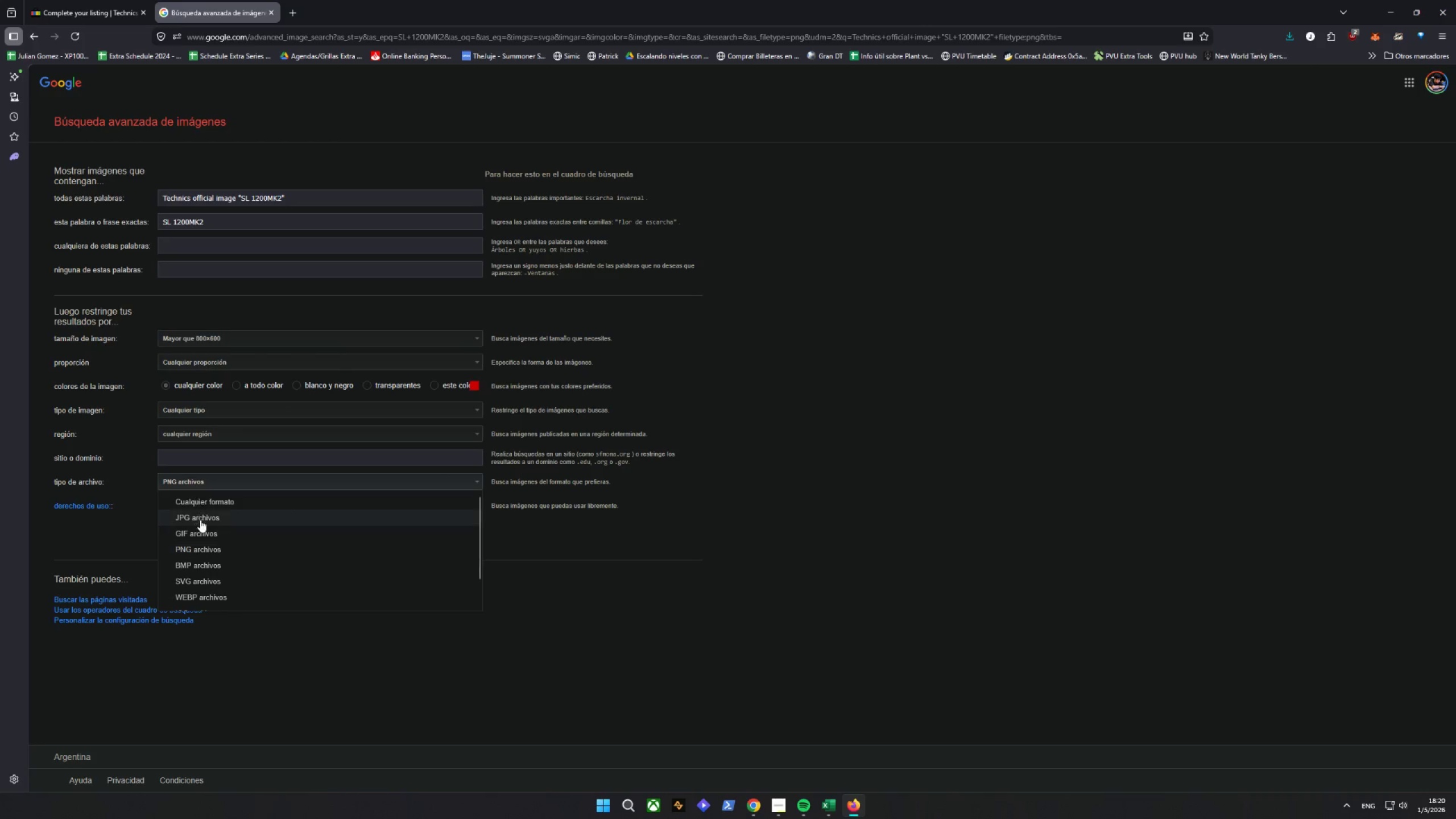 
left_click([200, 520])
 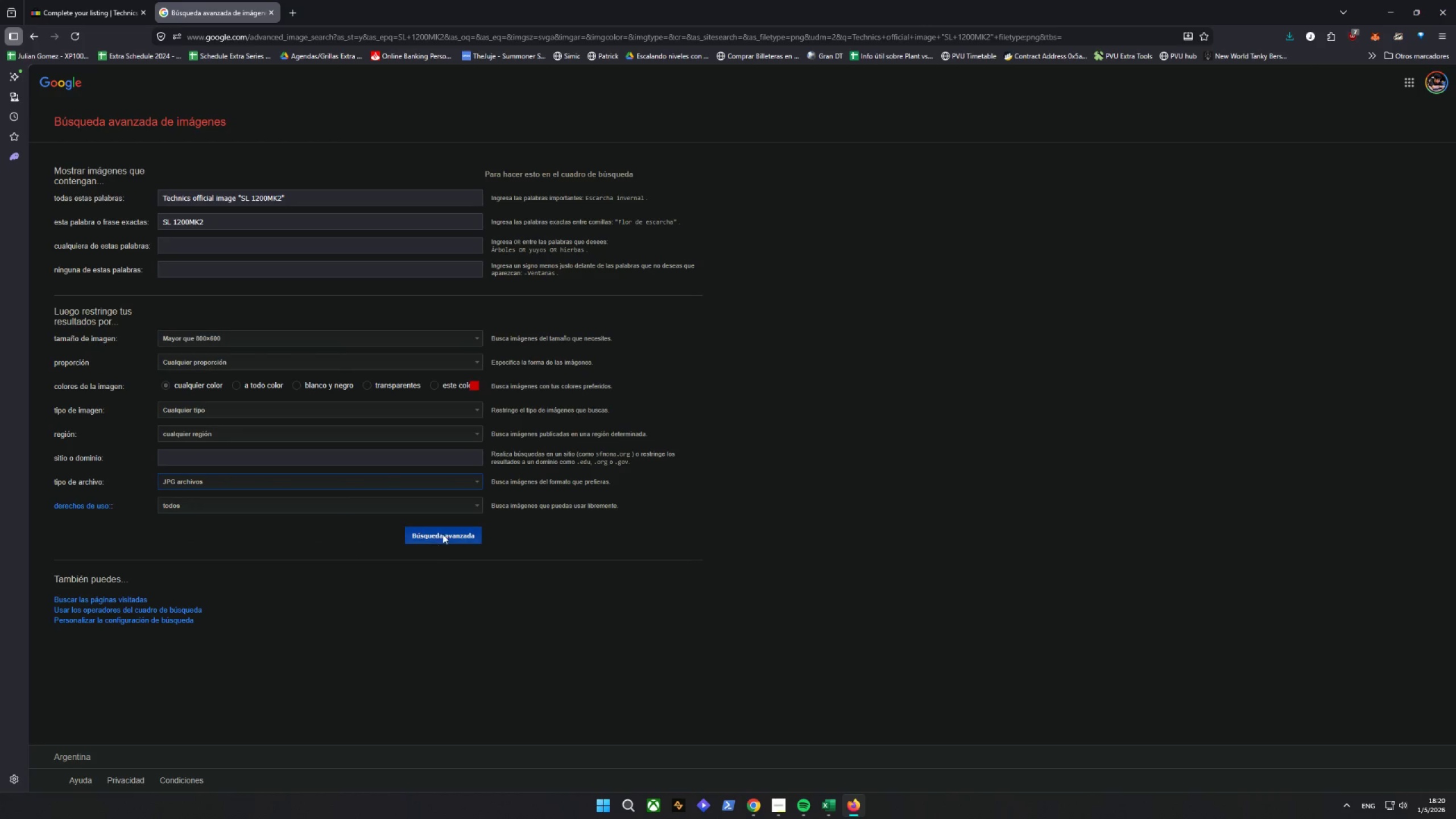 
left_click([442, 533])
 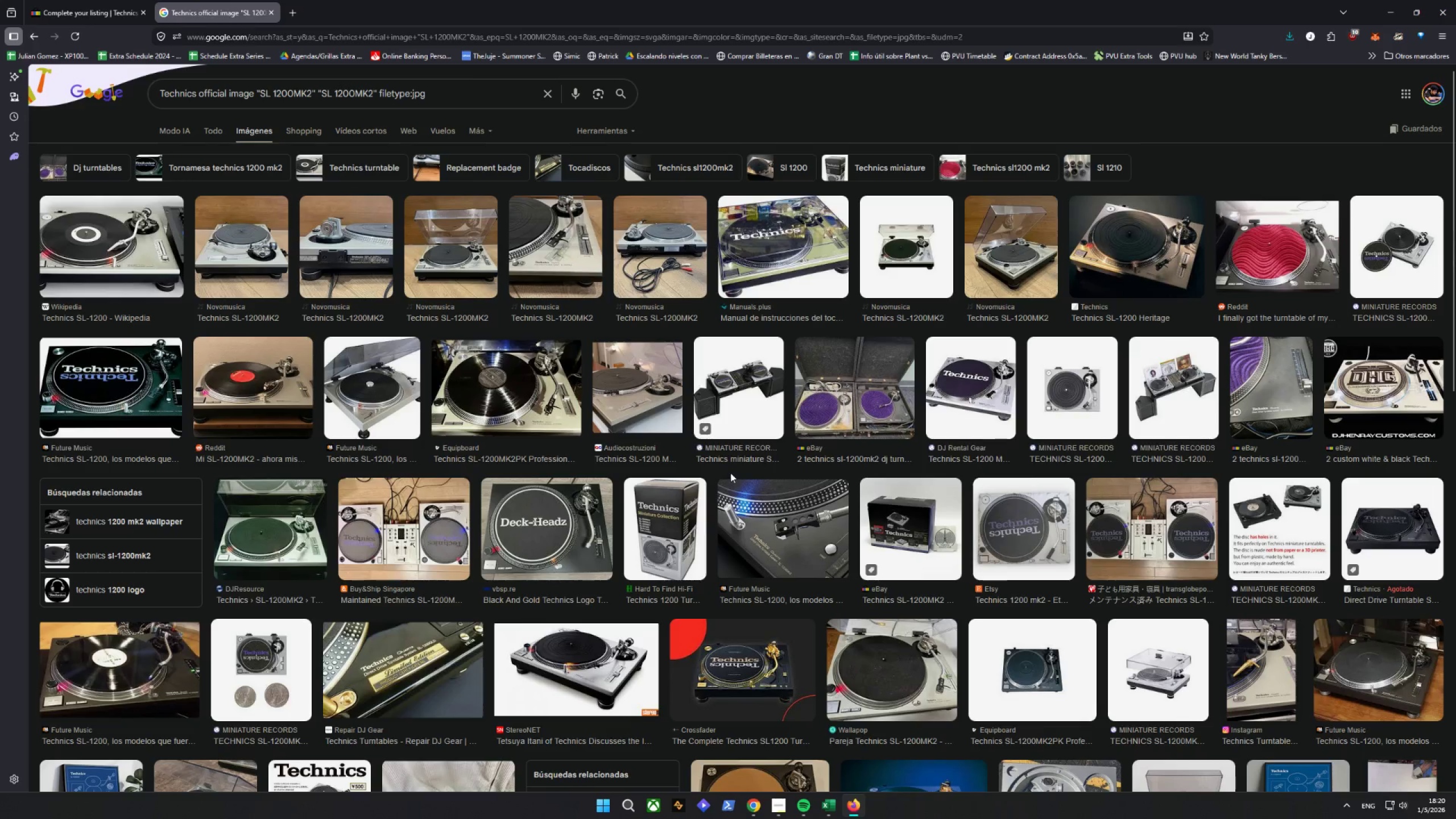 
wait(8.61)
 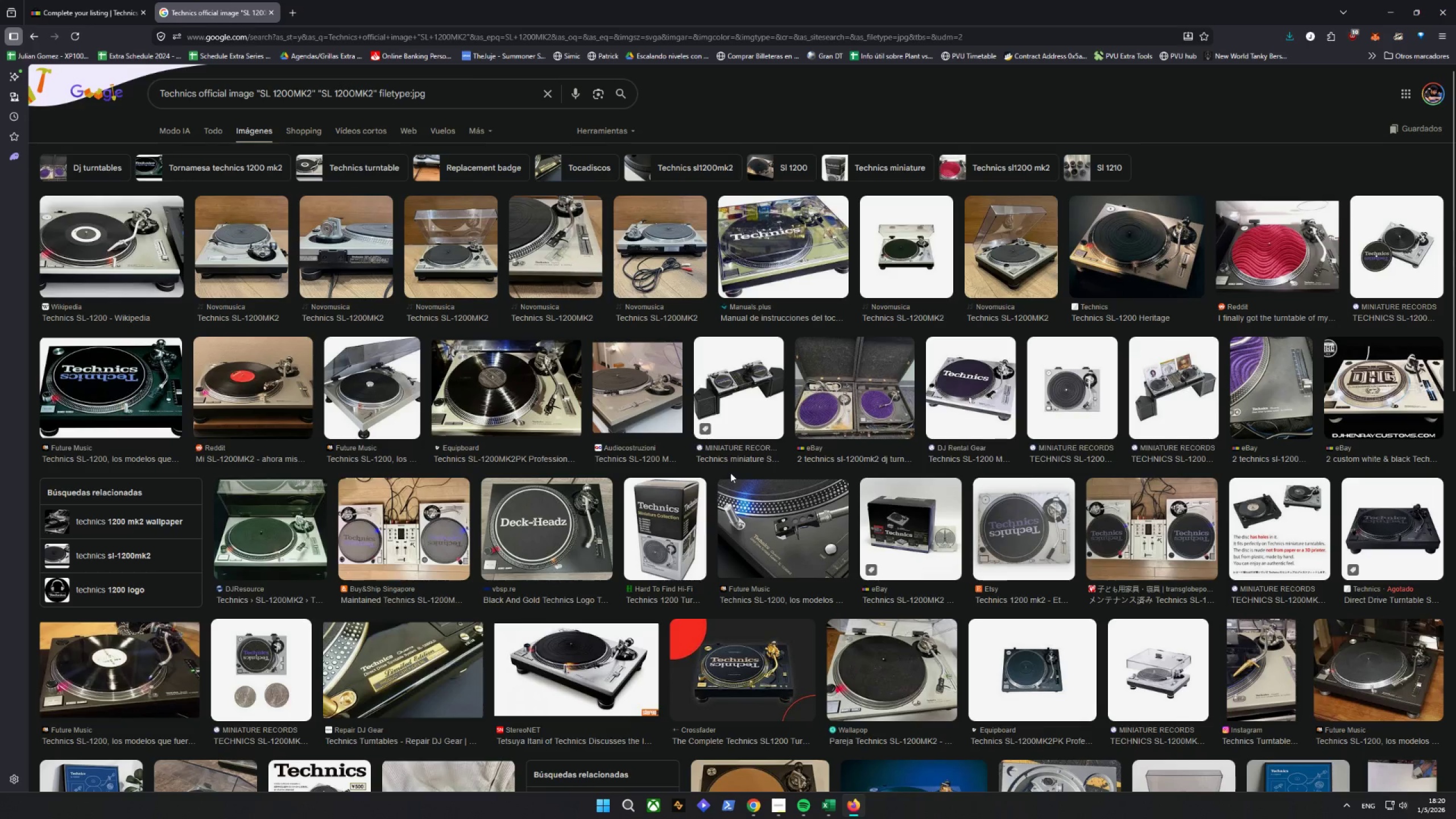 
left_click([1105, 396])
 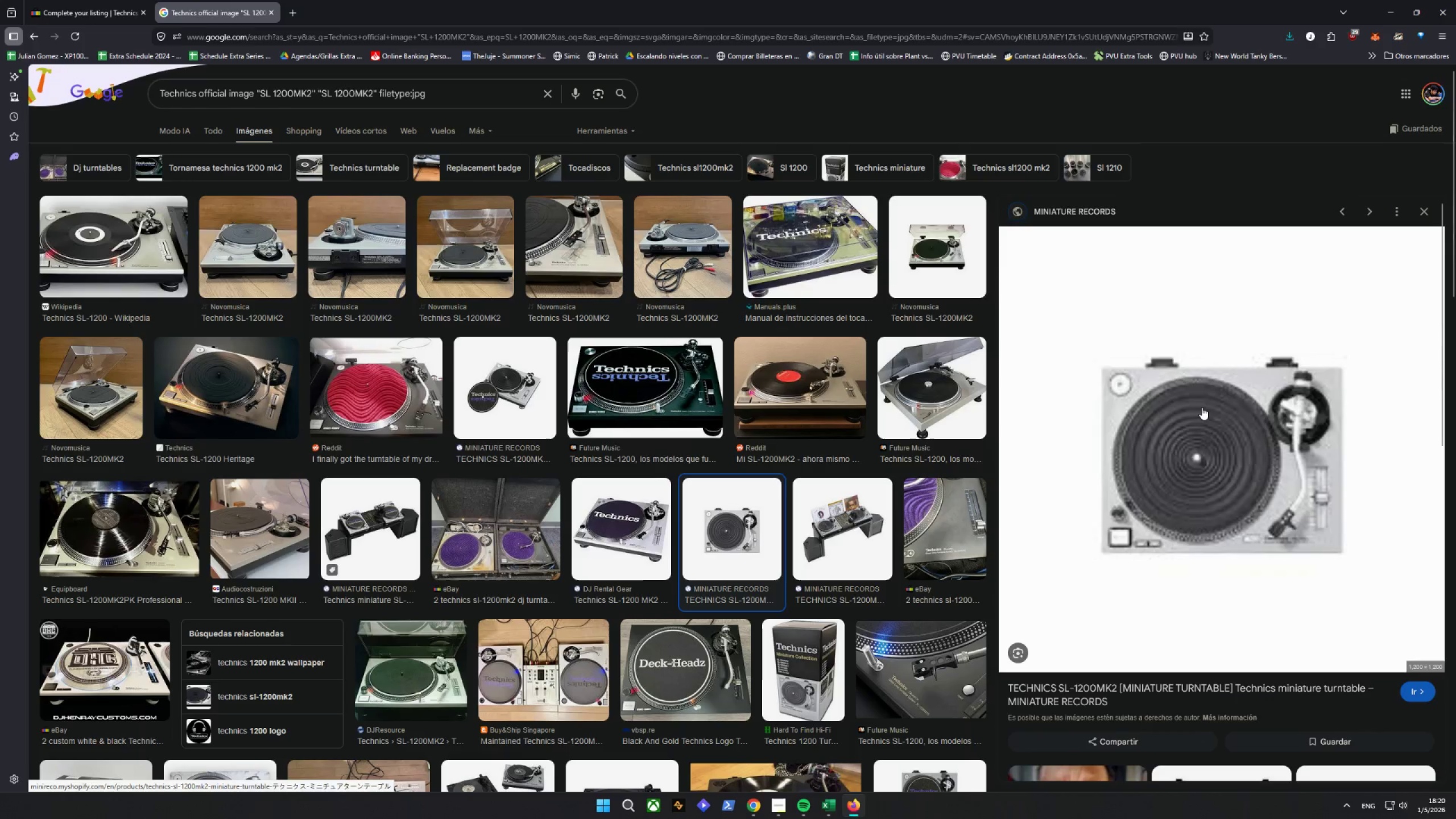 
right_click([1204, 407])
 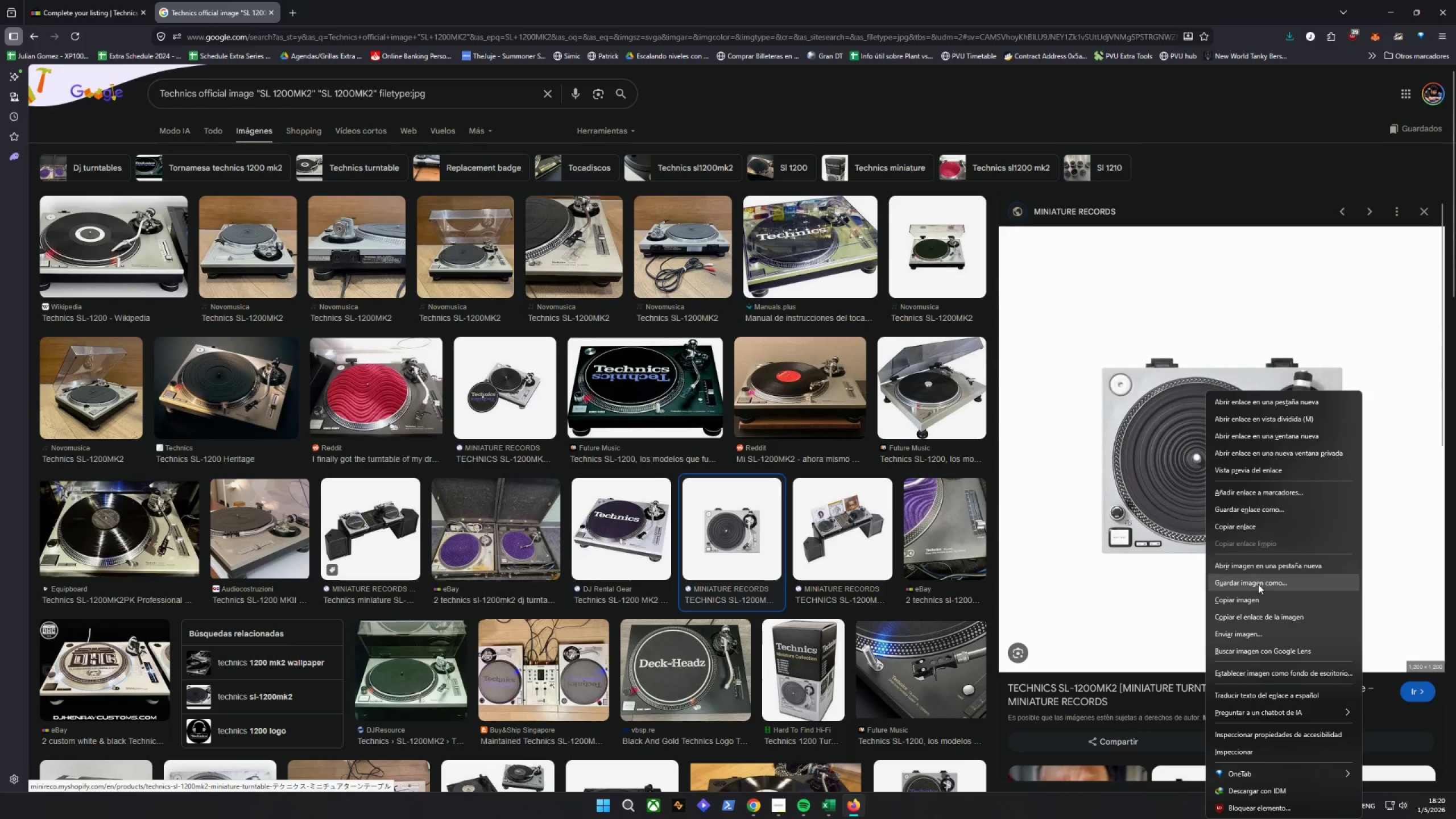 
left_click([1258, 586])
 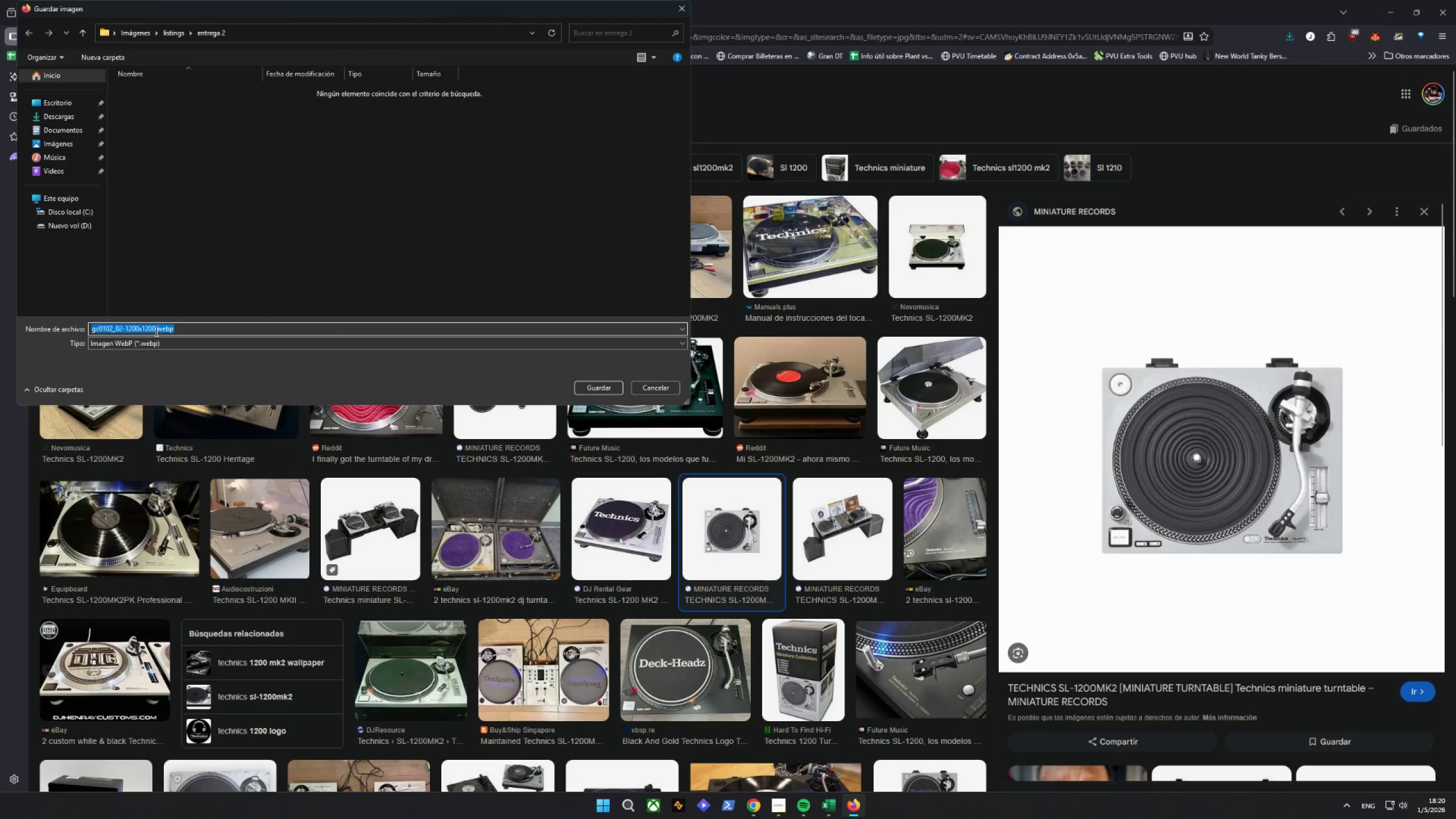 
left_click_drag(start_coordinate=[155, 330], to_coordinate=[0, 332])
 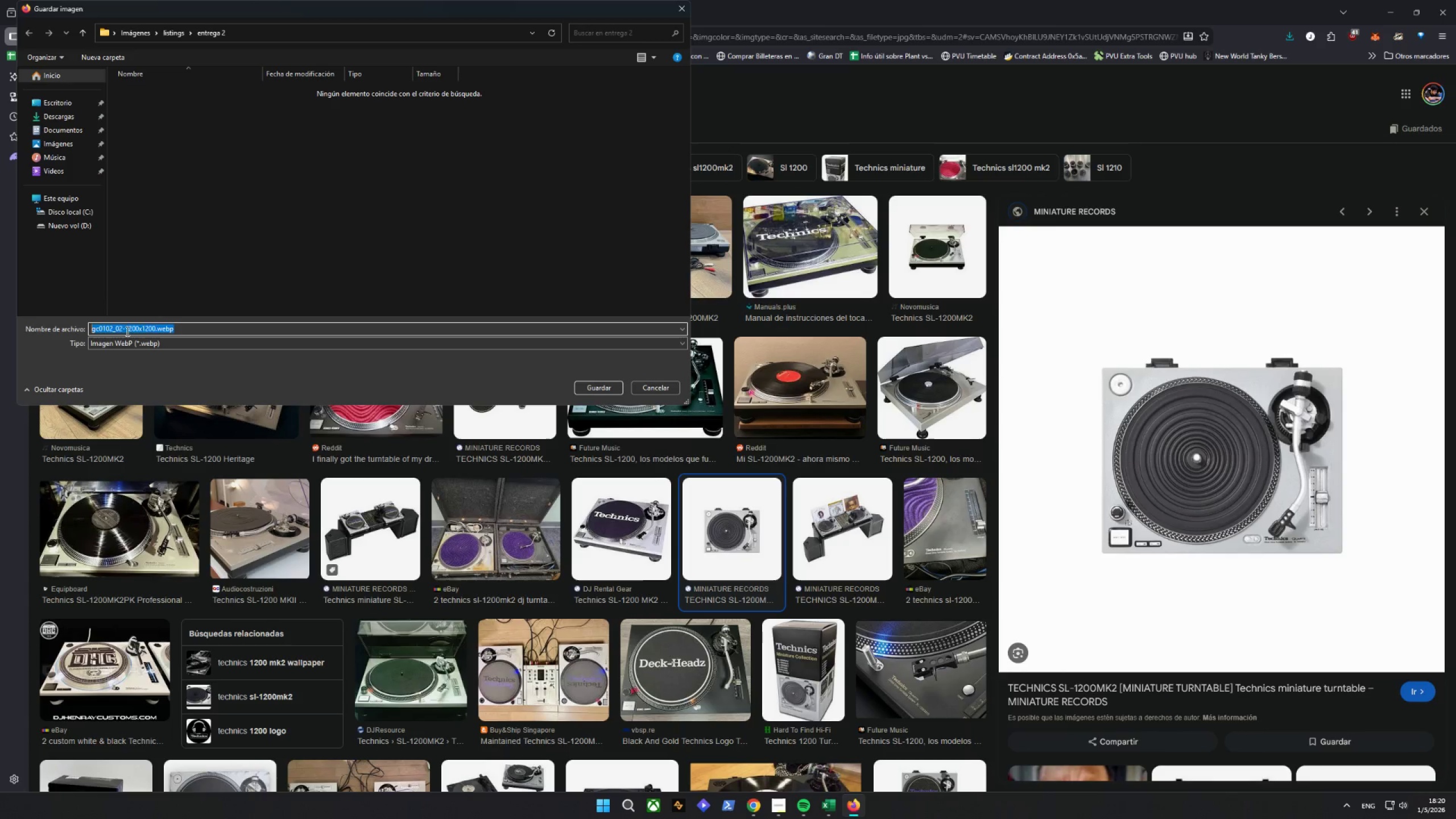 
left_click([134, 332])
 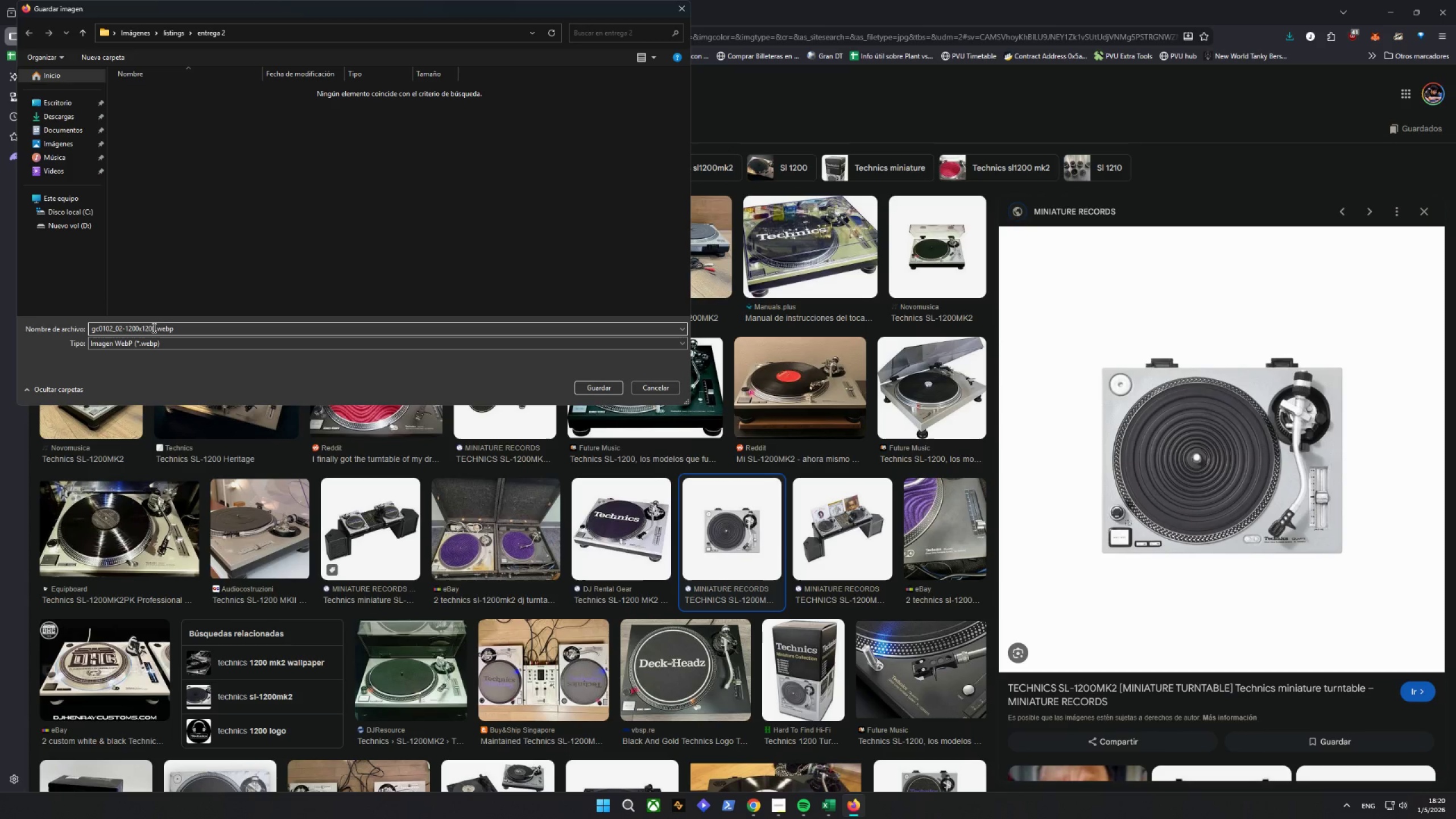 
left_click_drag(start_coordinate=[154, 328], to_coordinate=[47, 329])
 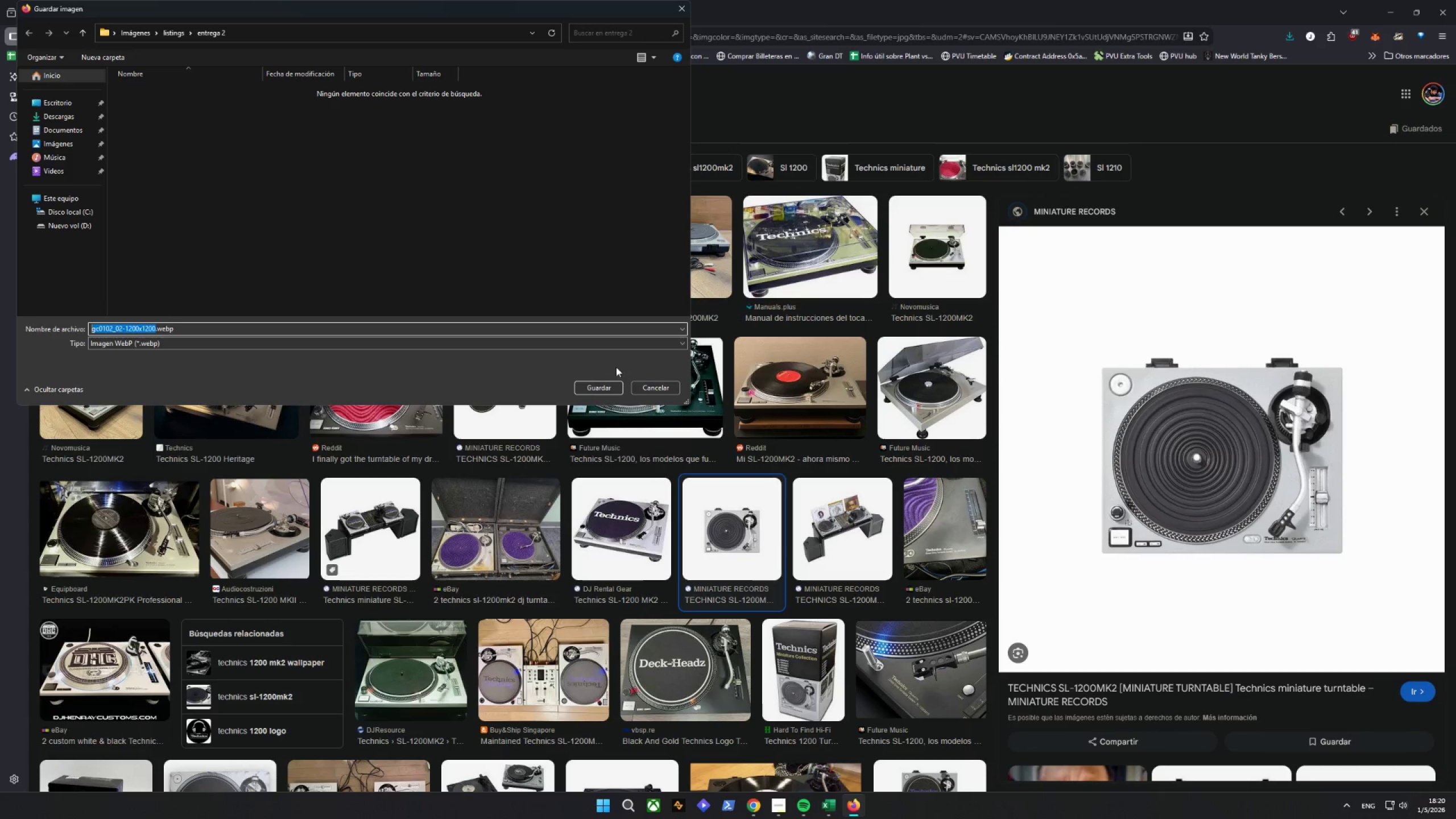 
left_click([577, 386])
 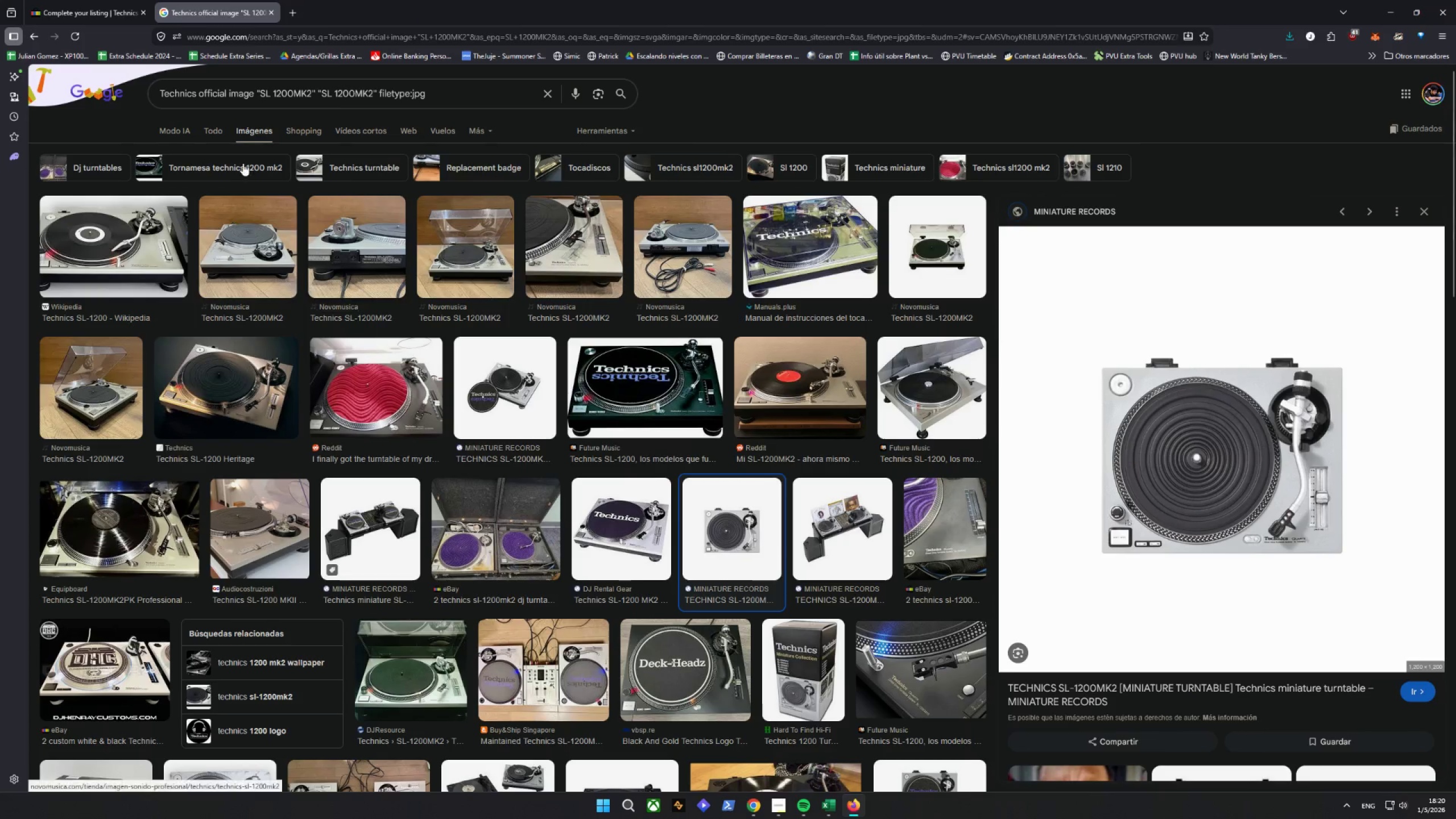 
left_click([89, 7])
 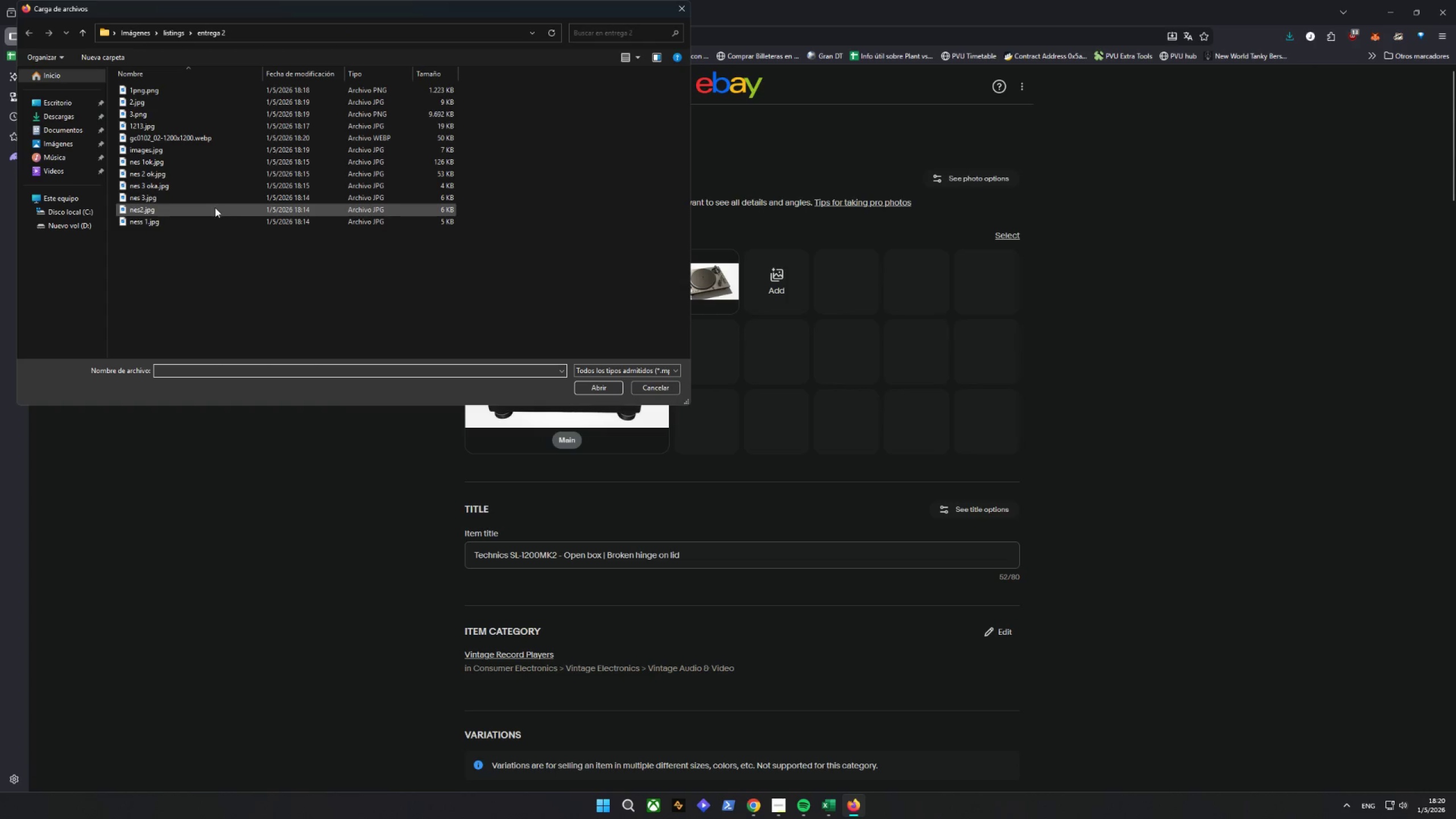 
left_click([212, 132])
 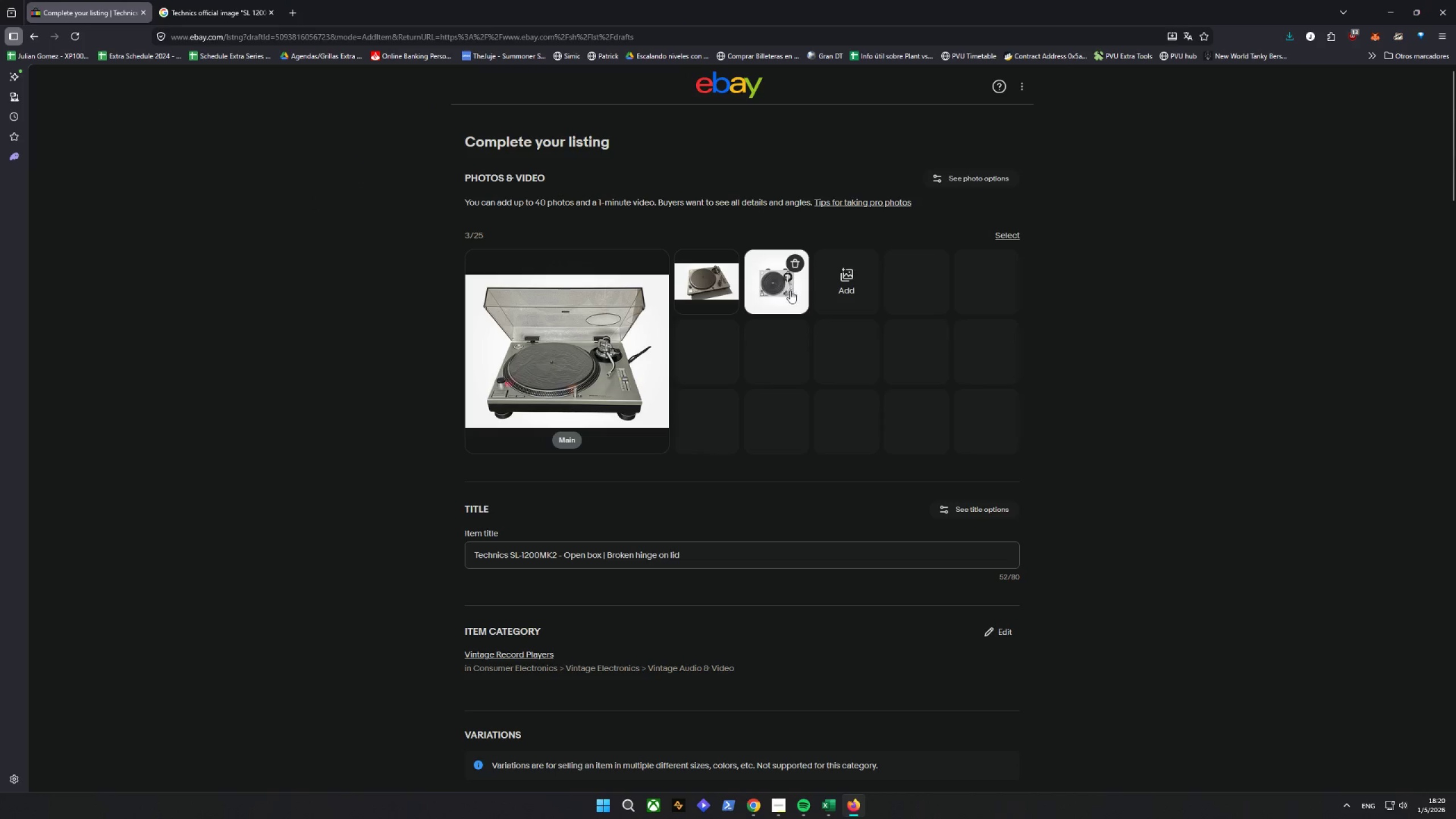 
scroll: coordinate [717, 570], scroll_direction: down, amount: 60.0
 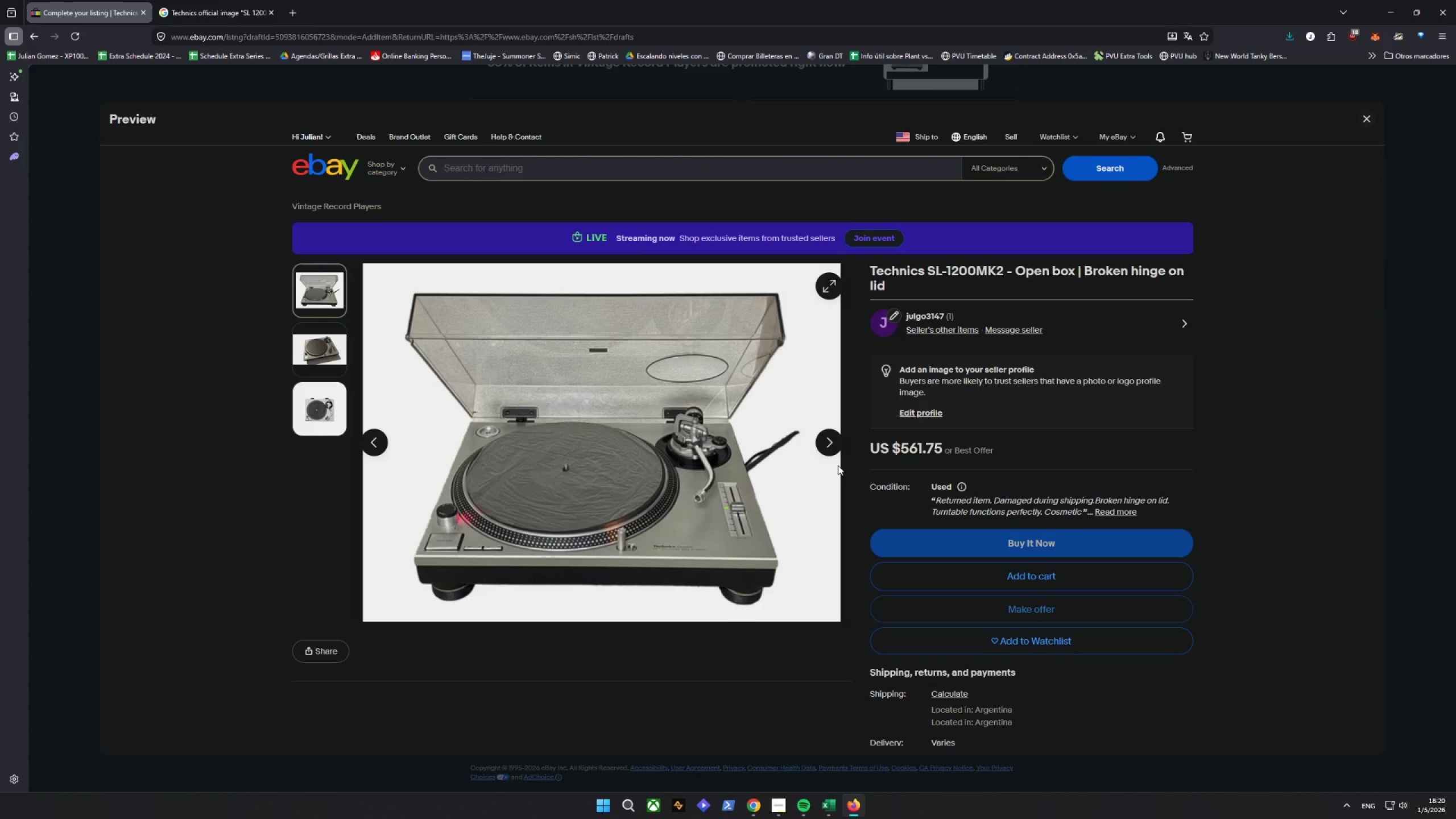 
wait(15.32)
 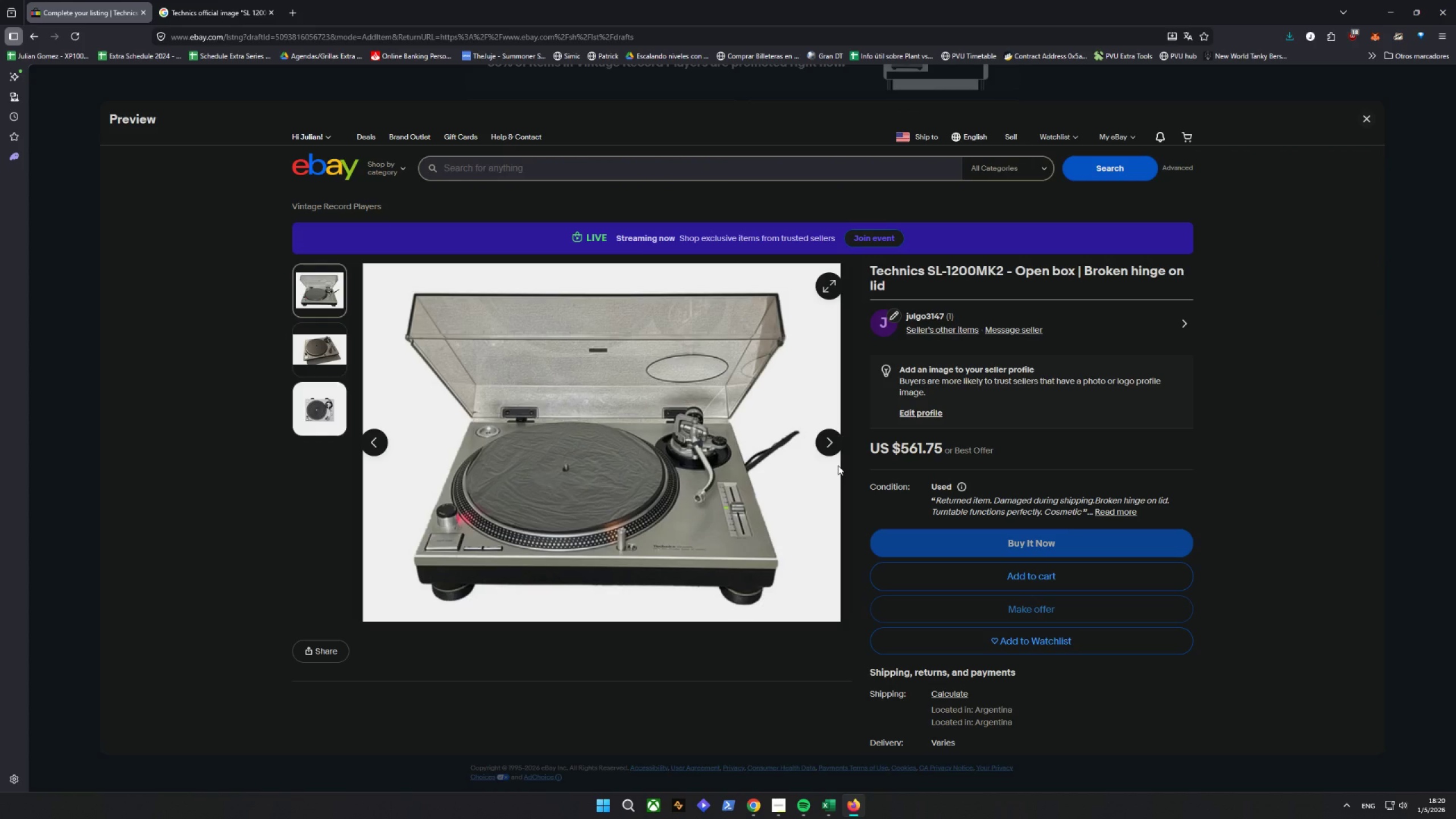 
scroll: coordinate [784, 530], scroll_direction: down, amount: 31.0
 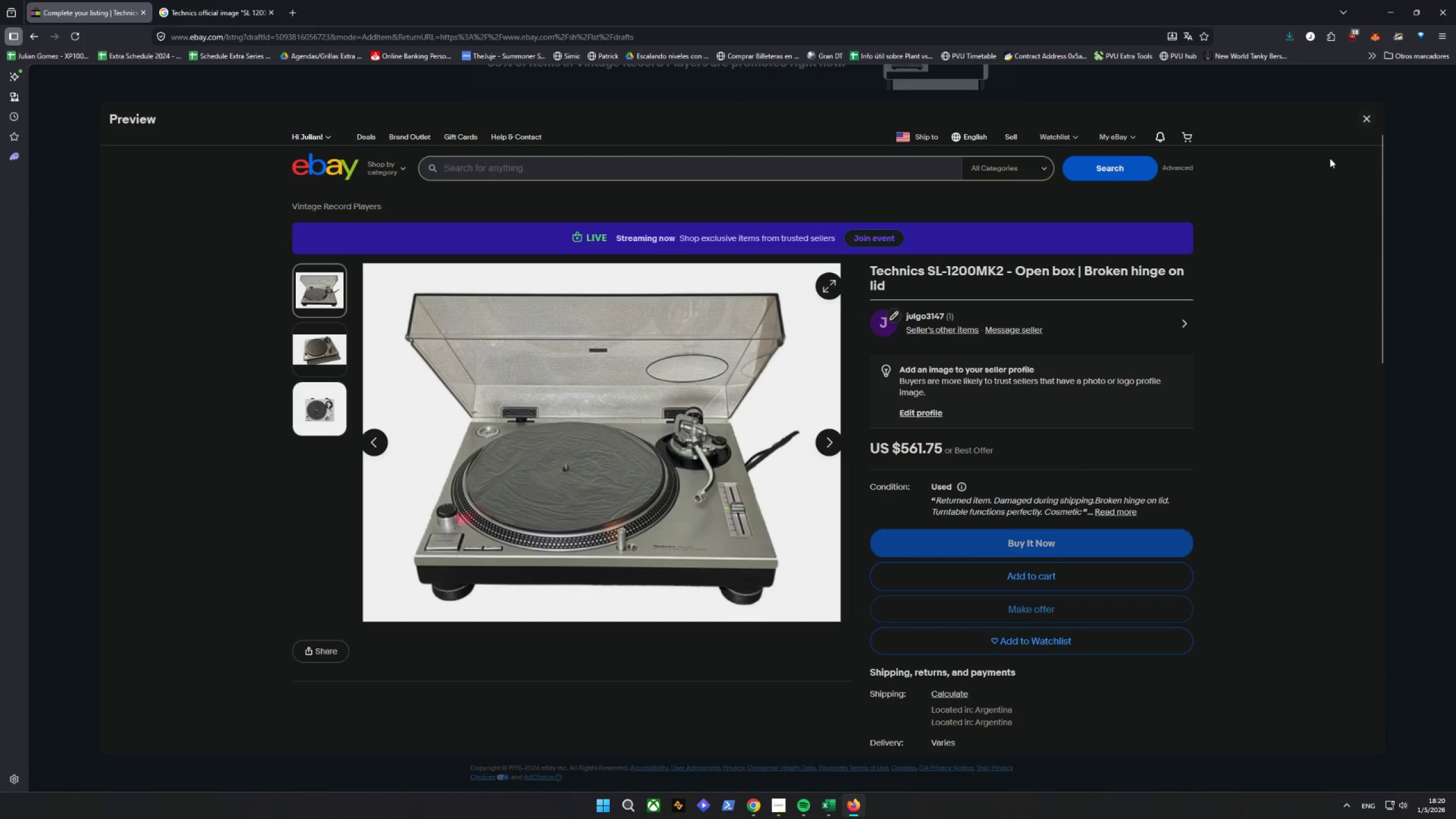 
left_click([1368, 118])
 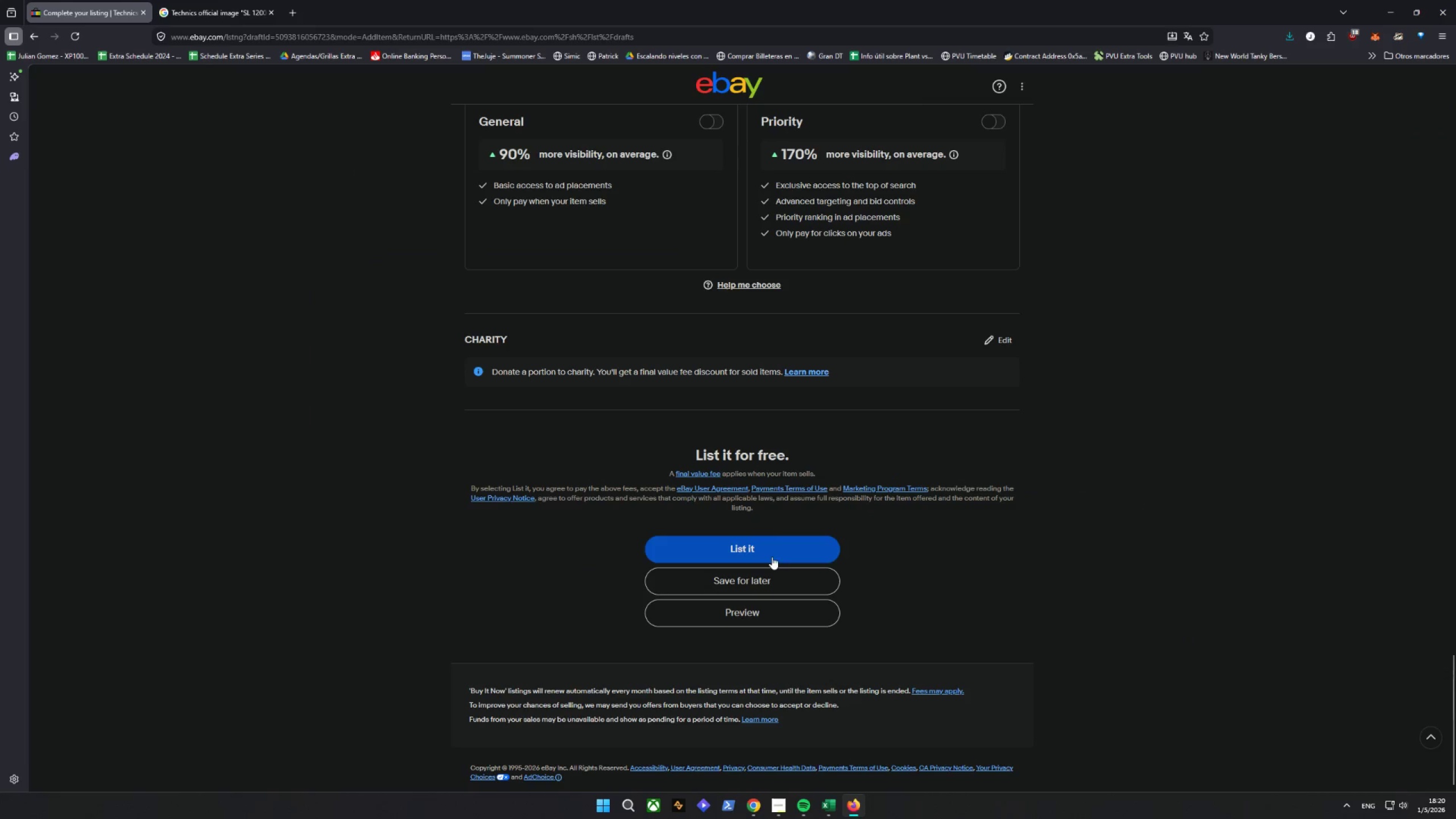 
left_click([754, 581])
 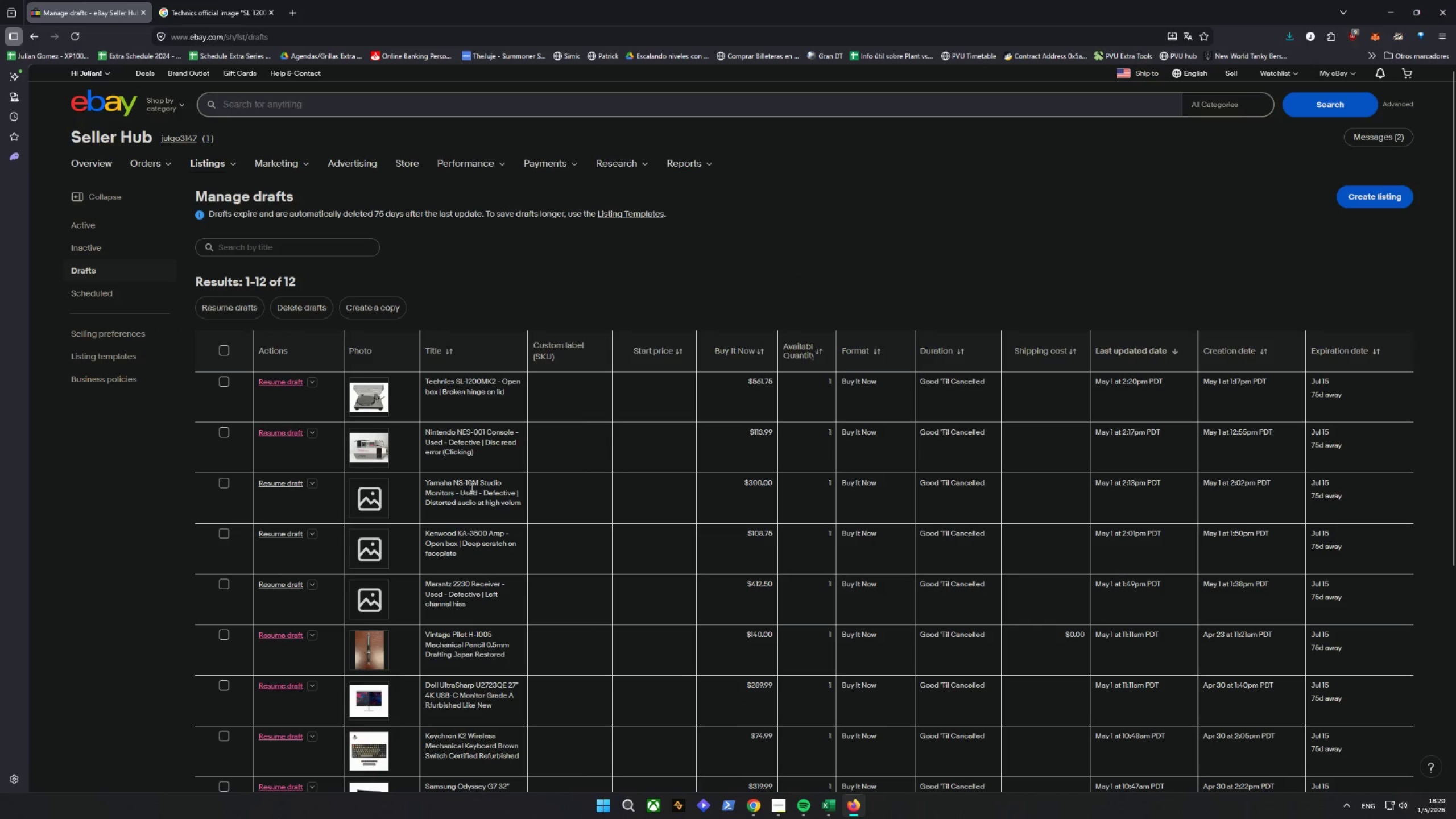 
wait(6.99)
 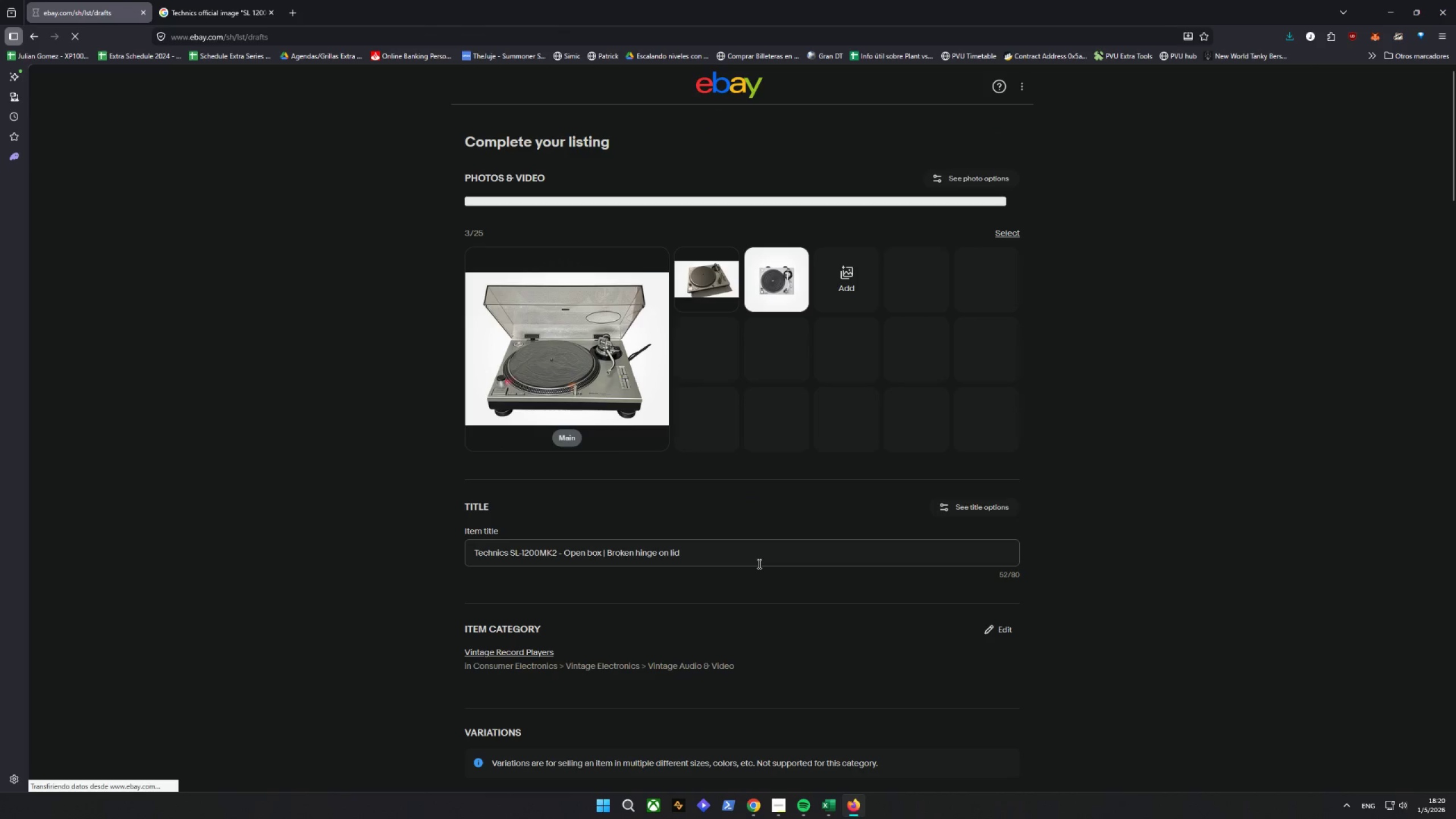 
left_click_drag(start_coordinate=[454, 494], to_coordinate=[423, 478])
 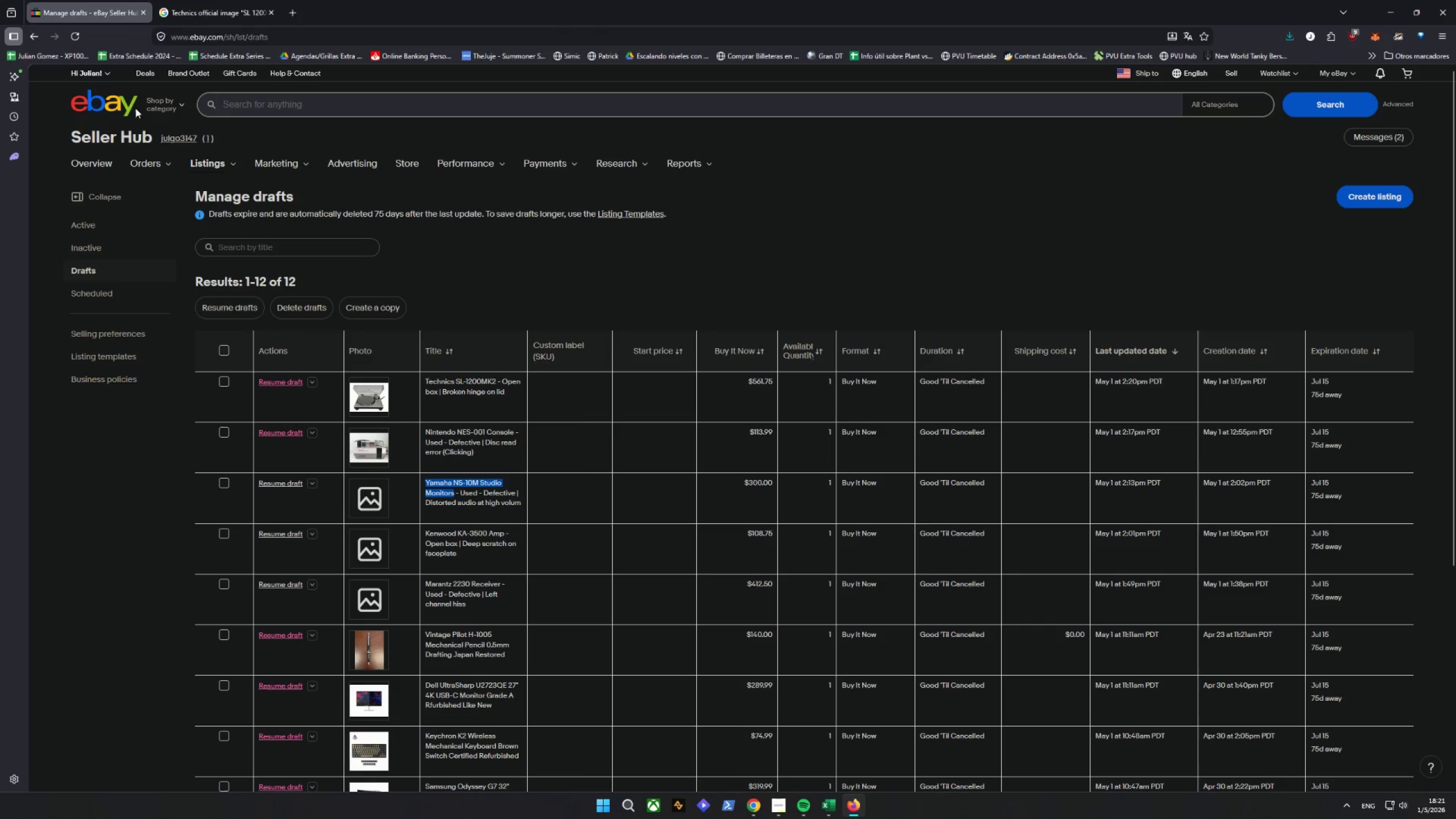 
left_click([178, 3])
 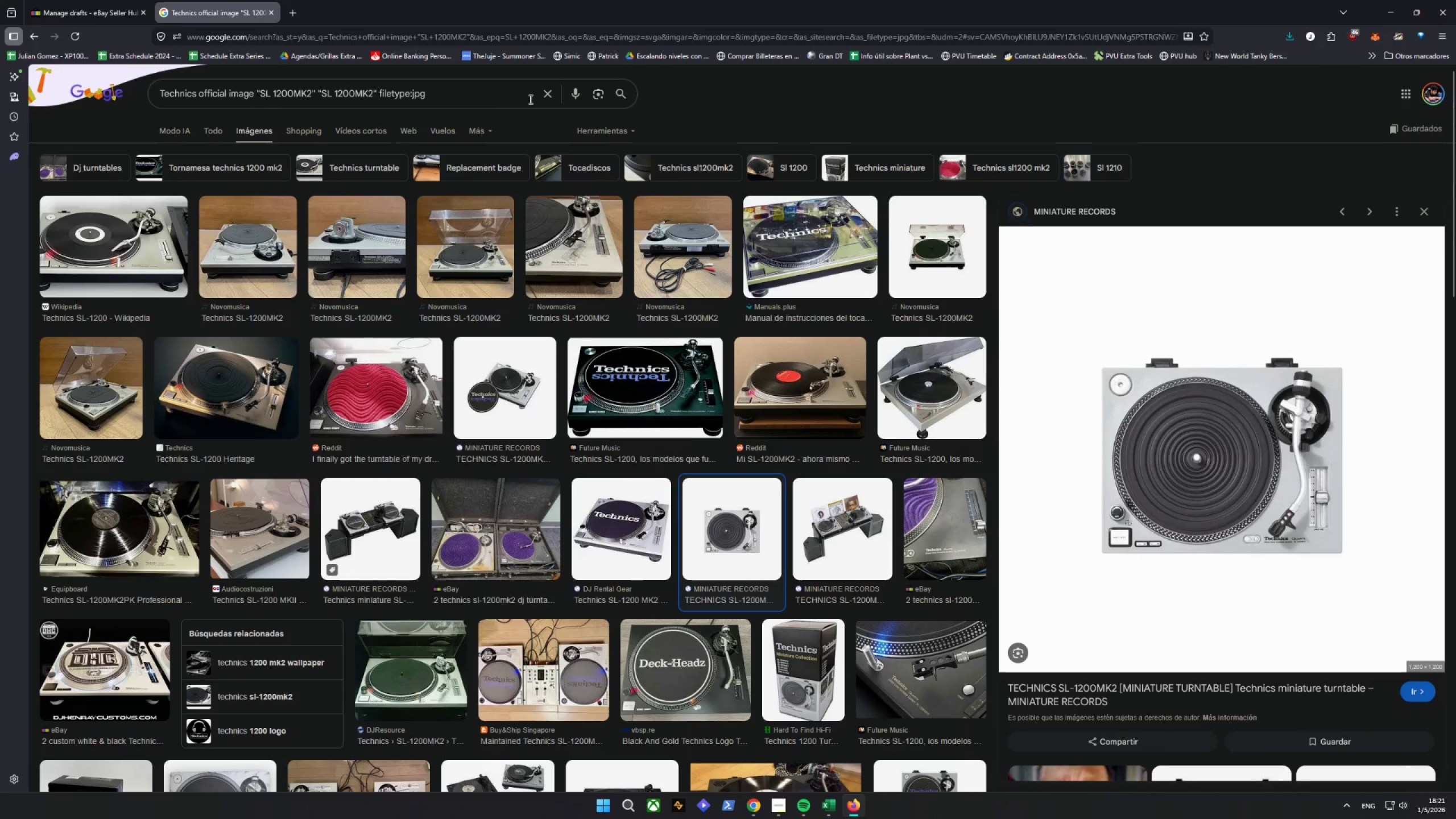 
left_click([543, 98])
 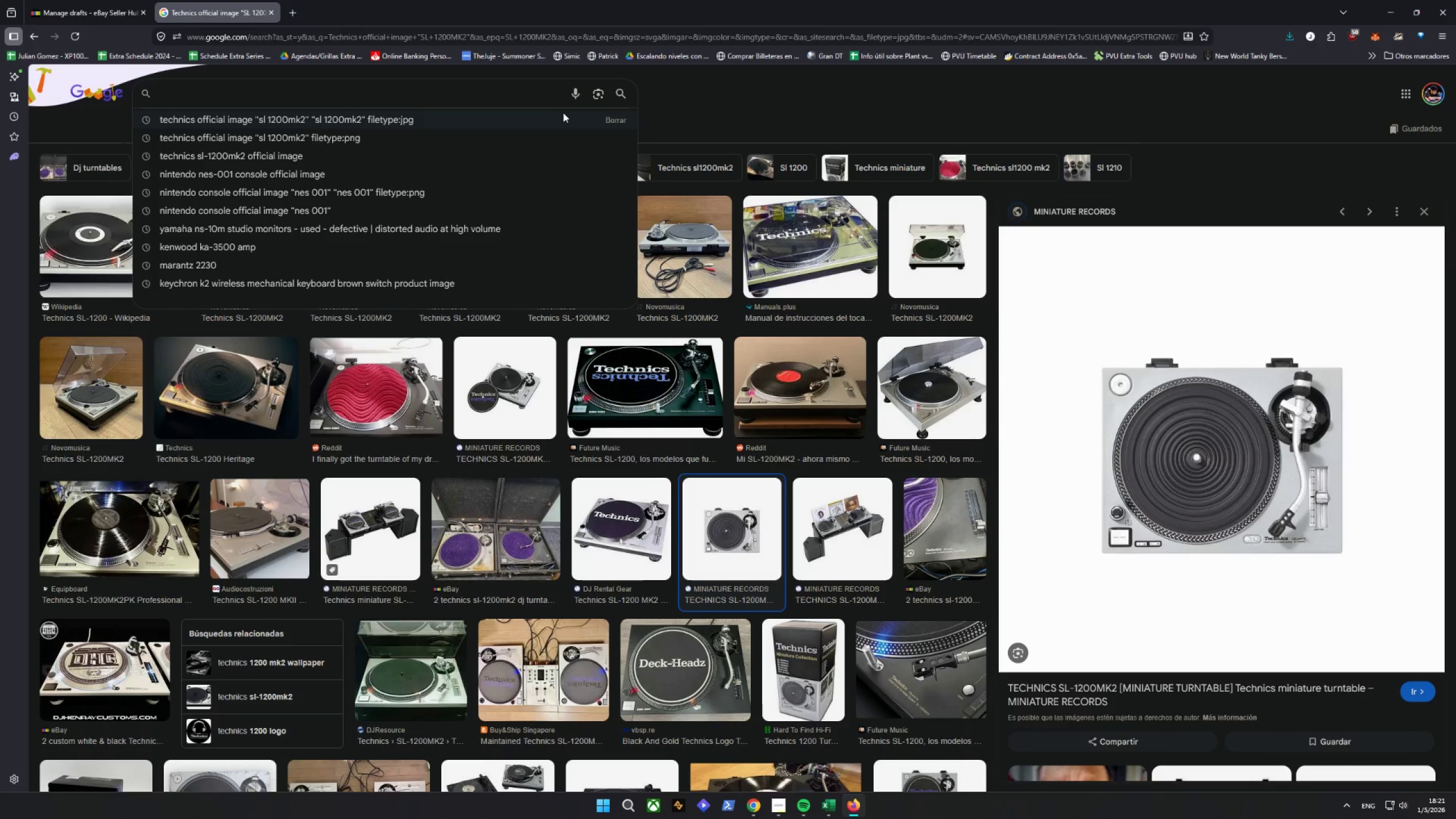 
wait(9.56)
 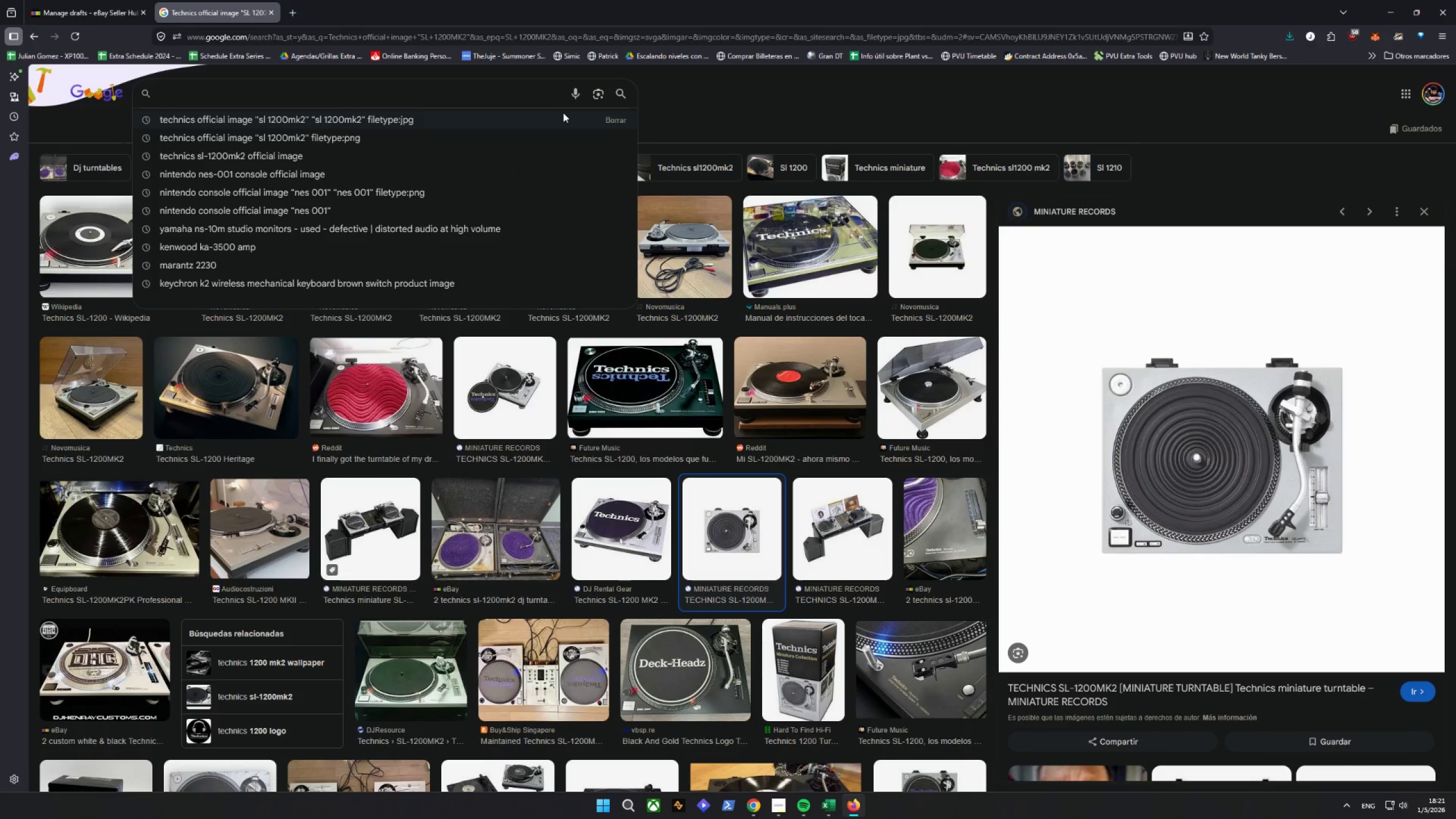 
key(Control+V)
 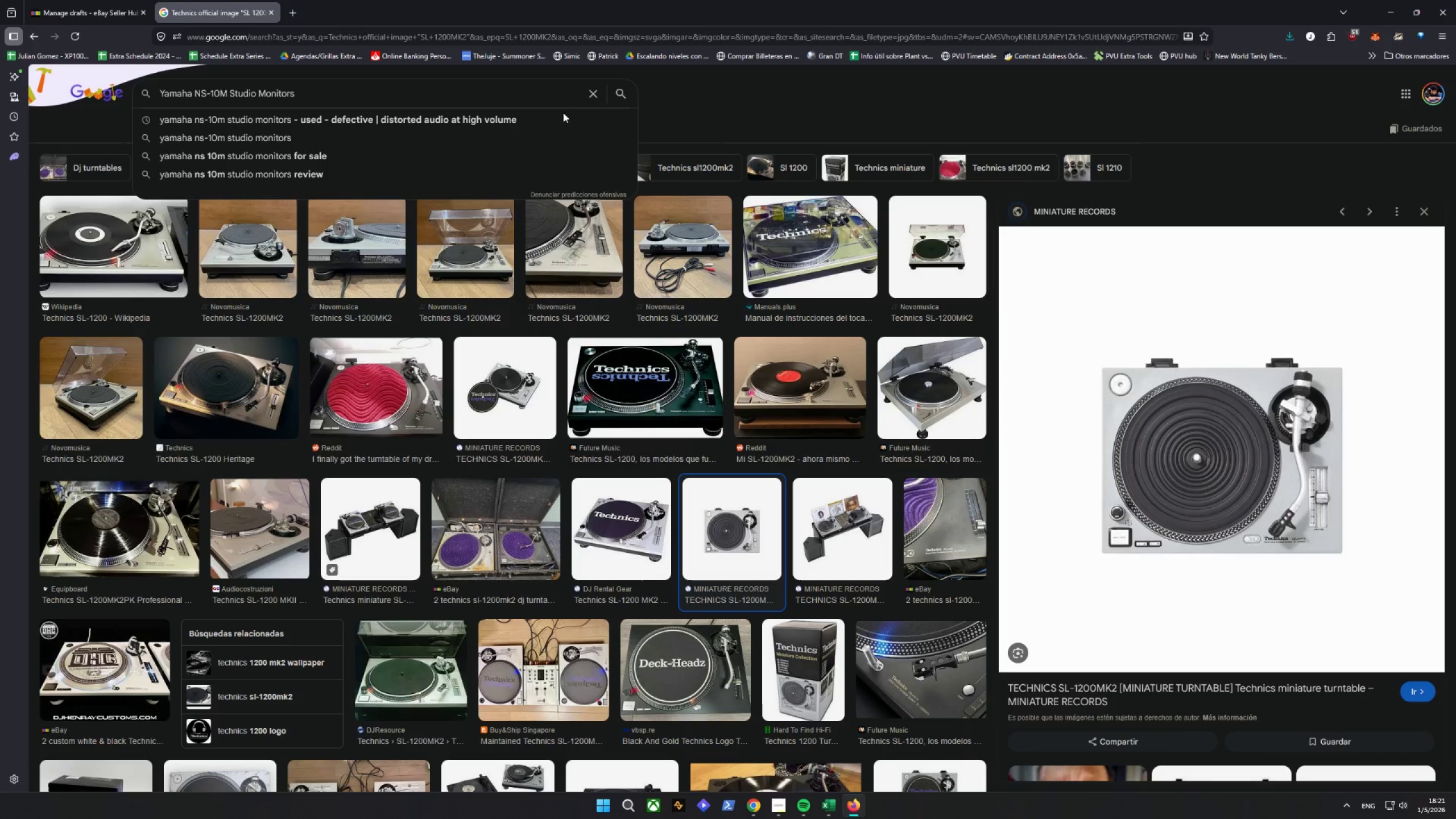 
type( official image)
 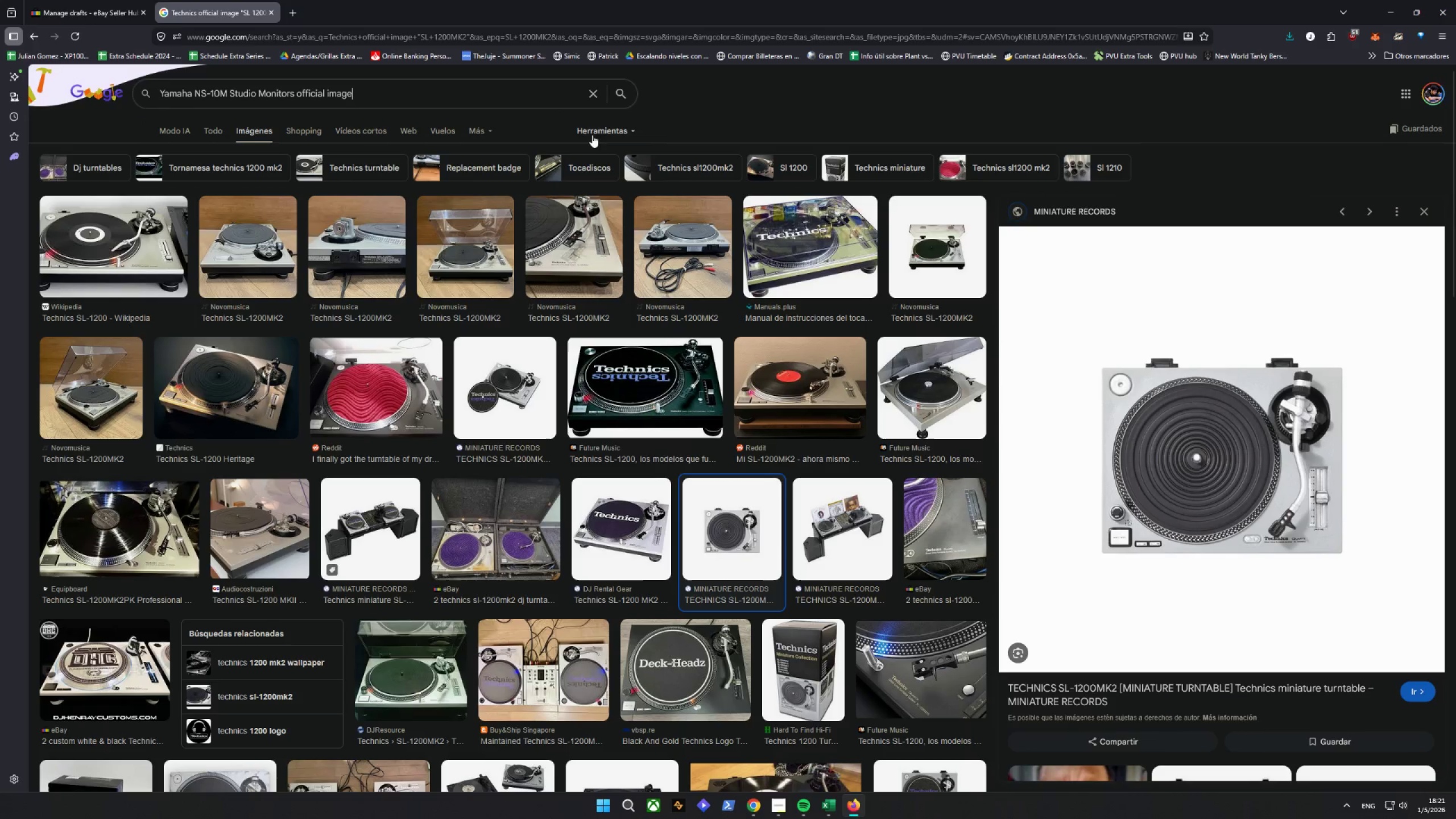 
key(Enter)
 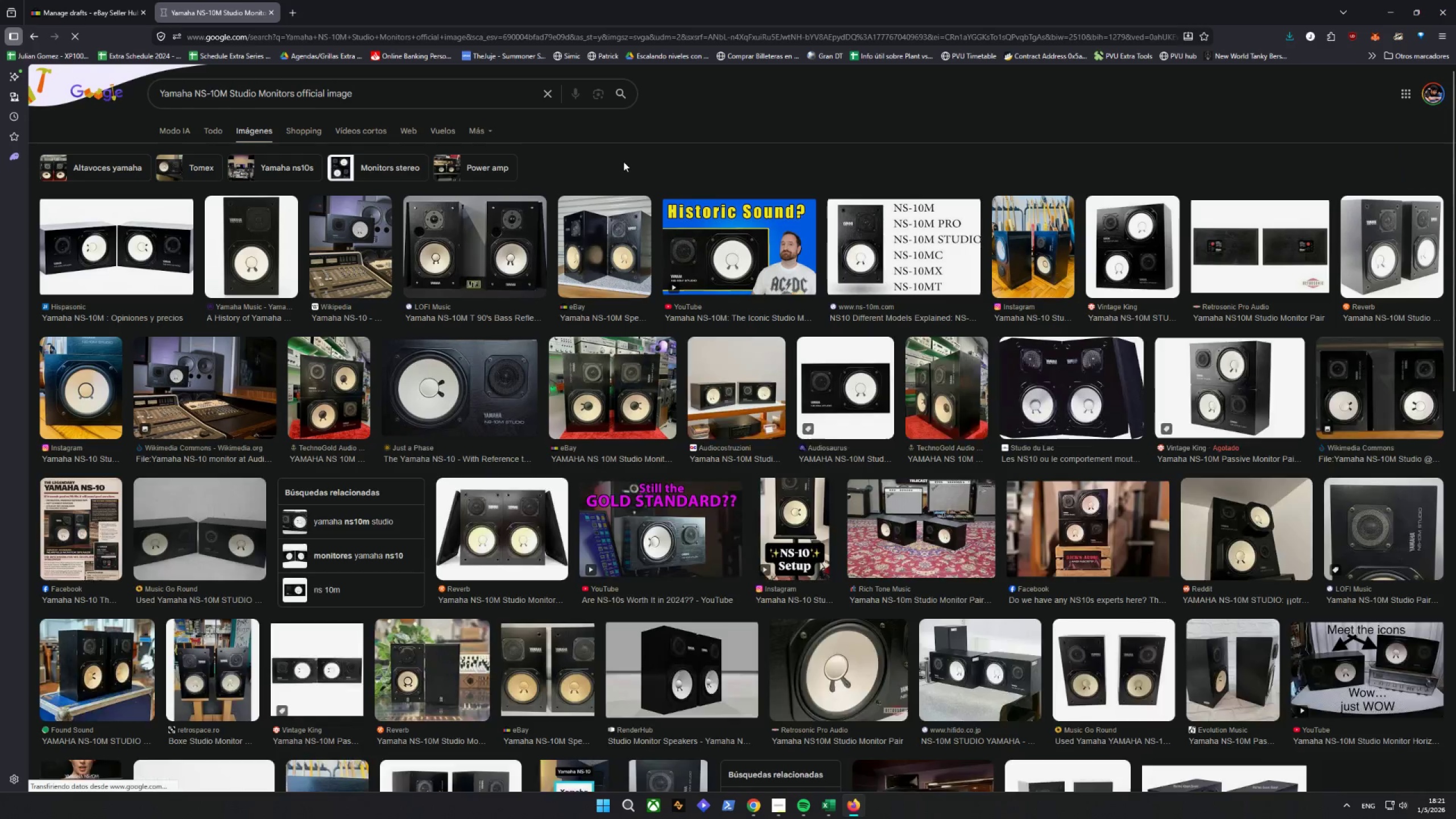 
left_click([483, 129])
 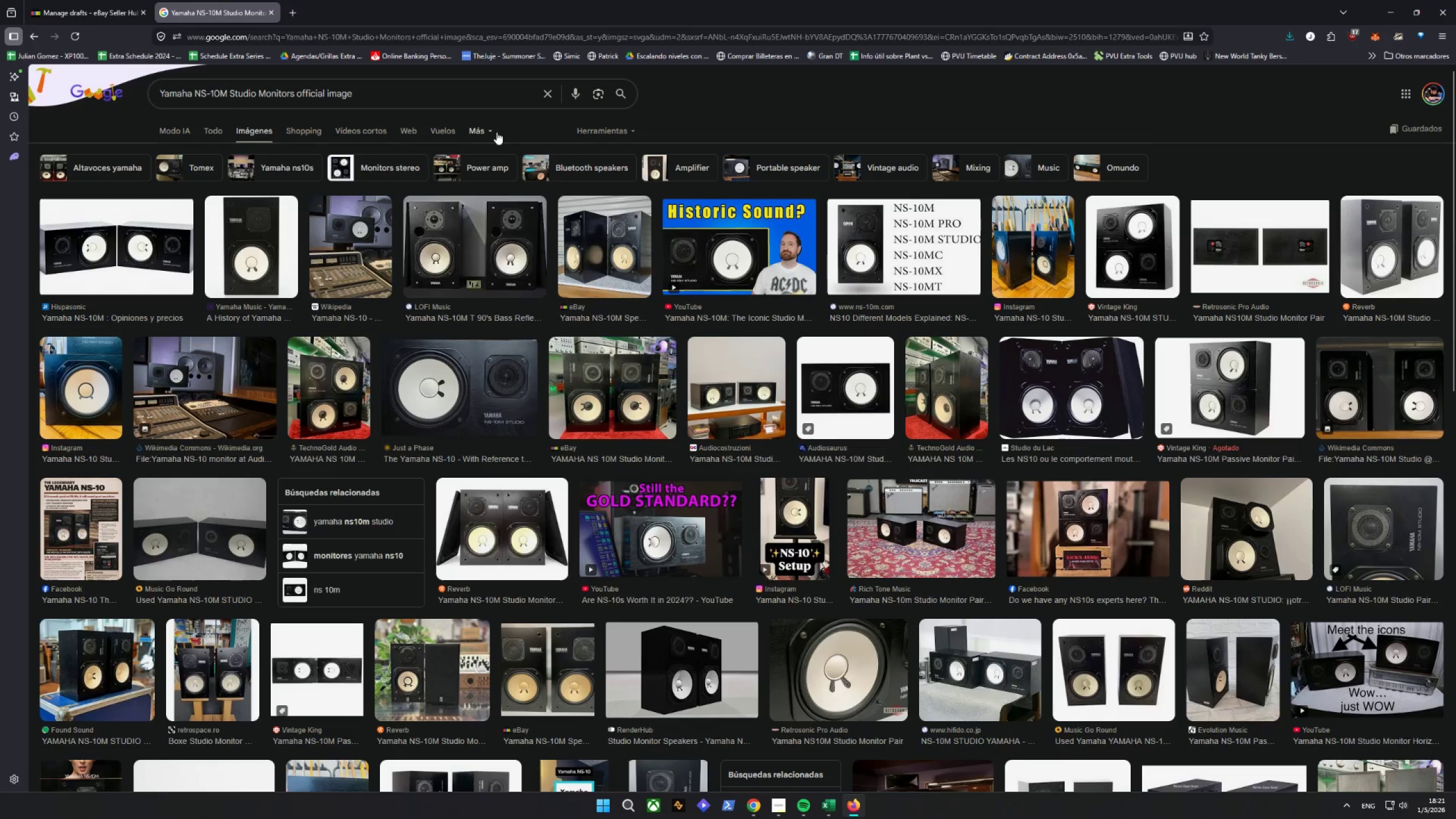 
double_click([601, 126])
 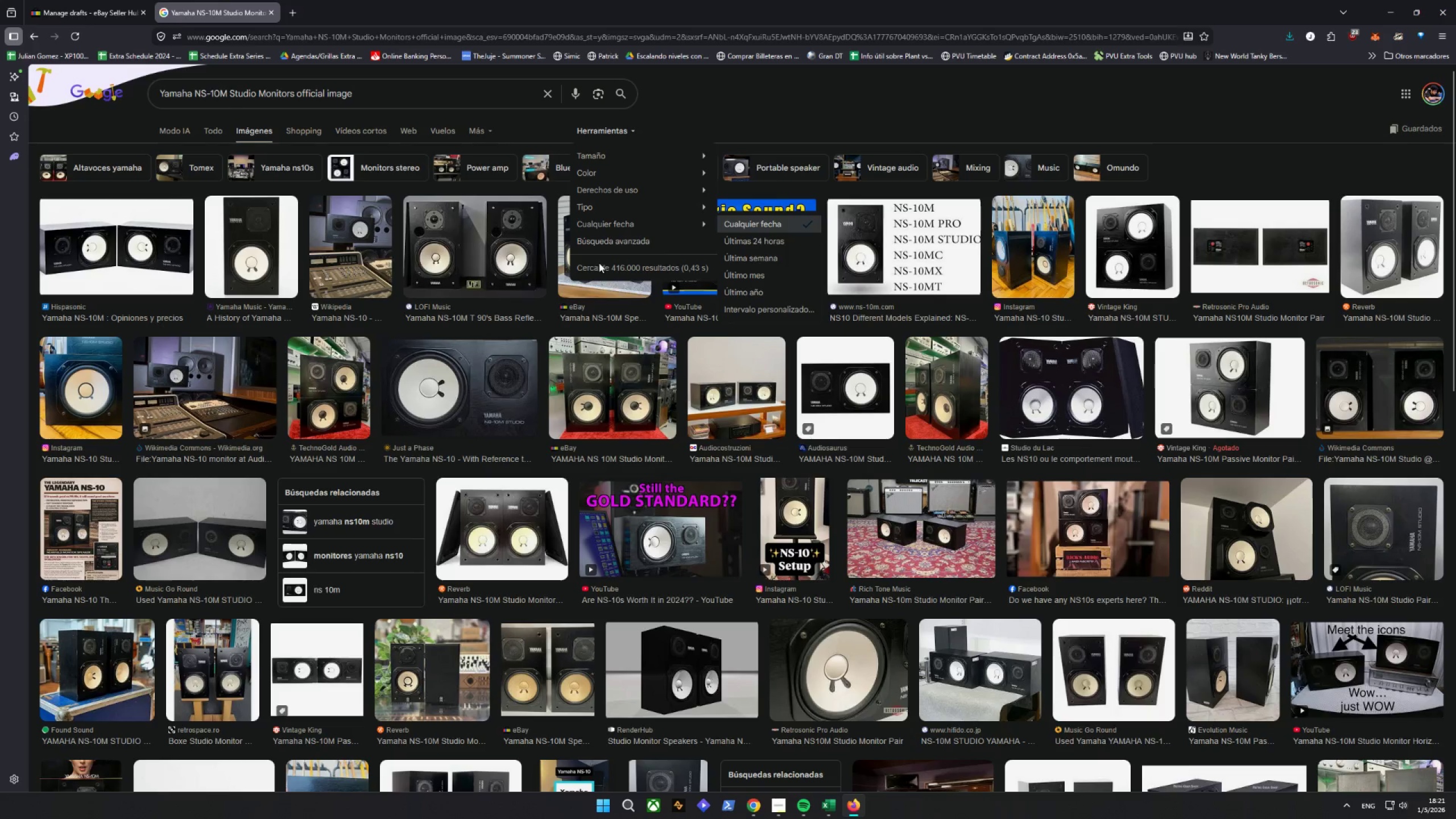 
left_click([618, 243])
 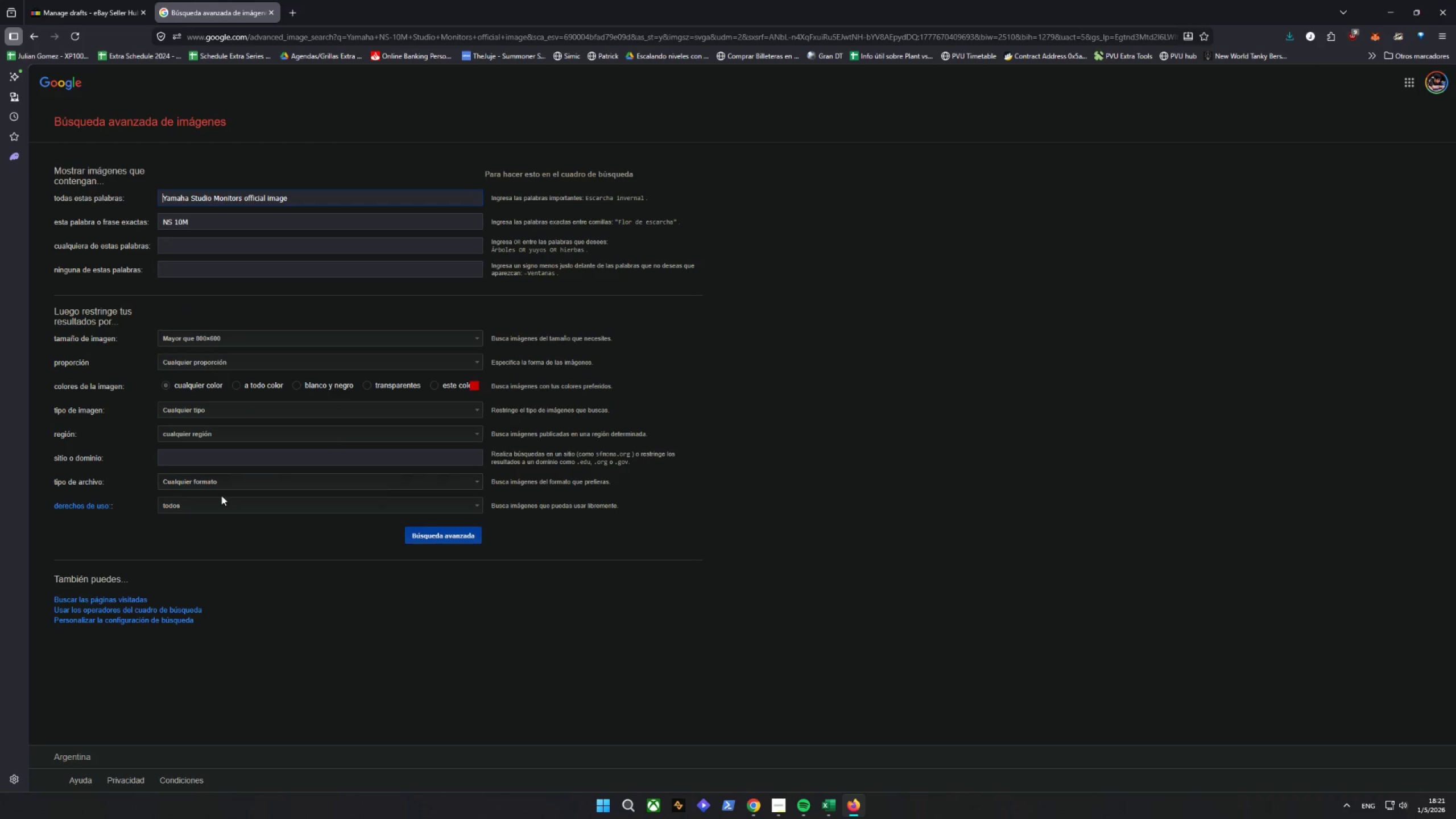 
left_click([205, 483])
 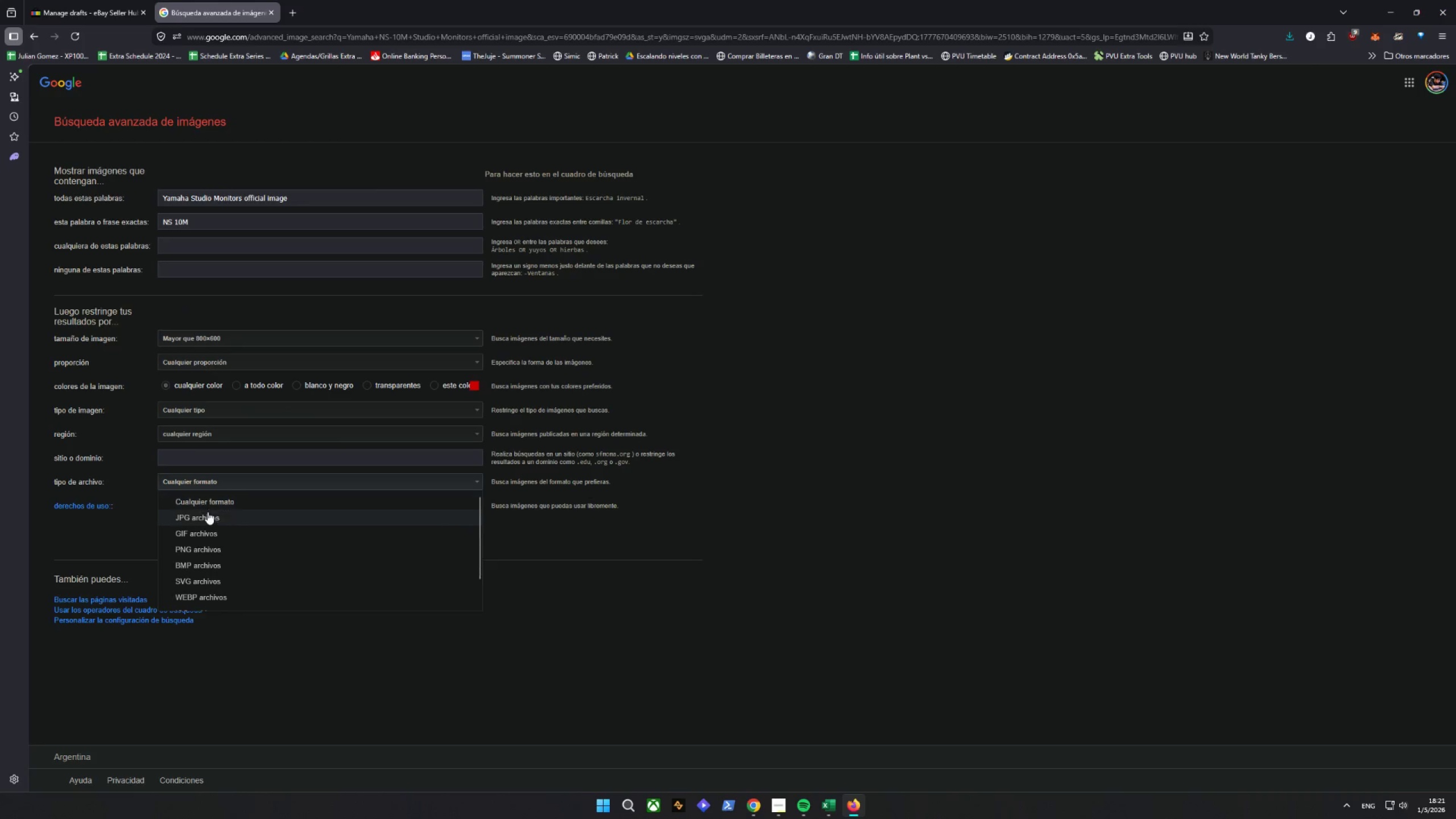 
left_click([206, 515])
 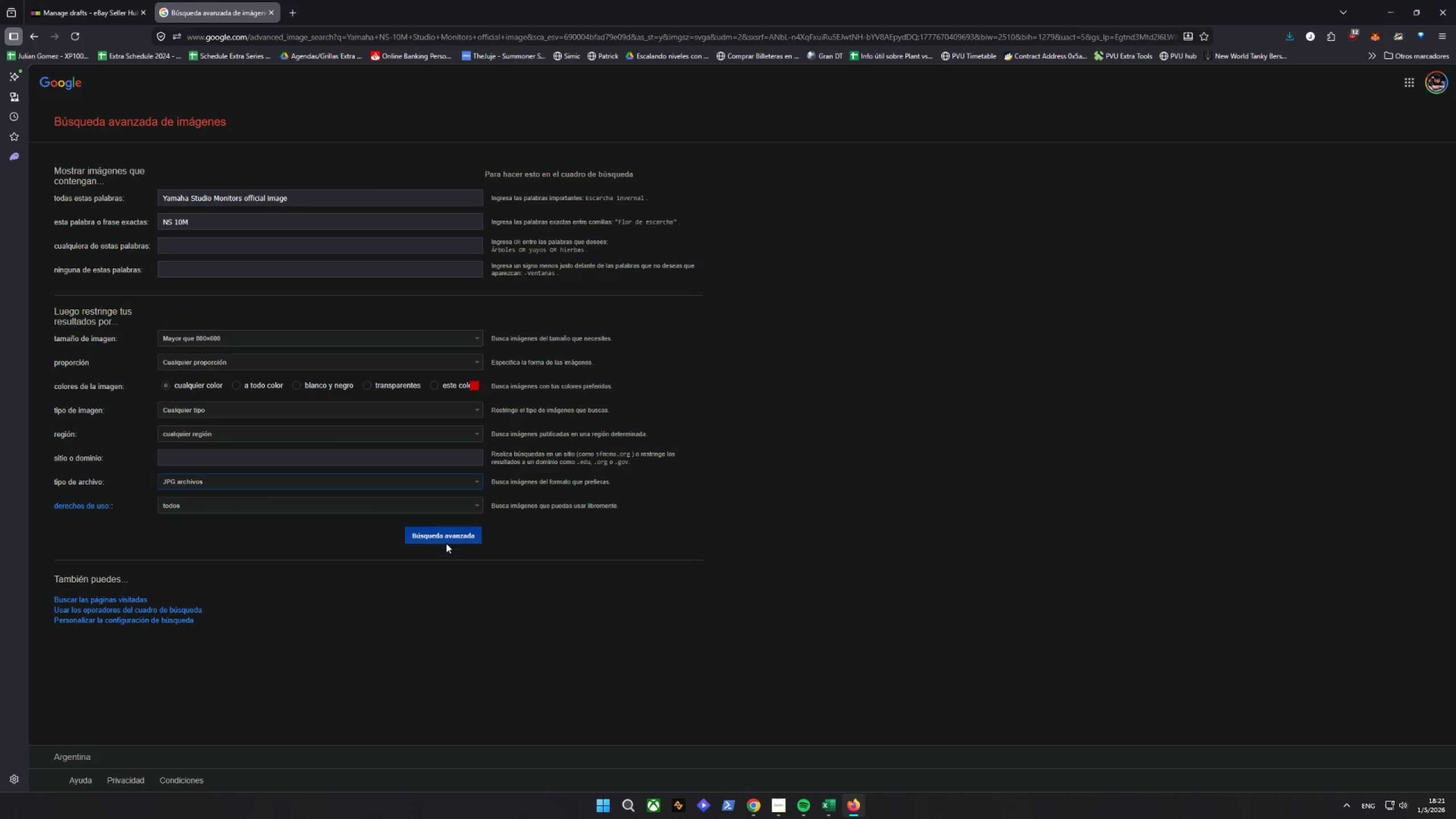 
left_click([450, 535])
 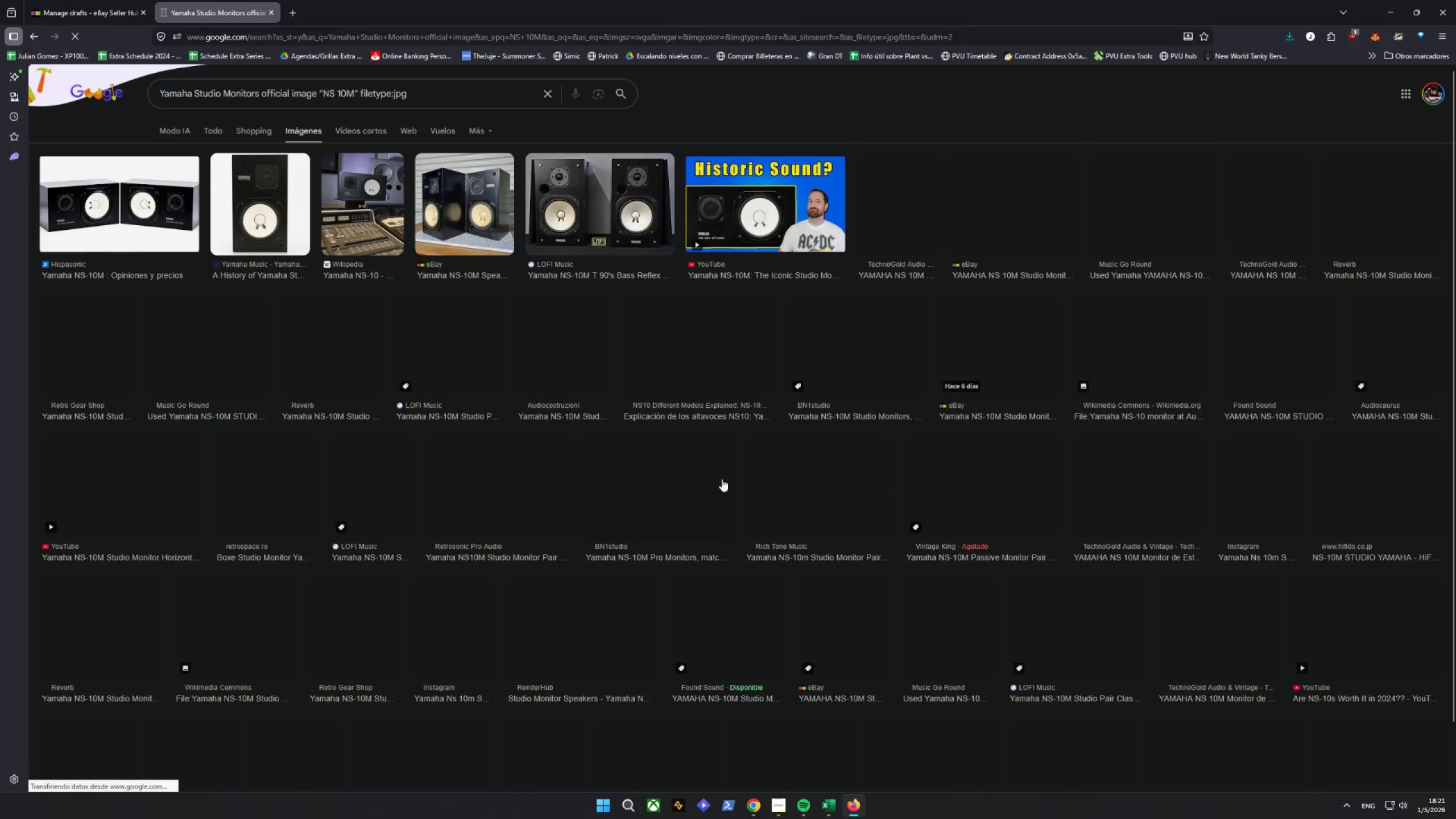 
mouse_move([707, 466])
 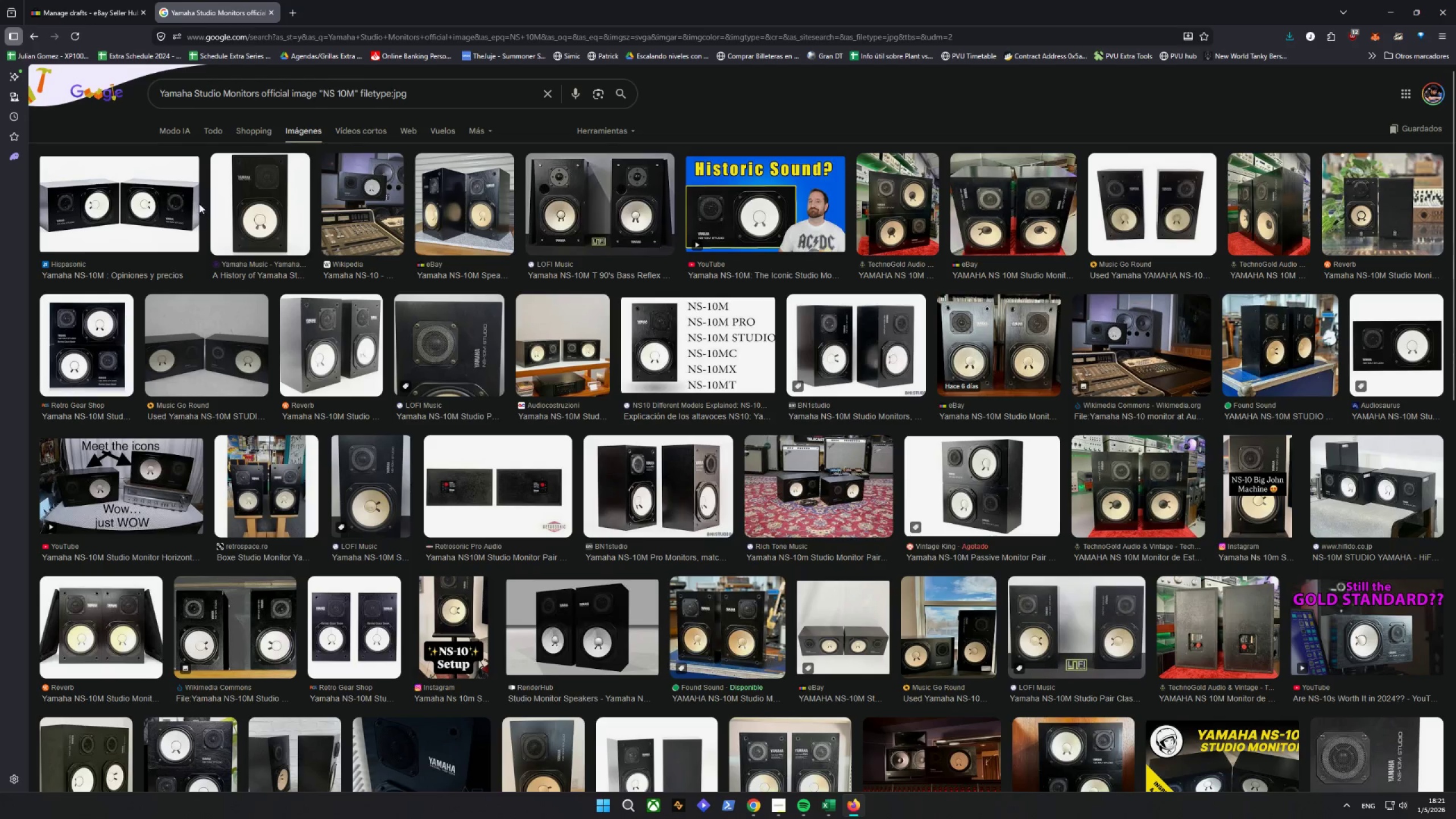 
right_click([148, 200])
 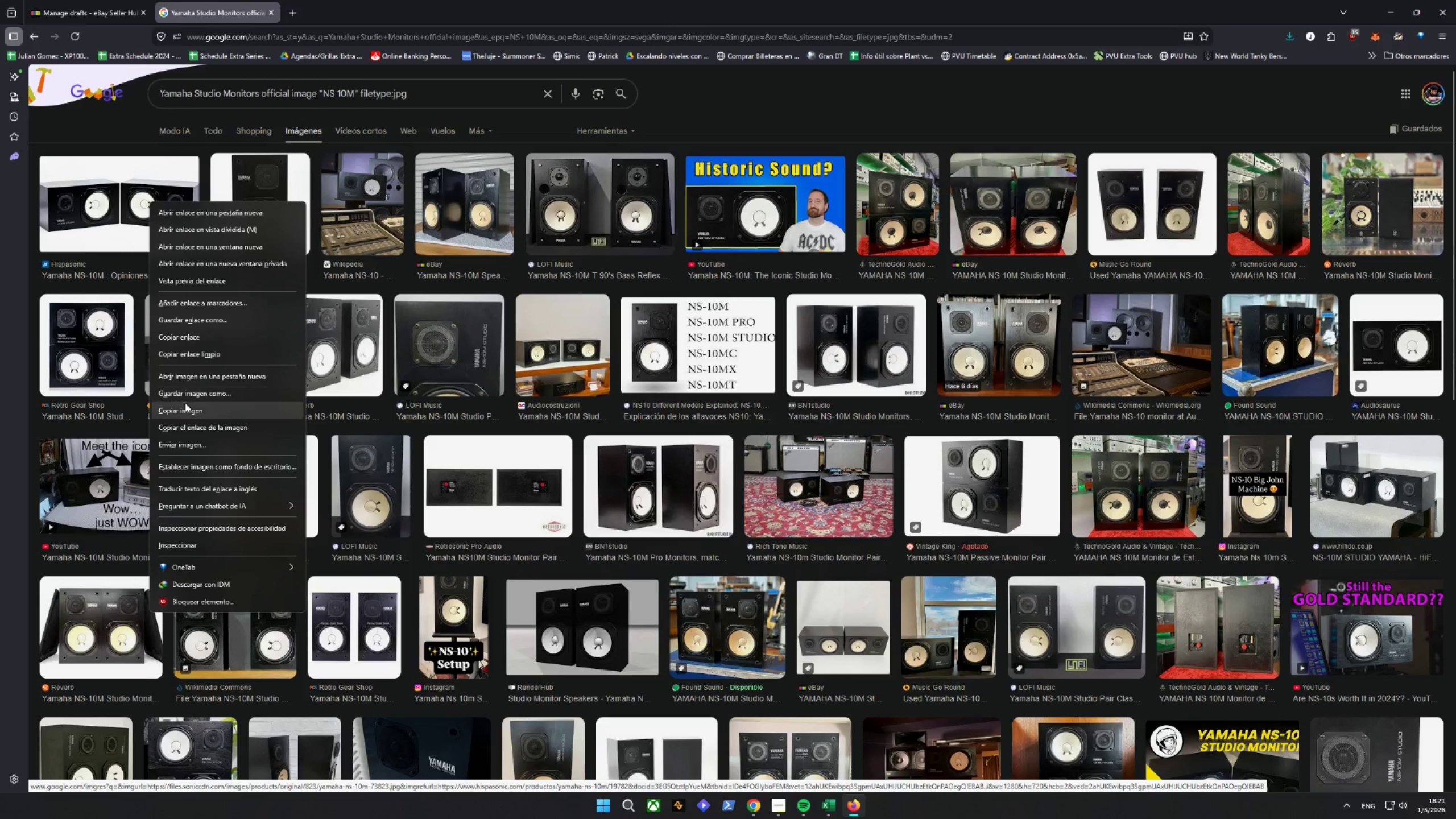 
left_click_drag(start_coordinate=[187, 391], to_coordinate=[160, 296])
 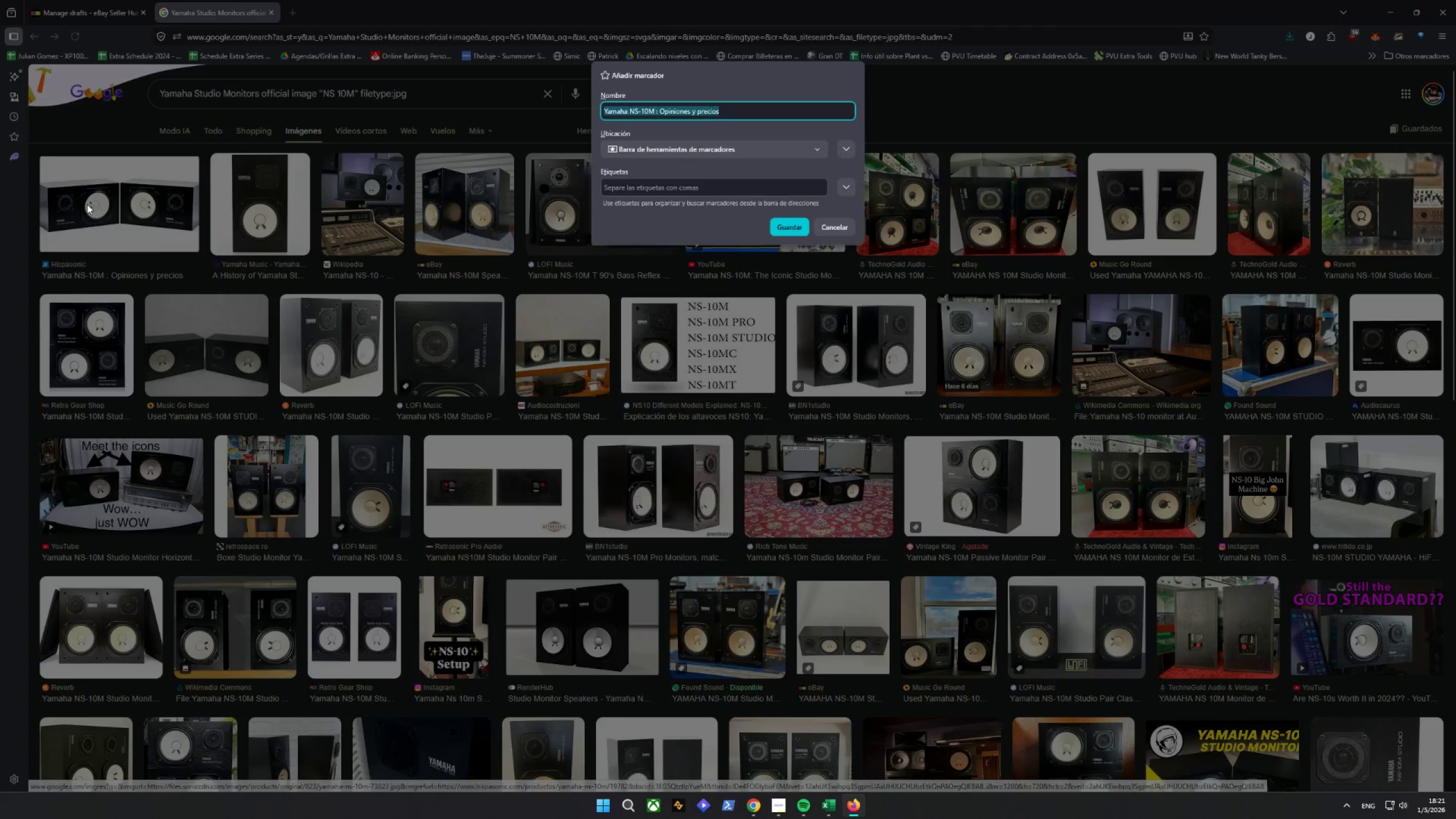 
left_click([87, 204])
 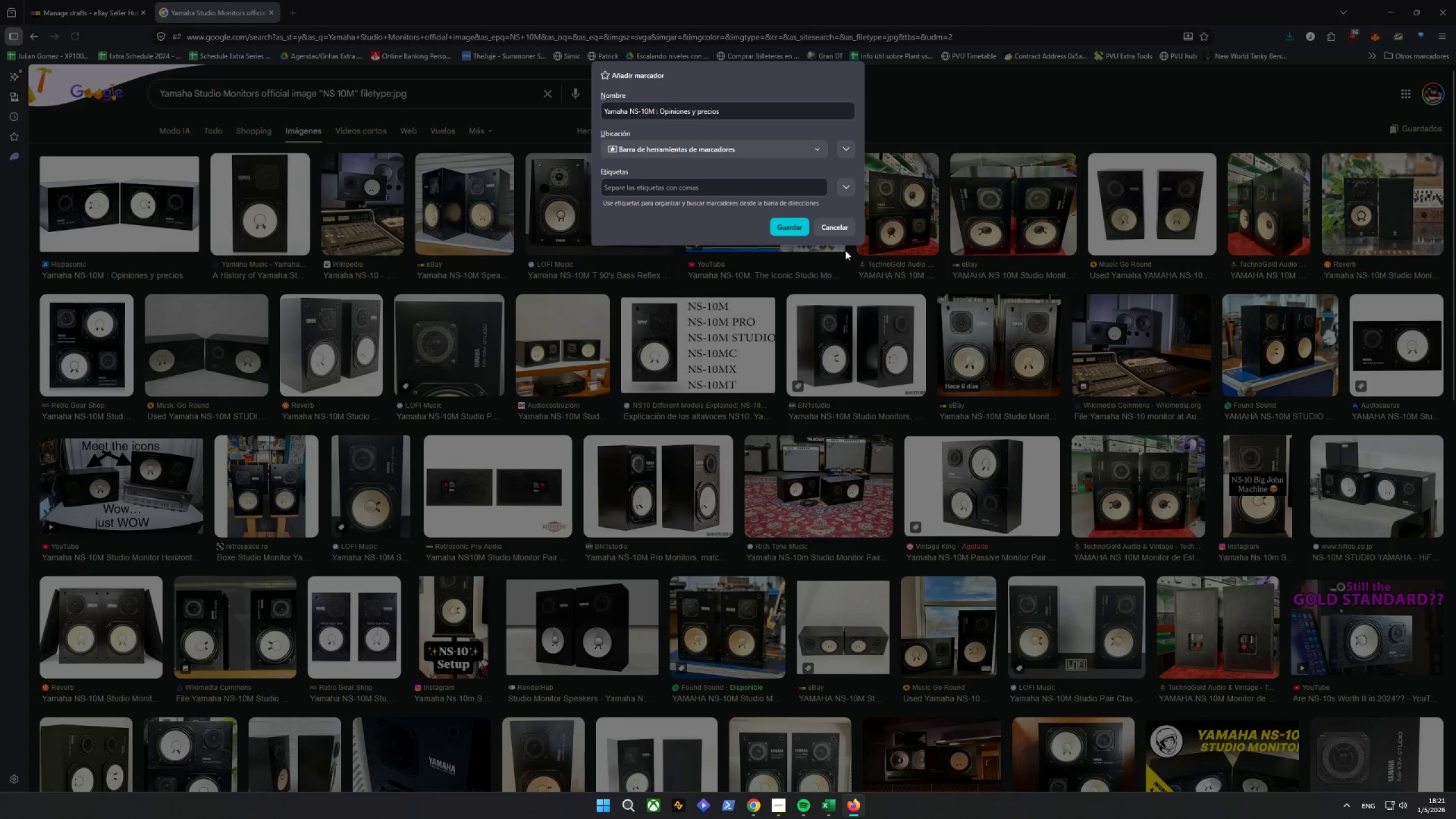 
left_click([843, 220])
 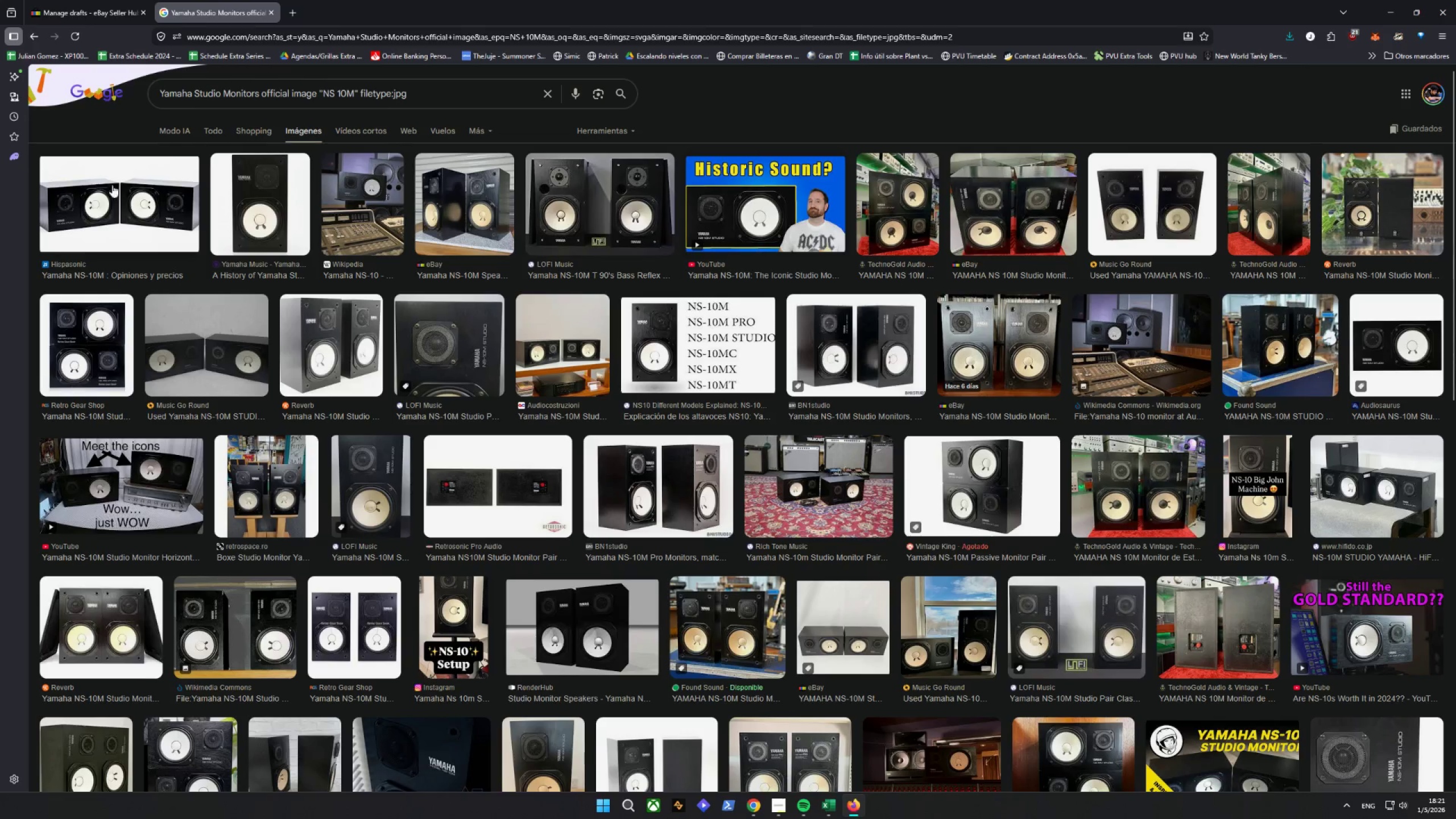 
left_click([109, 184])
 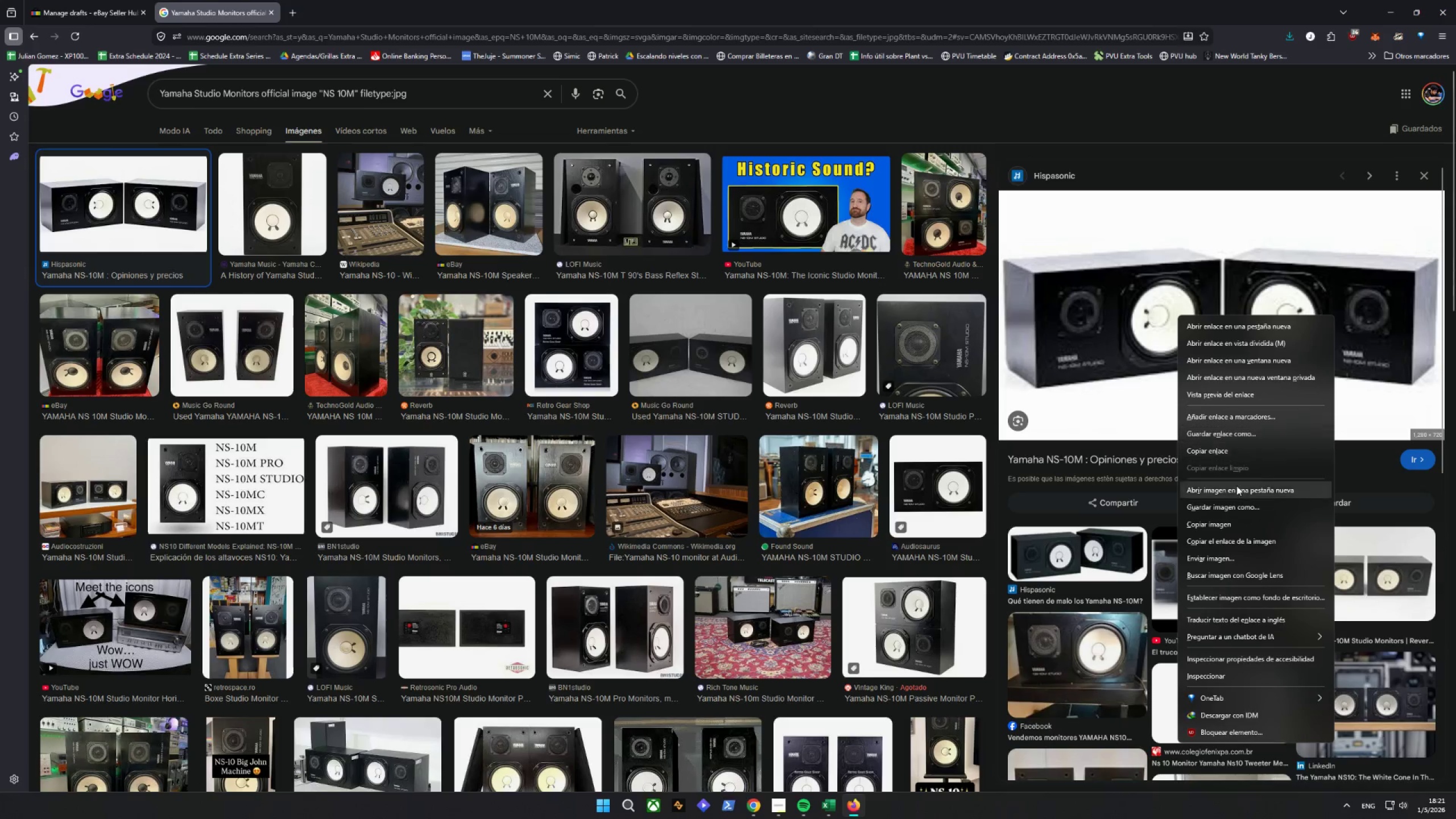 
left_click([1230, 507])
 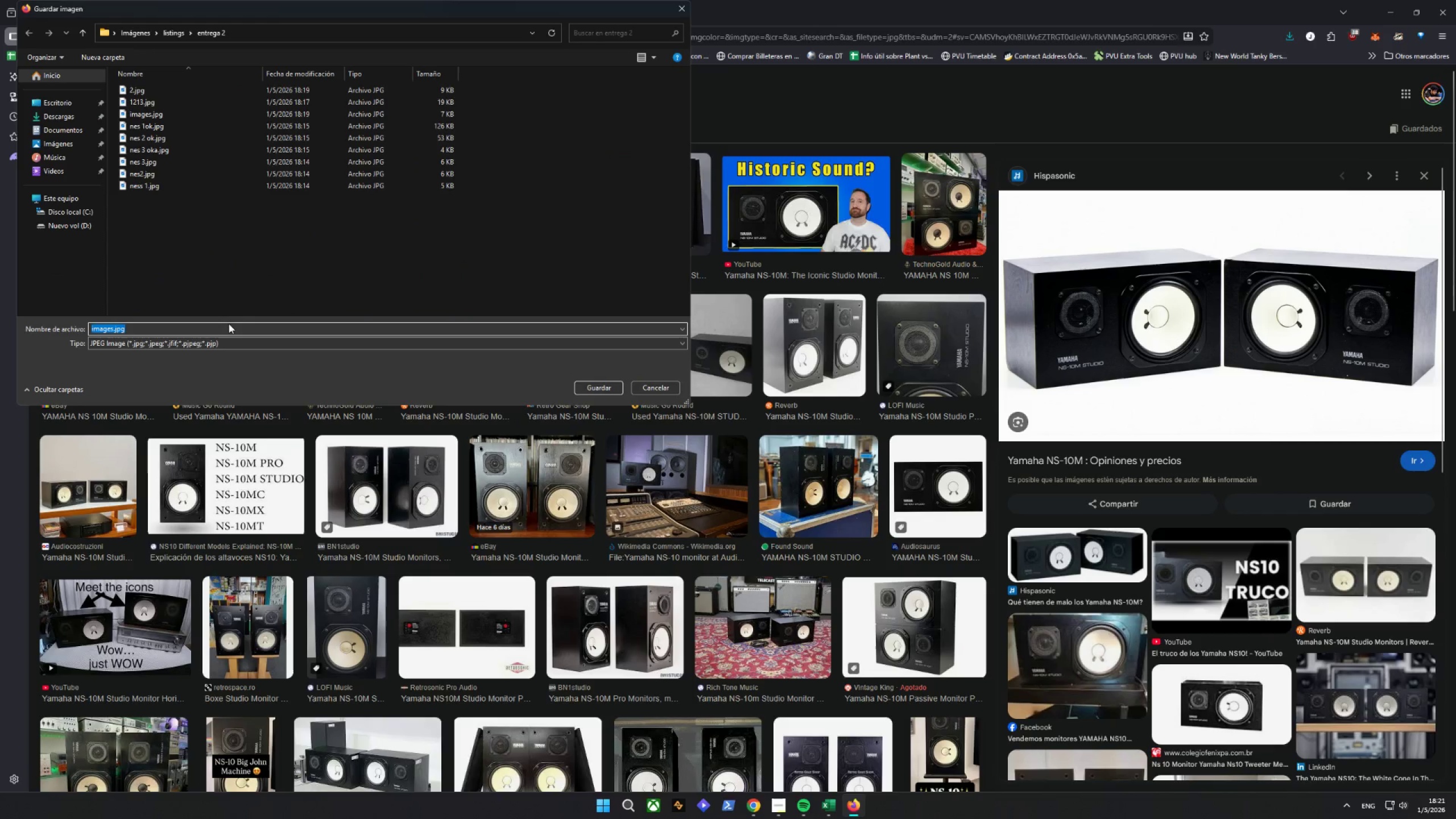 
left_click([103, 329])
 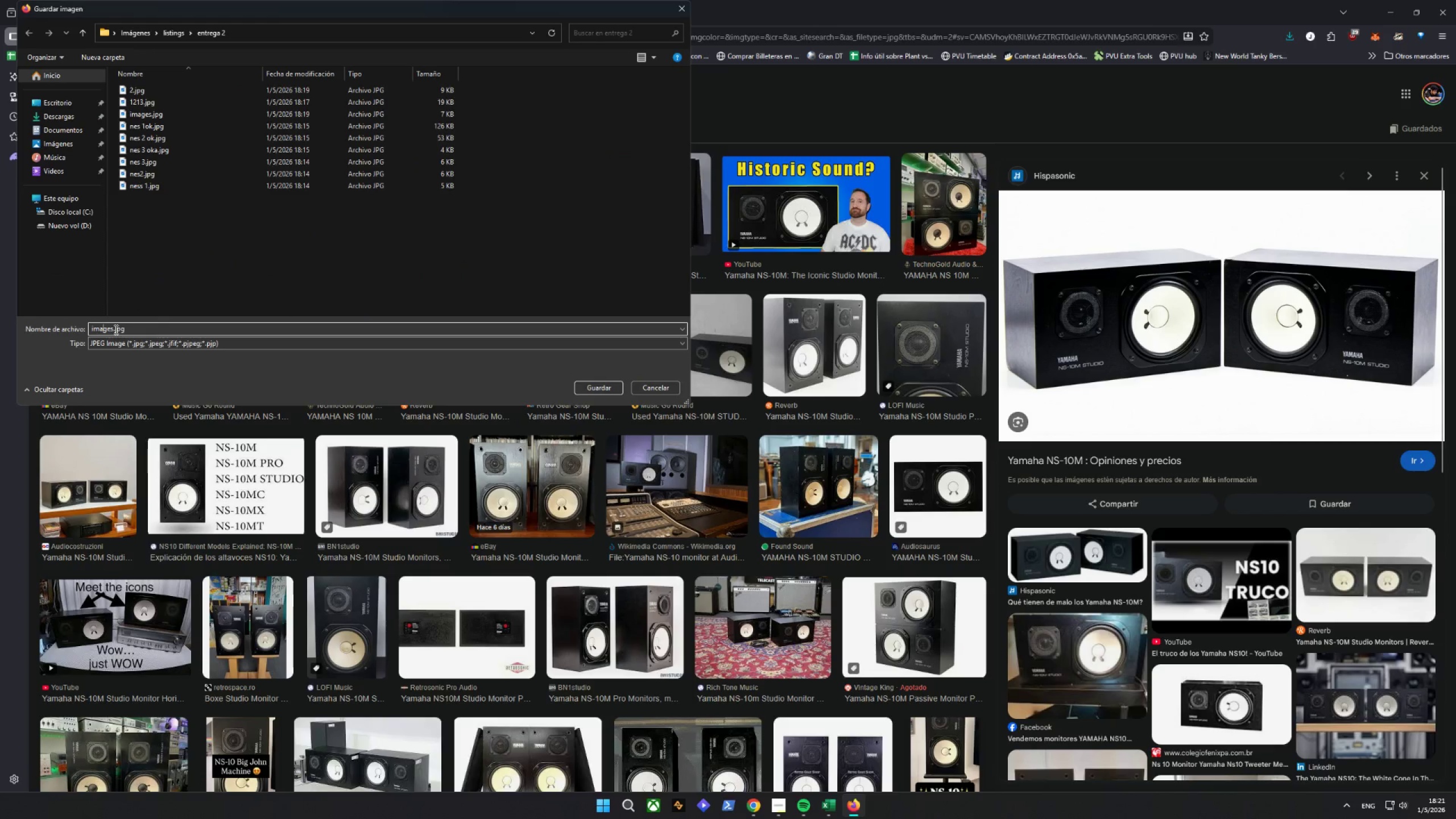 
left_click_drag(start_coordinate=[114, 329], to_coordinate=[0, 345])
 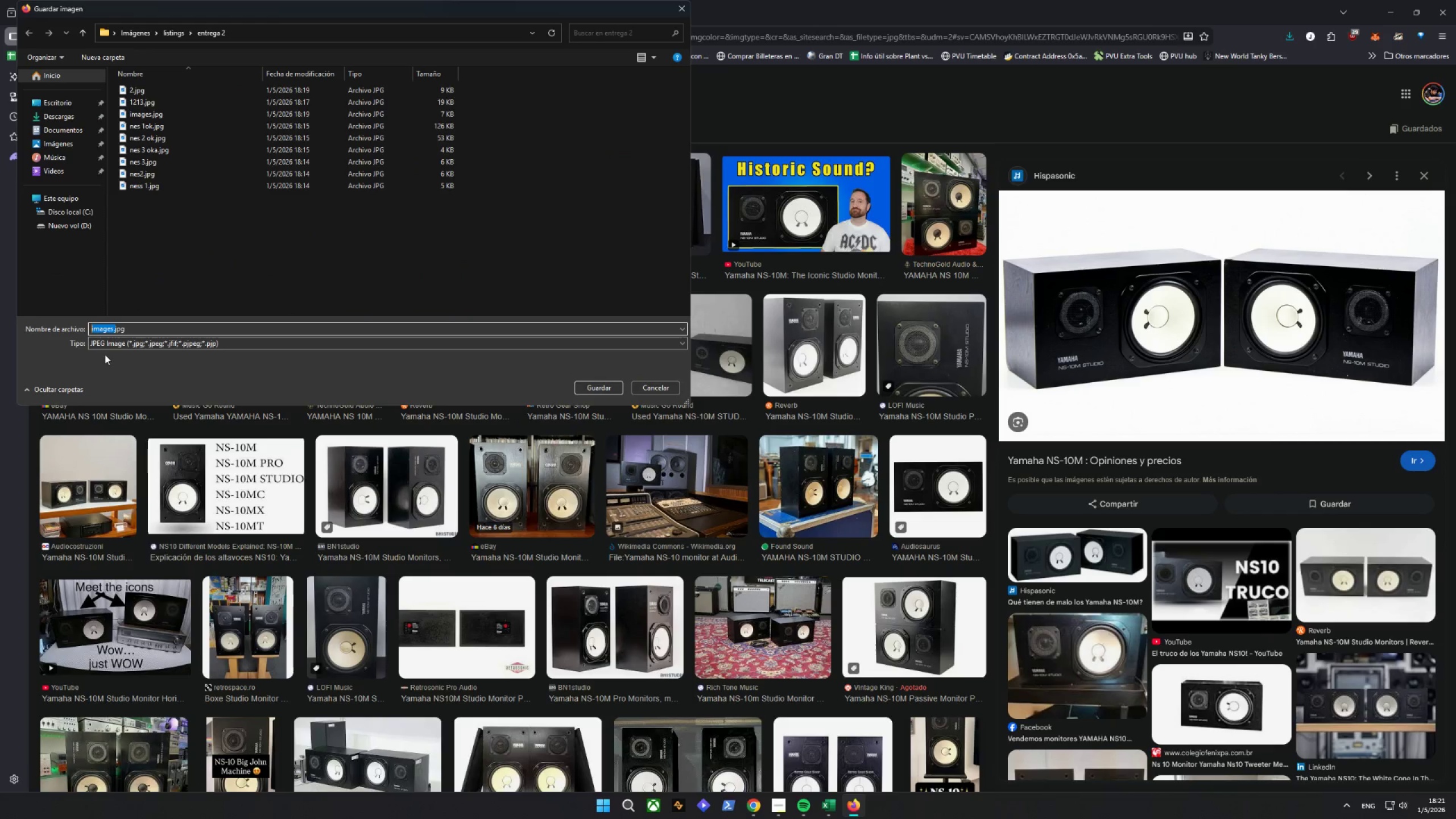 
type(y1)
 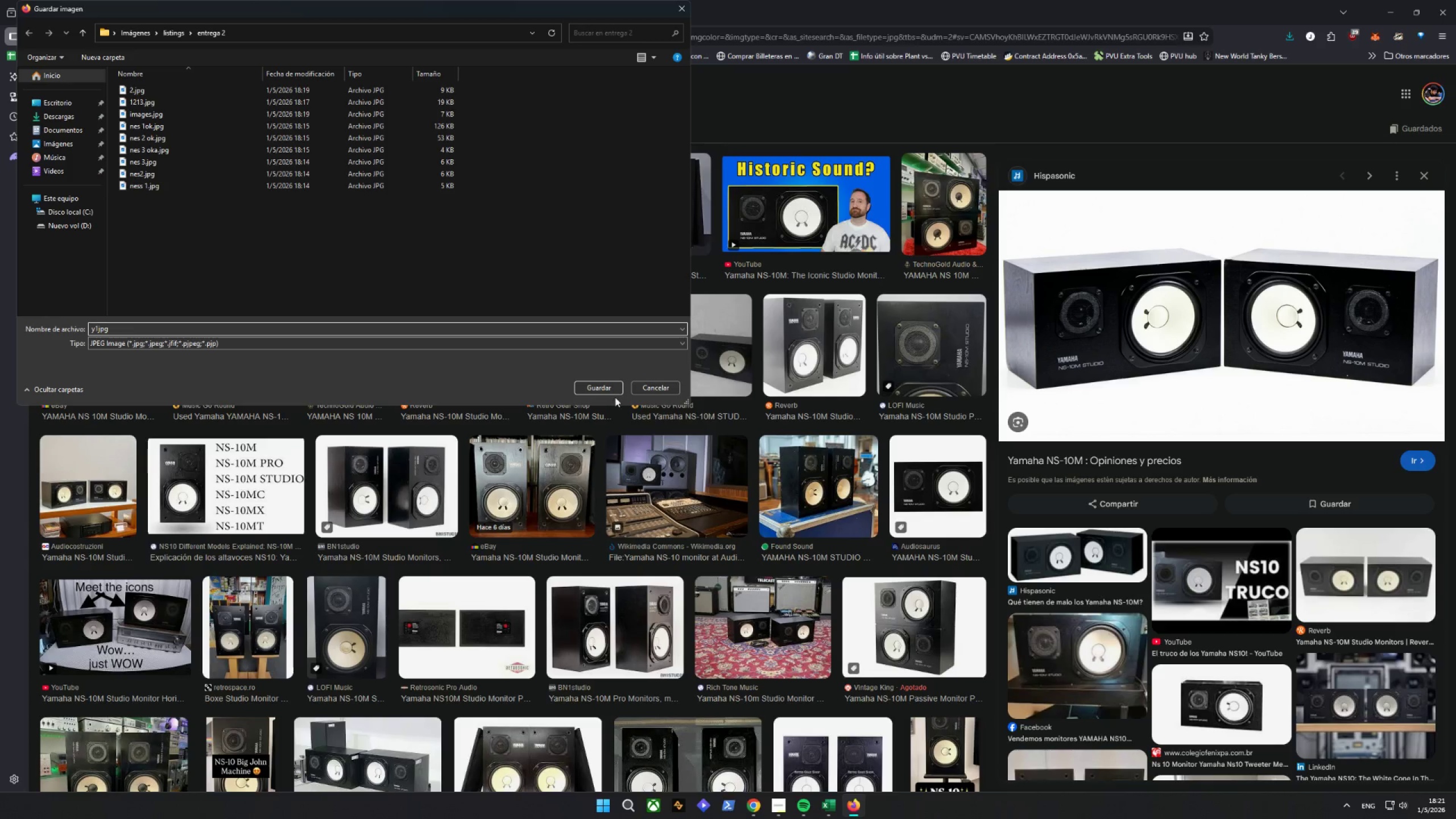 
left_click([601, 387])
 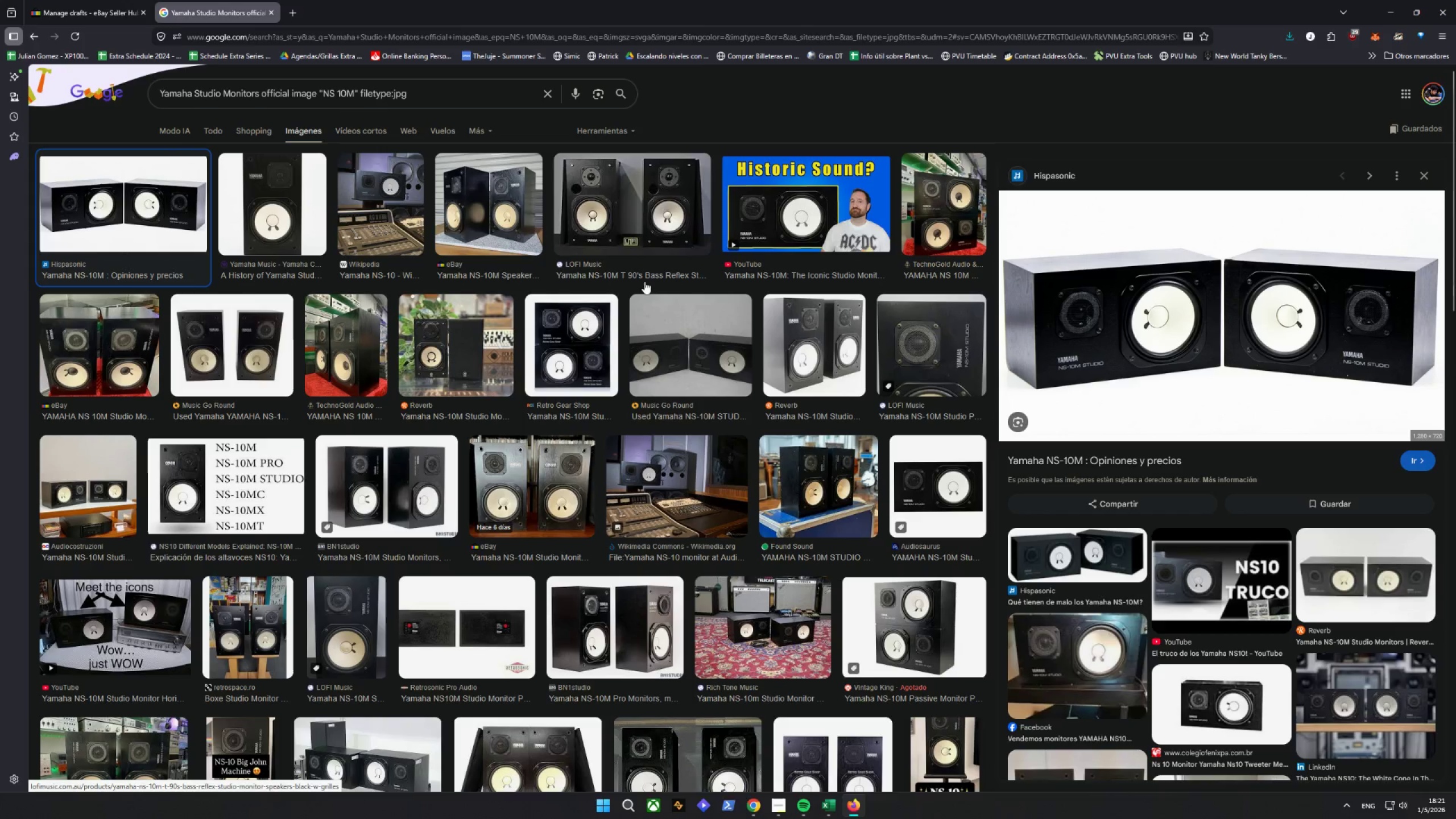 
left_click([664, 187])
 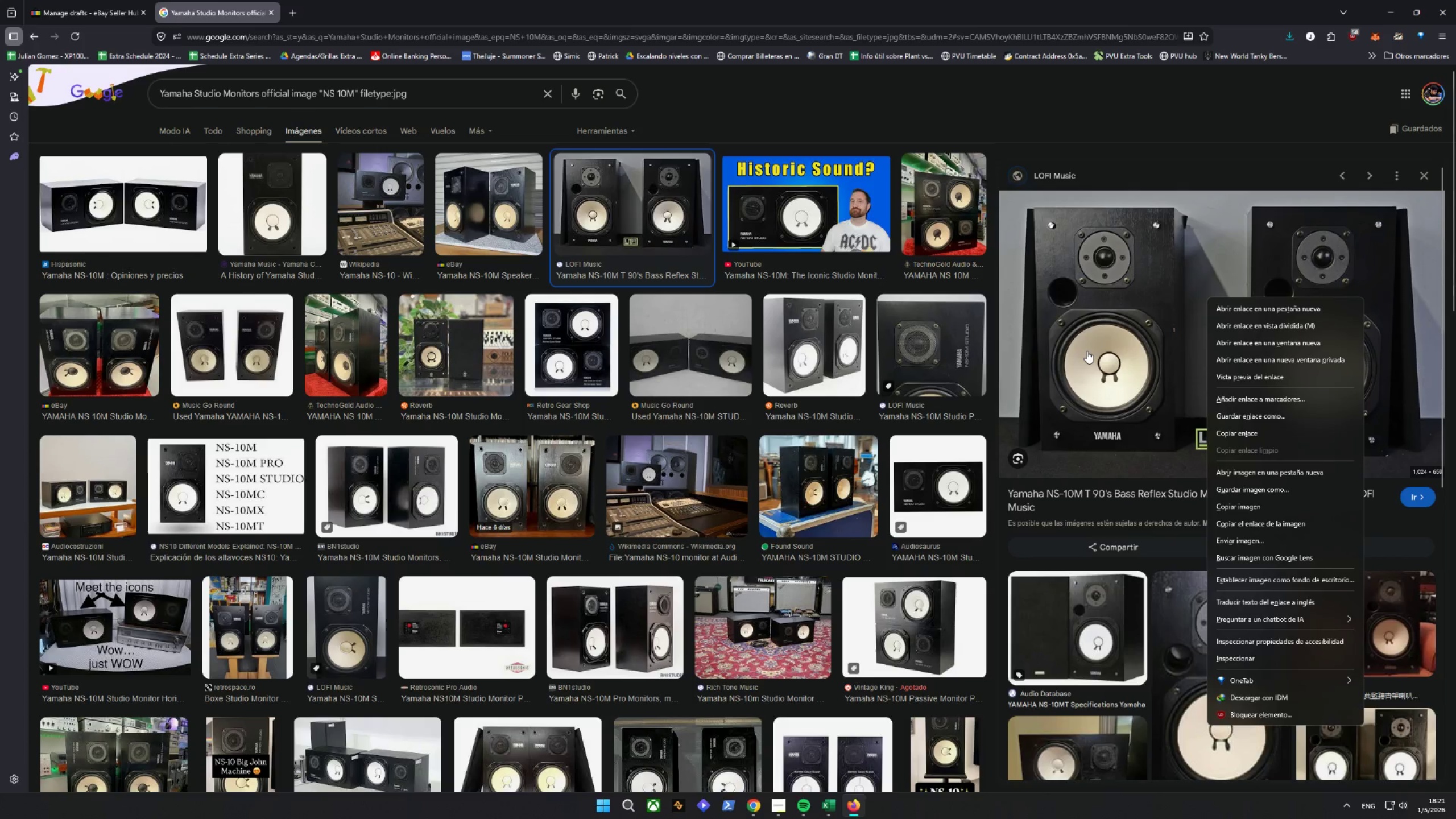 
left_click([249, 341])
 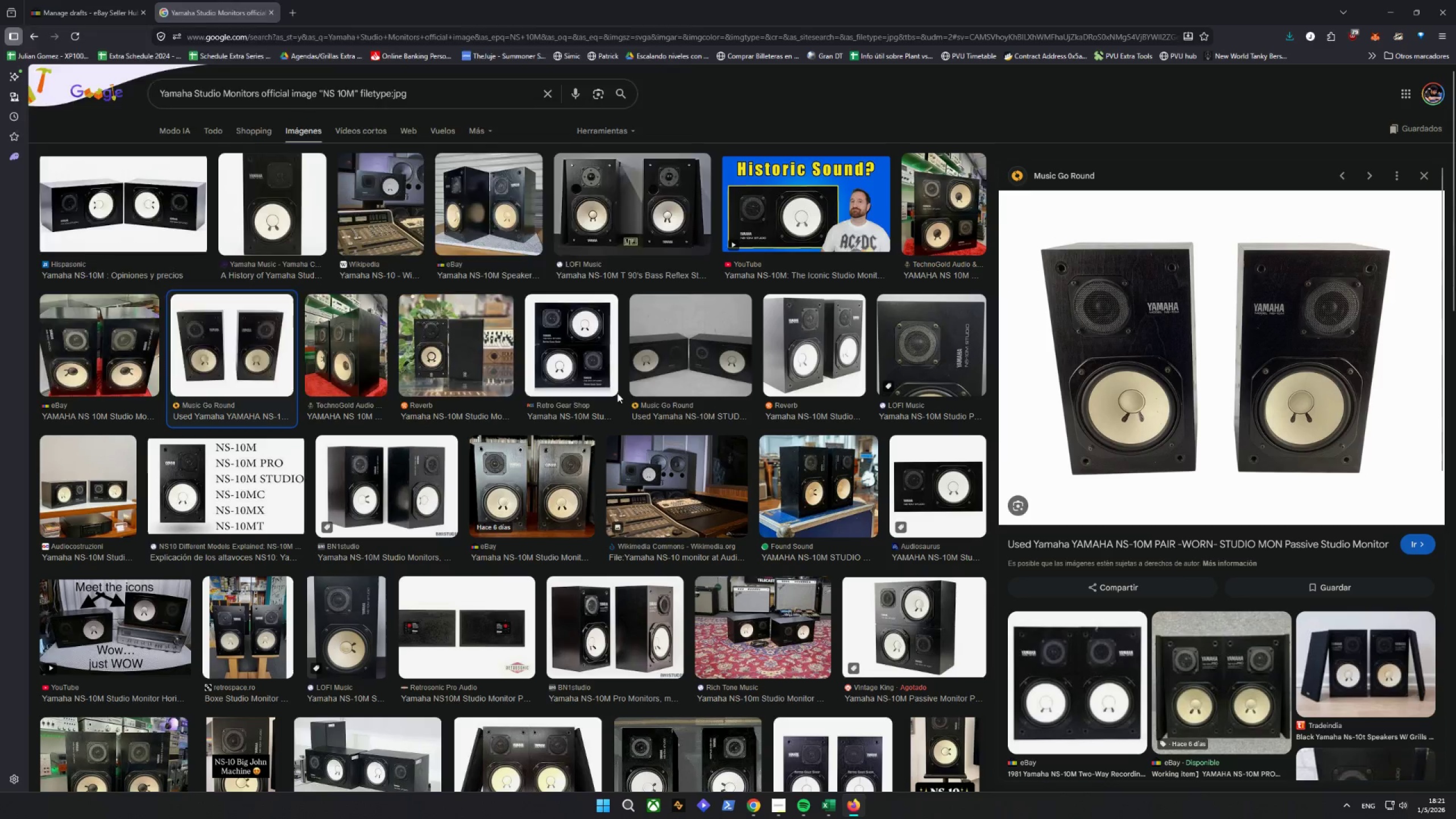 
left_click_drag(start_coordinate=[115, 328], to_coordinate=[0, 349])
 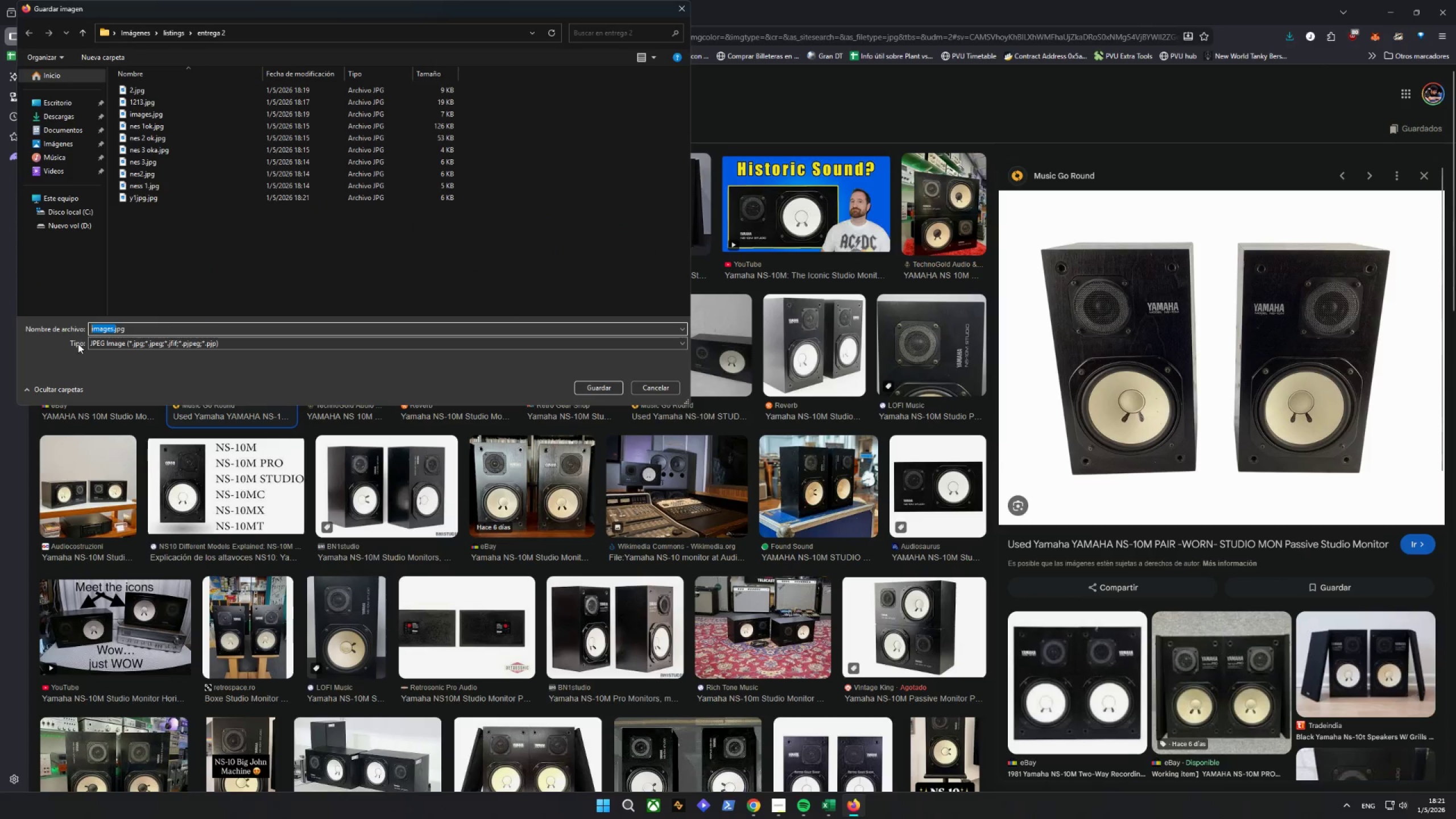 
type(y2)
 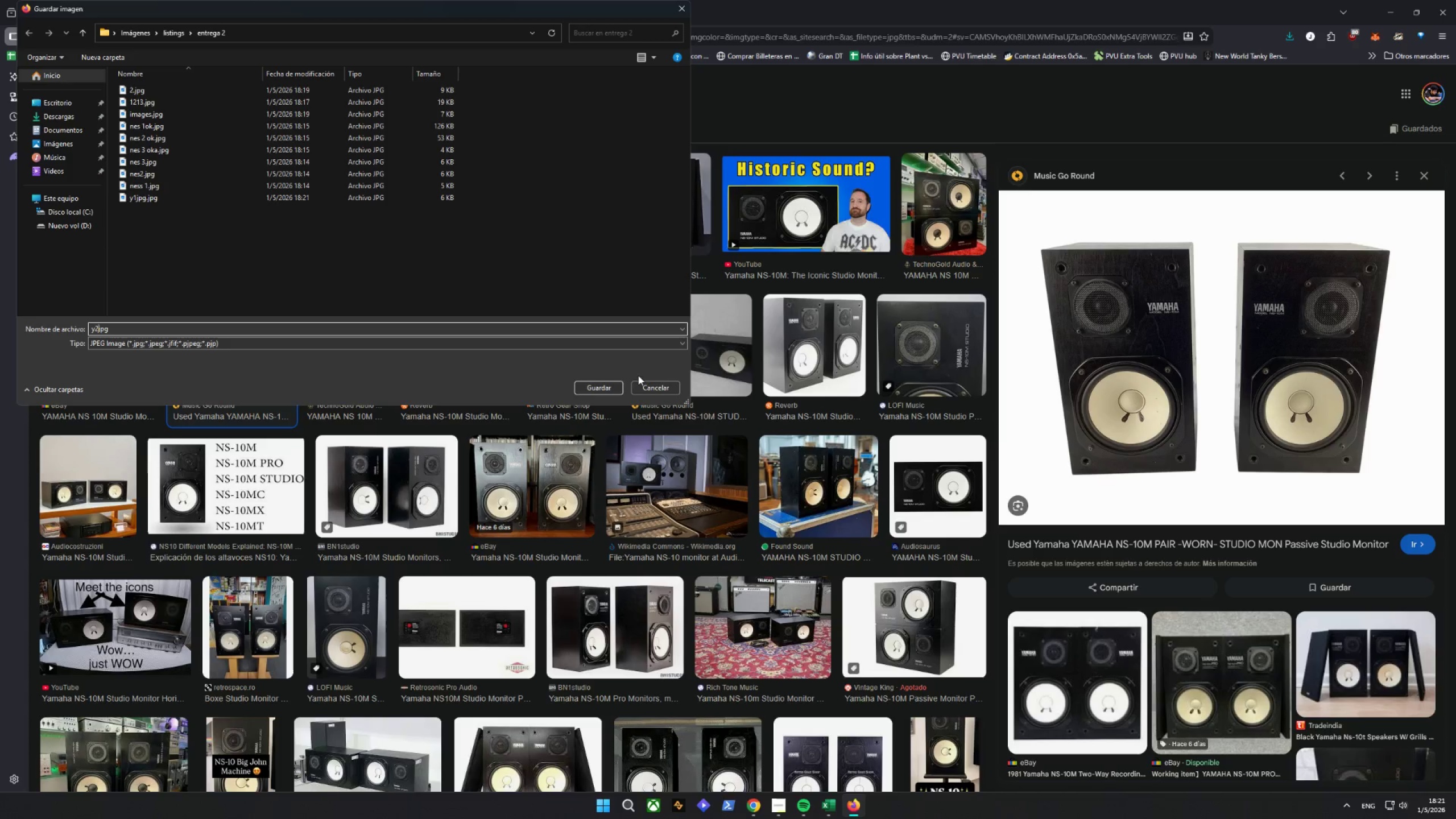 
left_click([599, 392])
 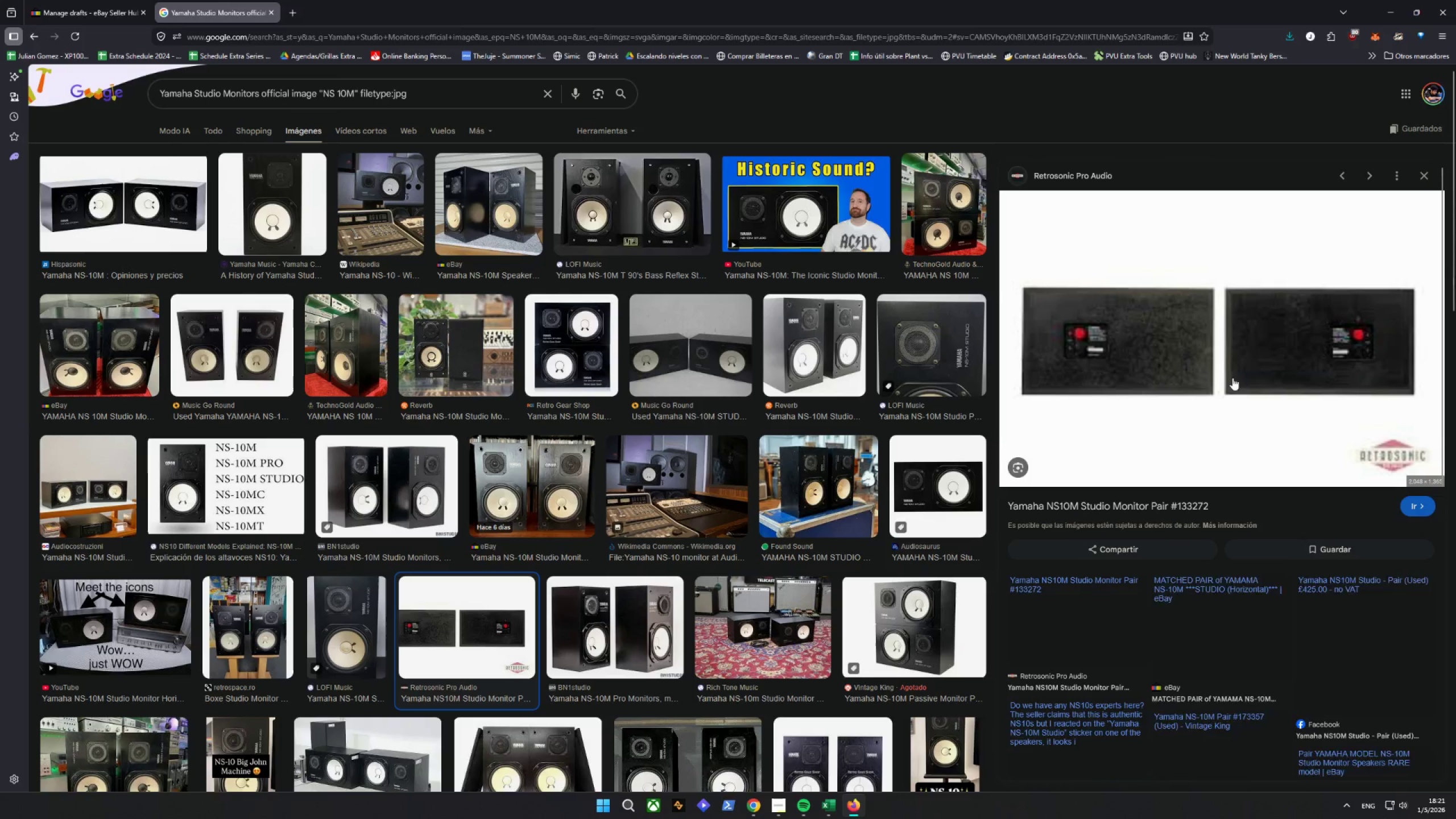 
right_click([1236, 344])
 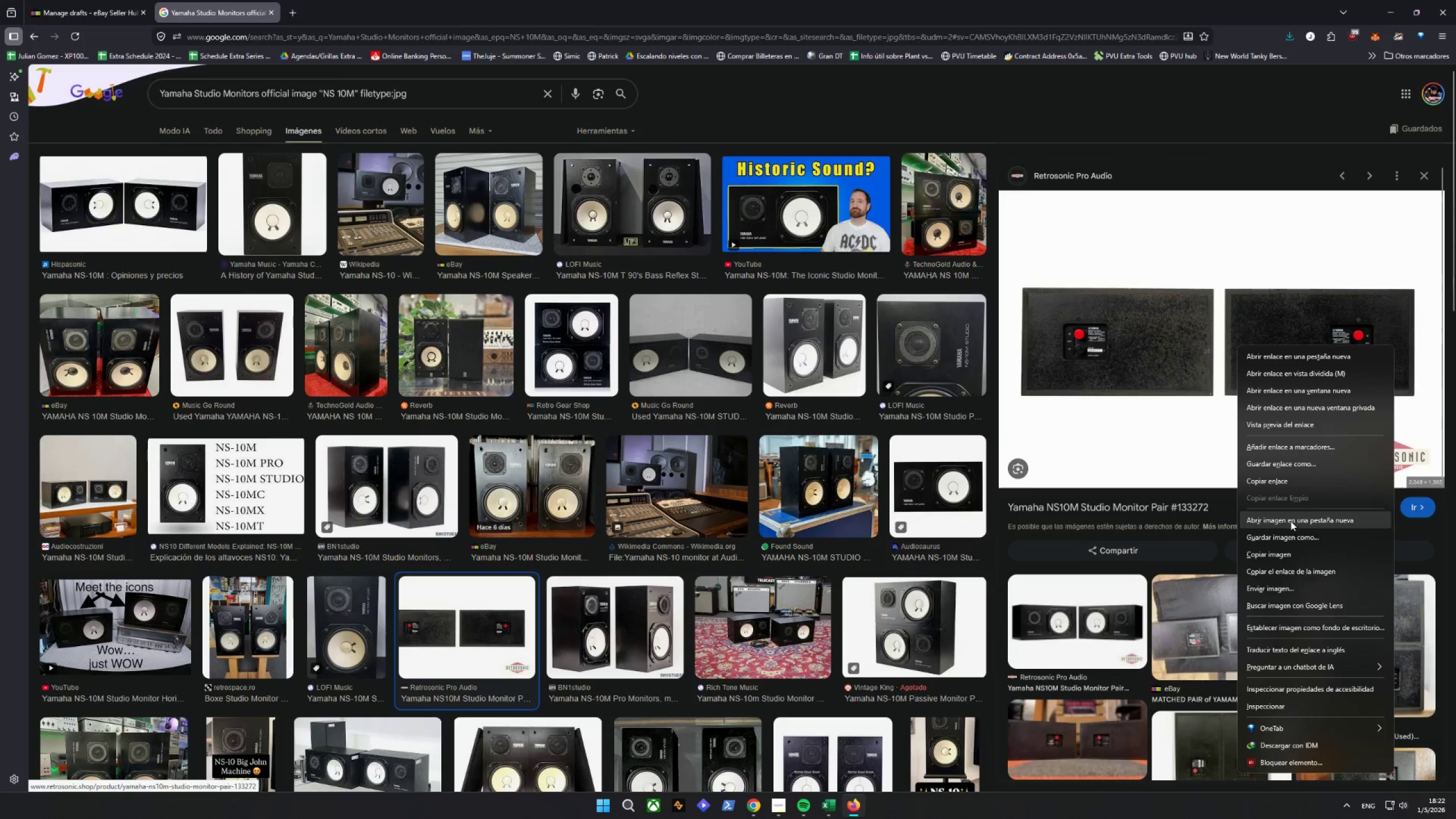 
left_click([1289, 537])
 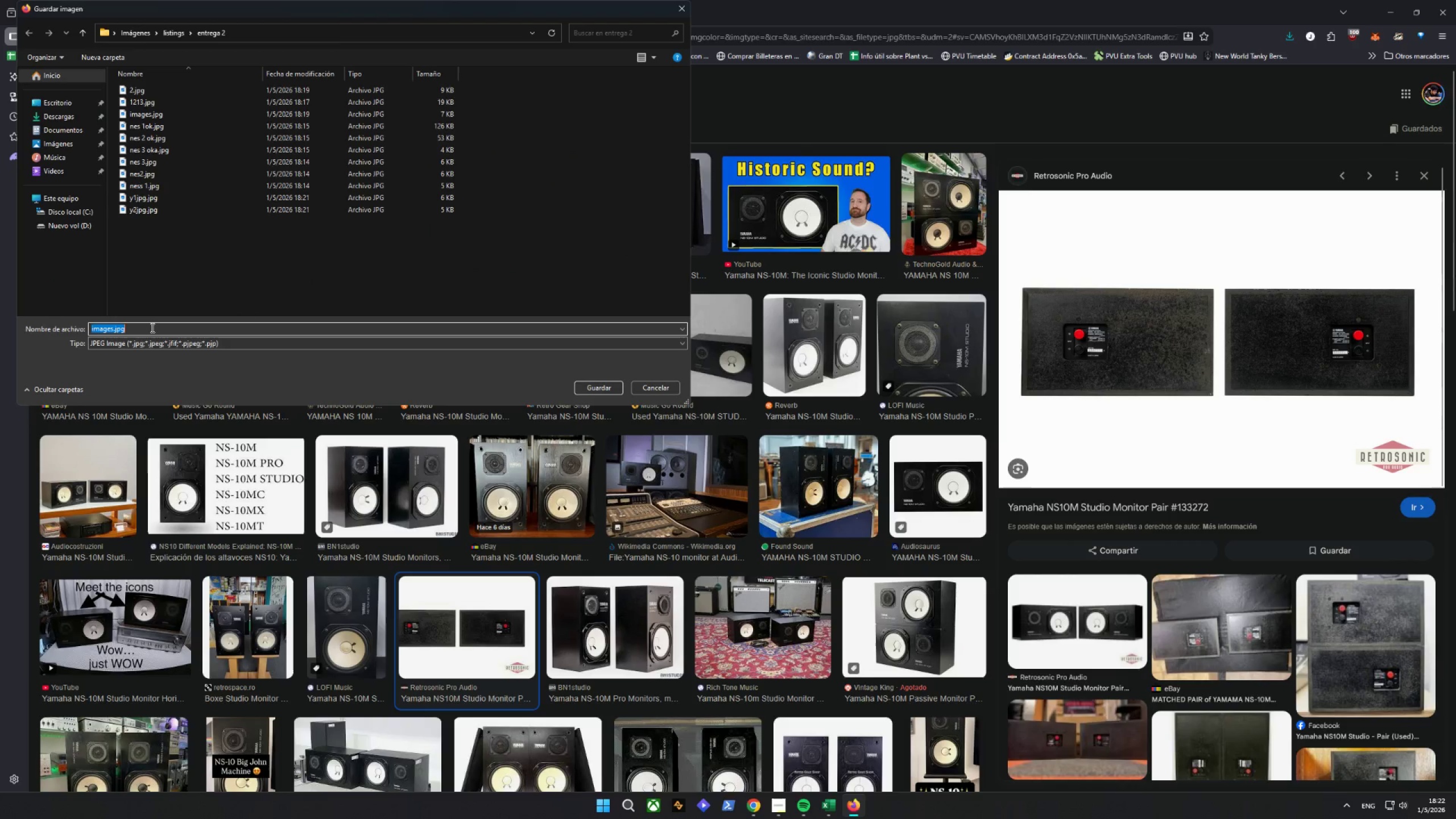 
type(y3)
 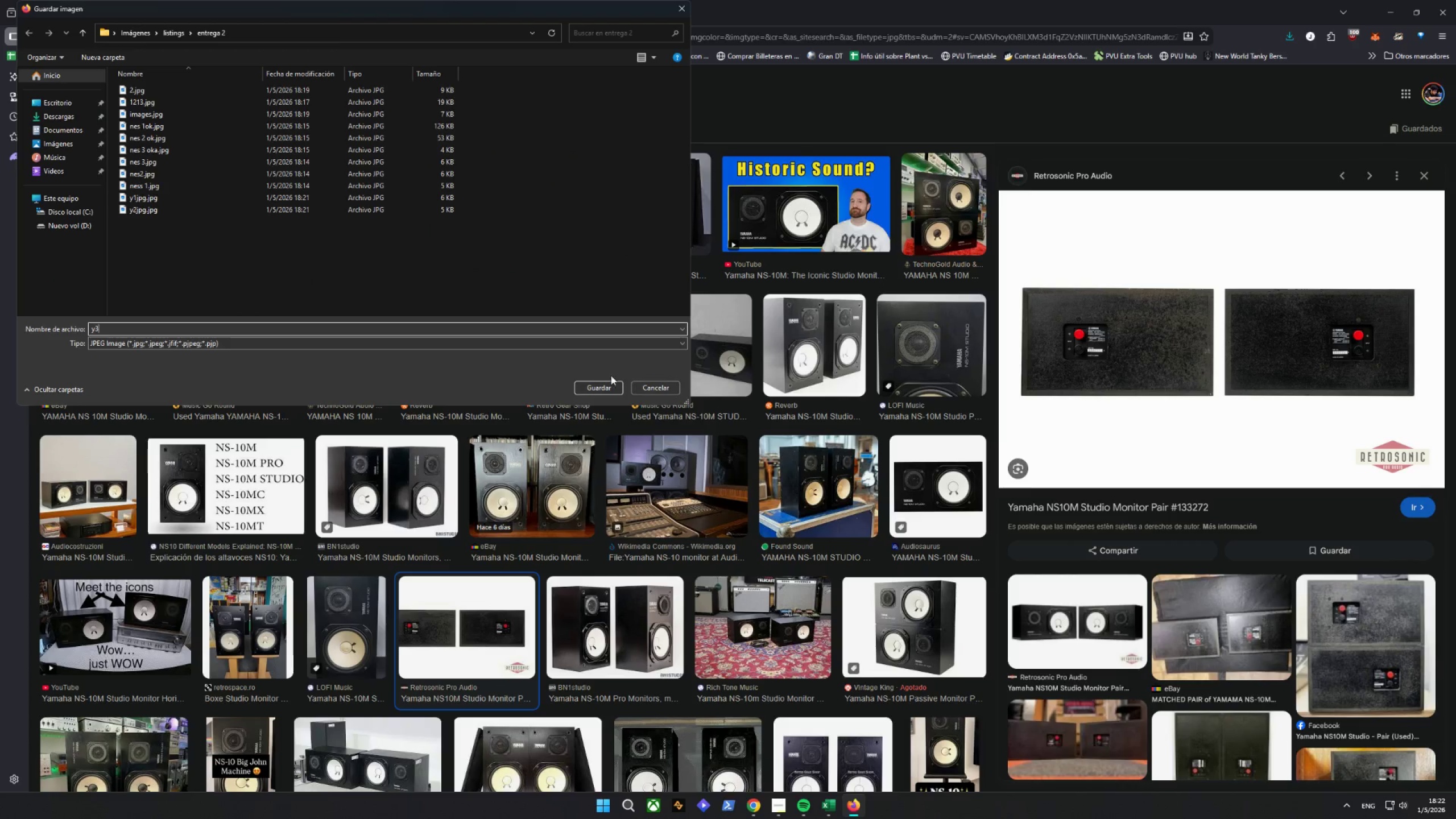 
left_click([602, 385])
 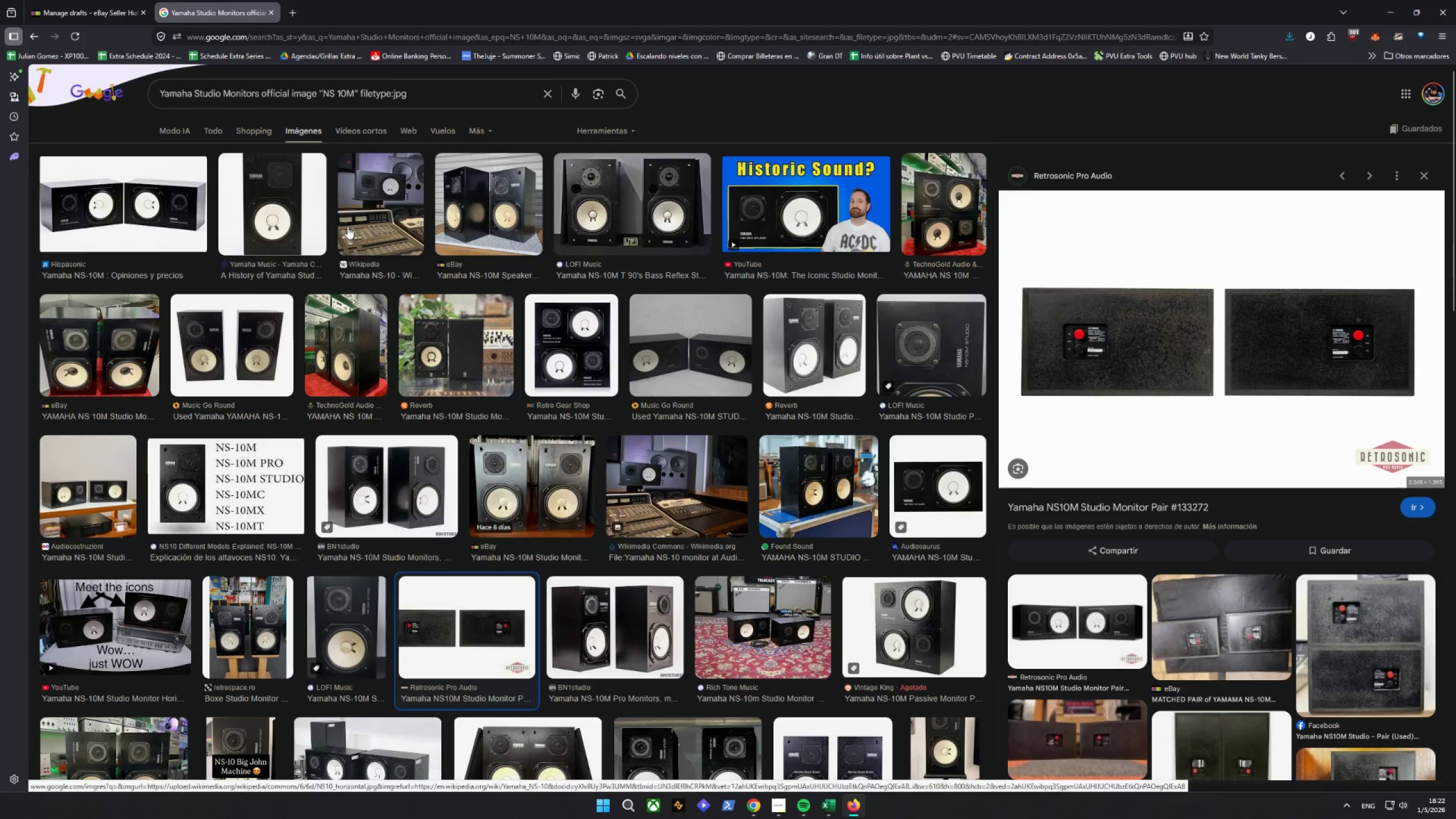 
left_click([114, 0])
 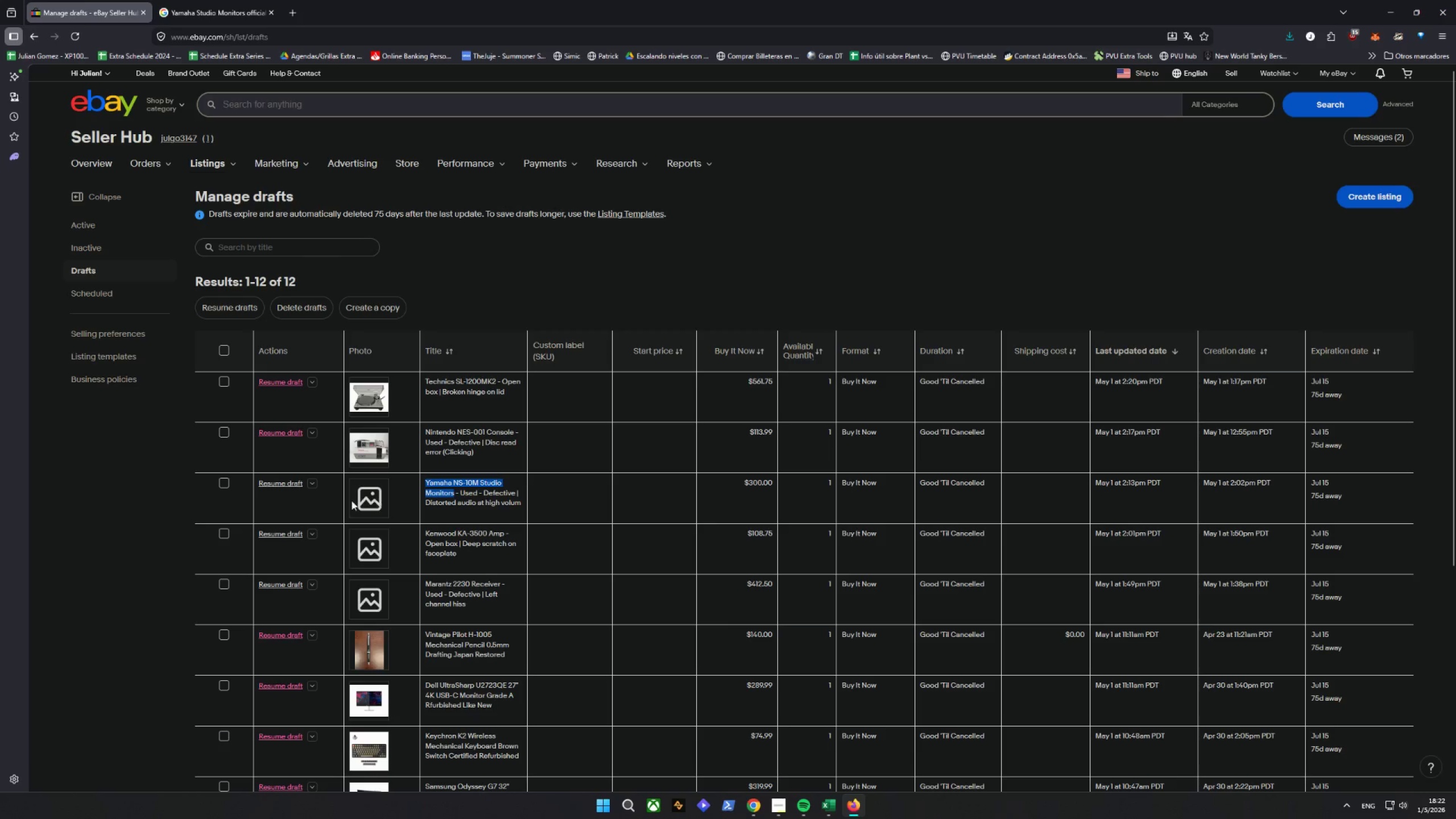 
left_click([288, 483])
 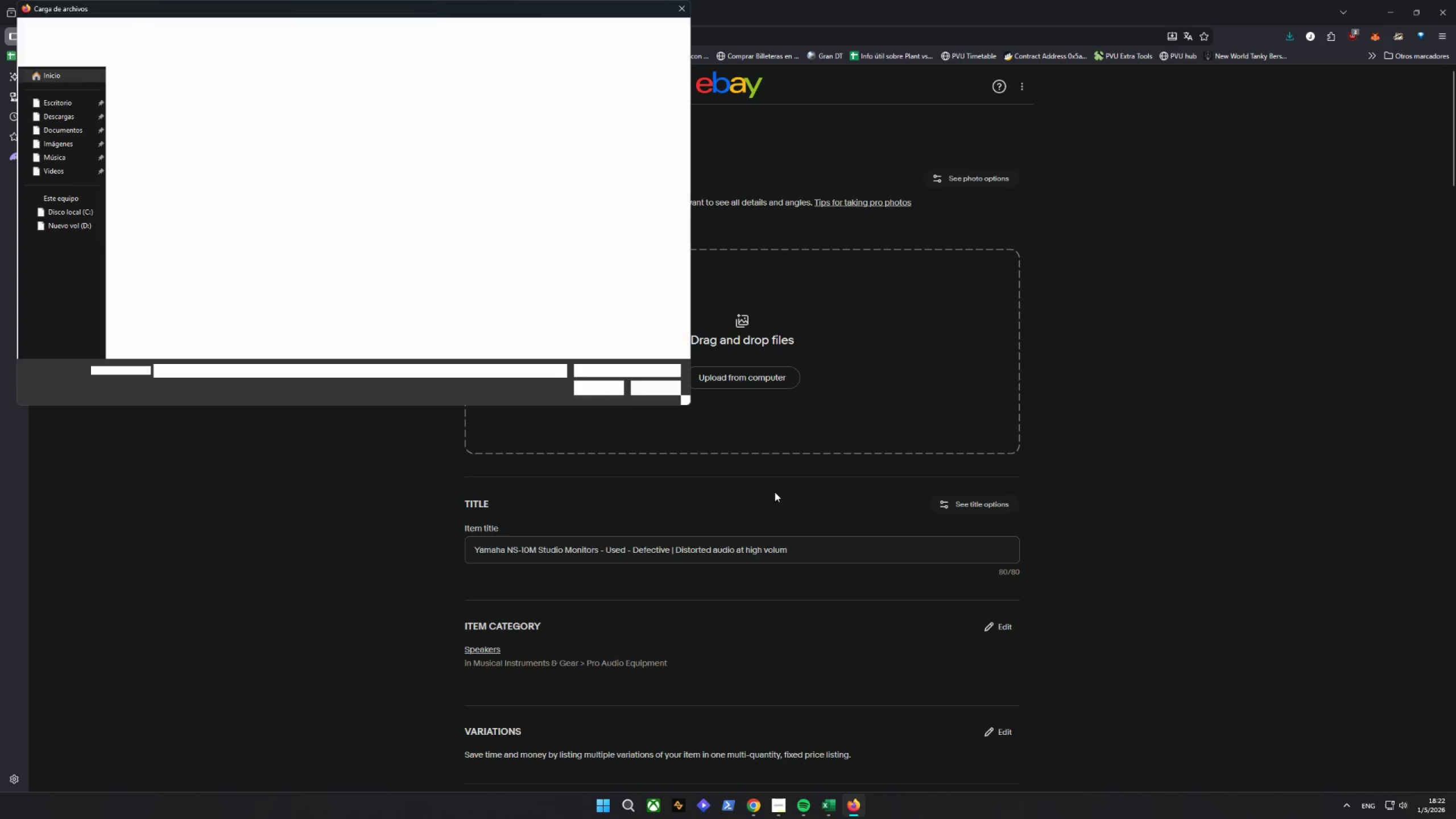 
wait(7.17)
 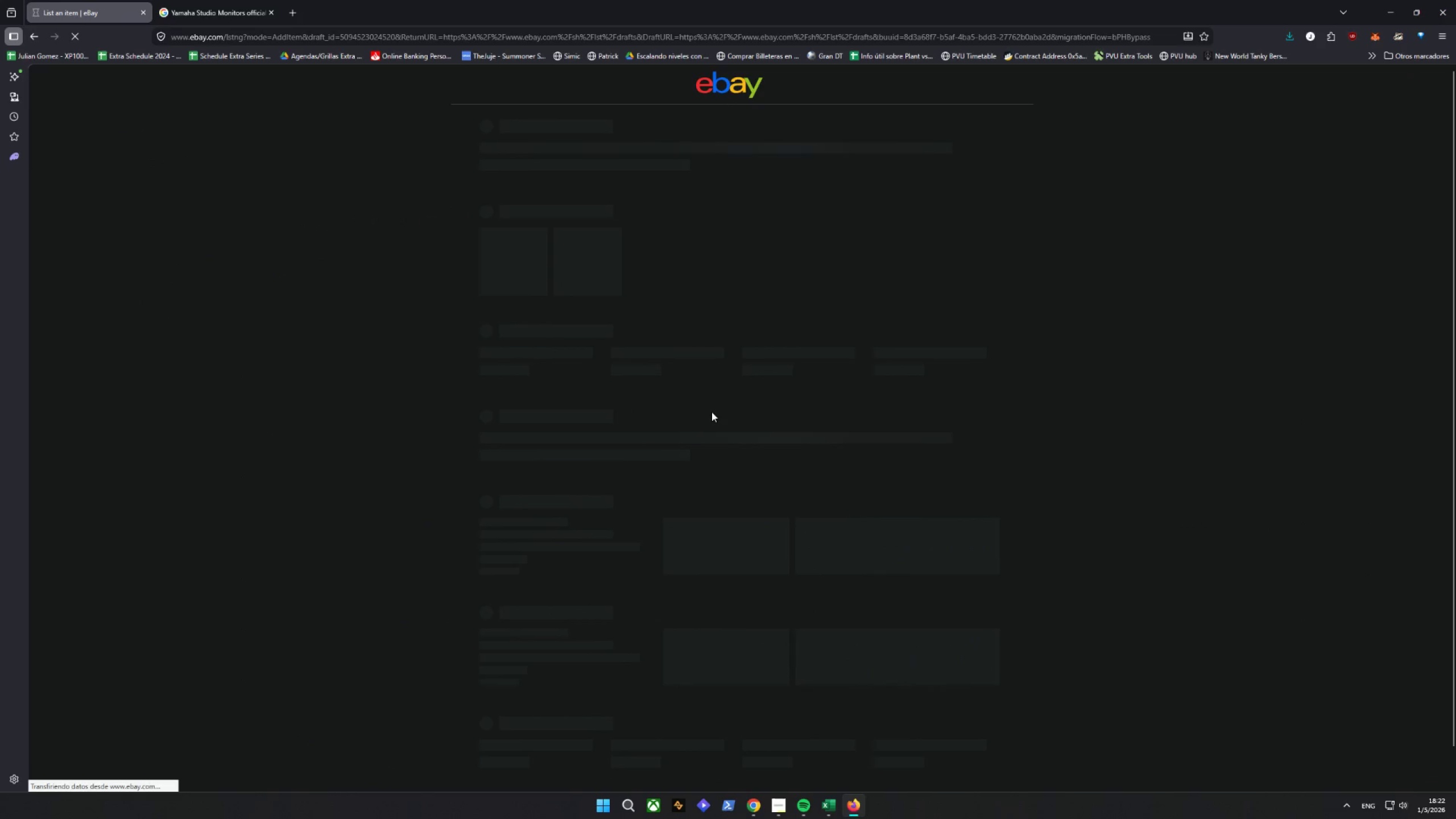 
left_click([139, 234])
 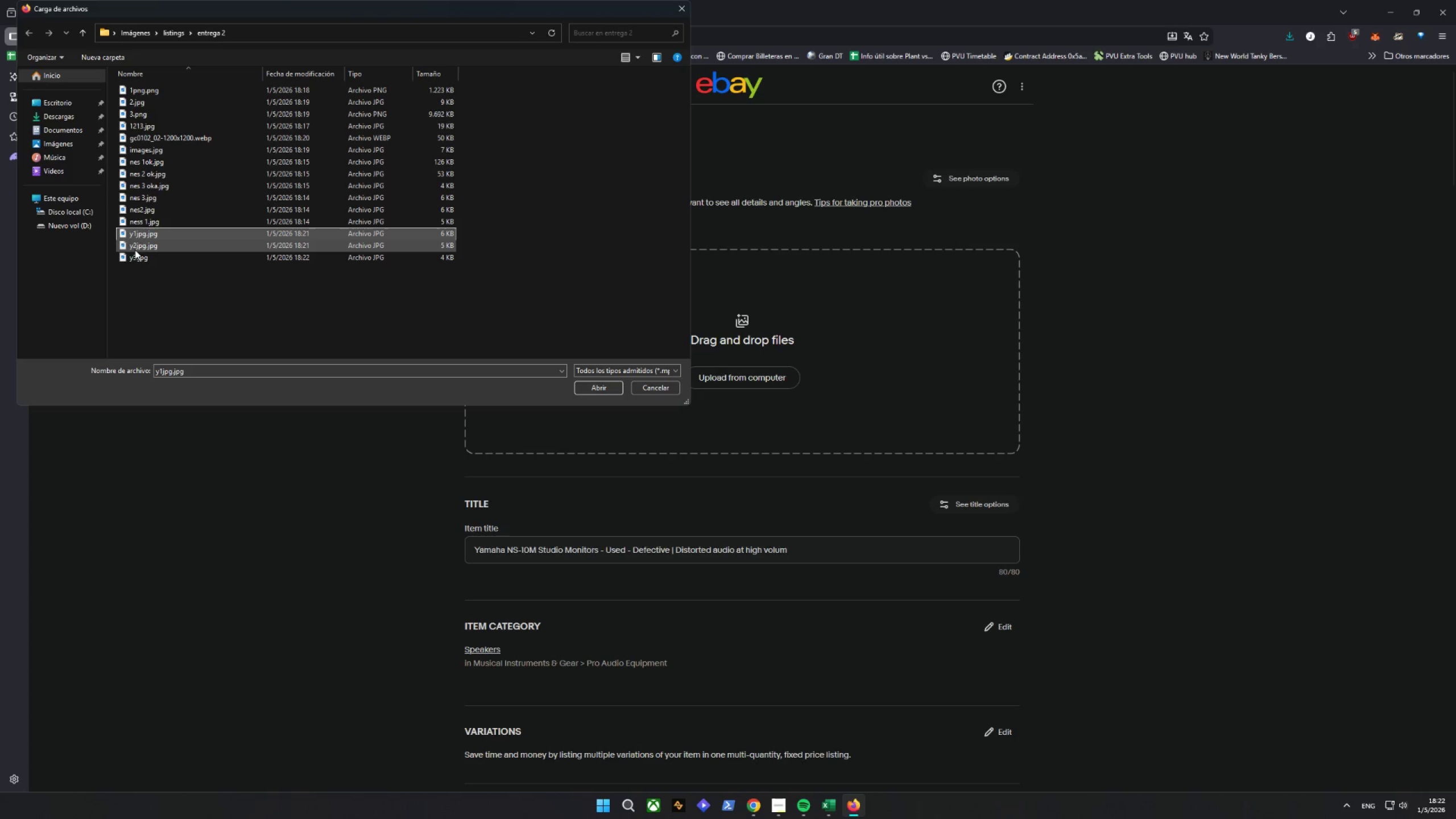 
hold_key(key=ControlLeft, duration=1.03)
left_click([141, 249])
 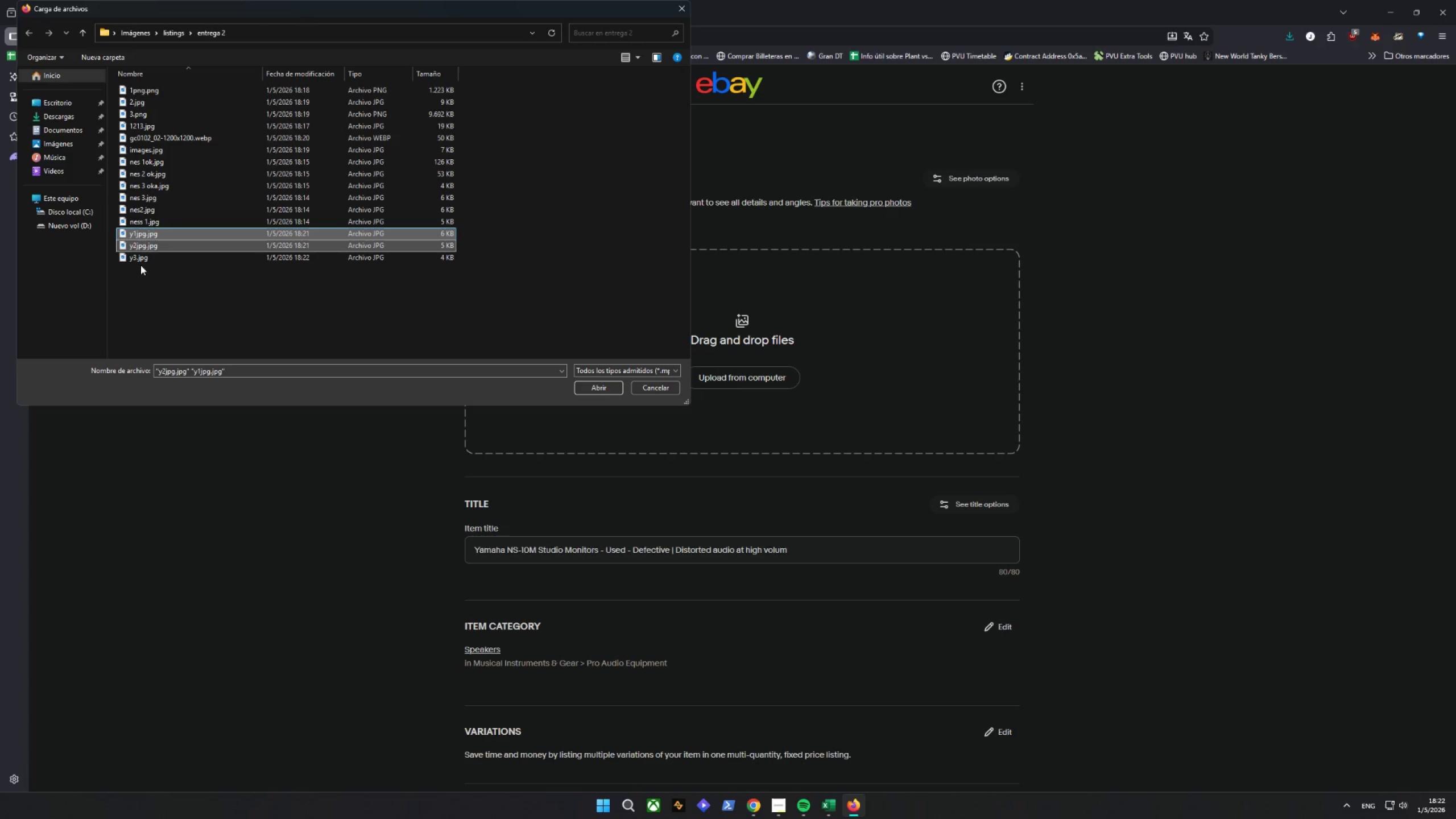 
triple_click([138, 258])
 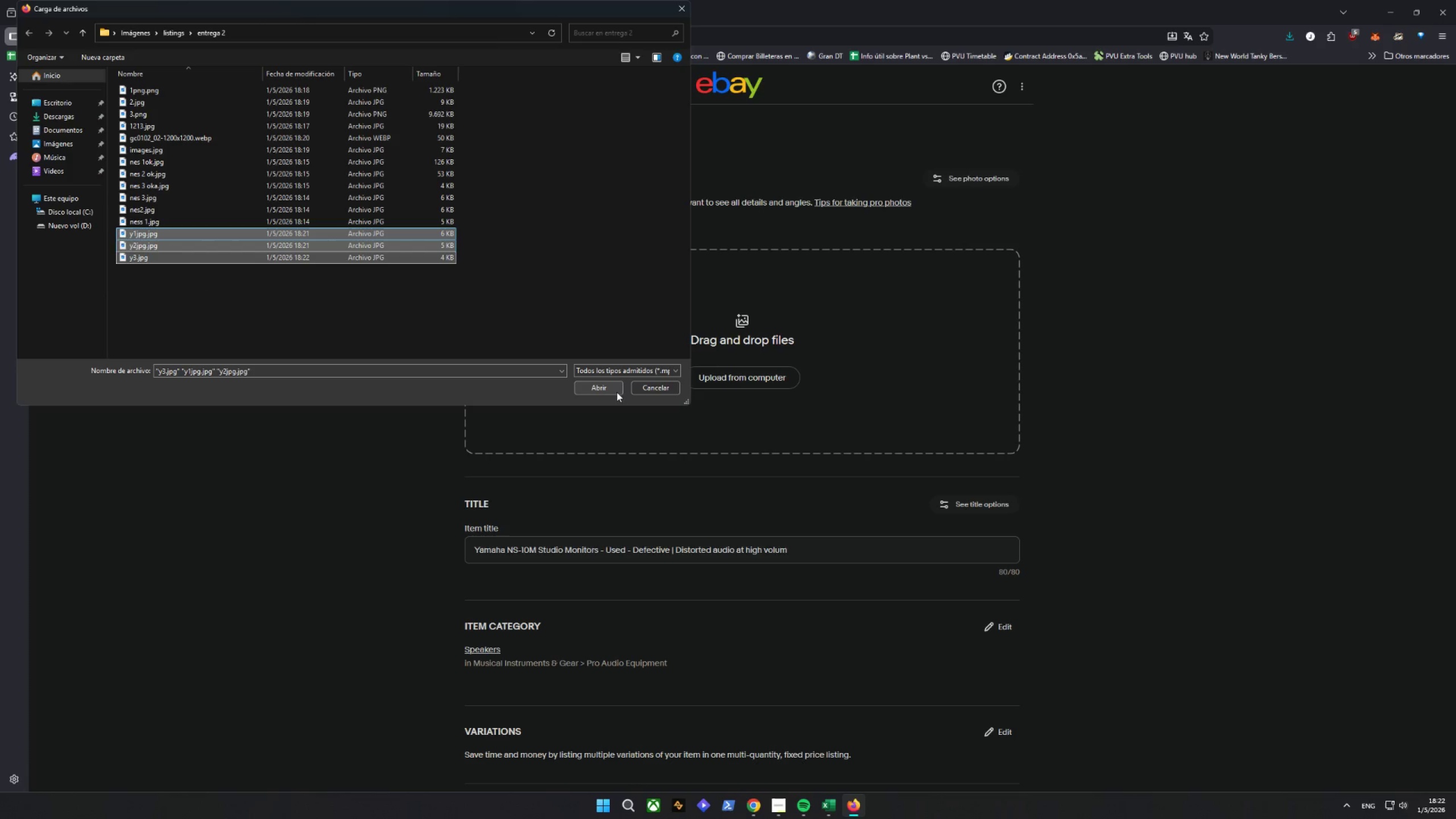 
left_click([619, 384])
 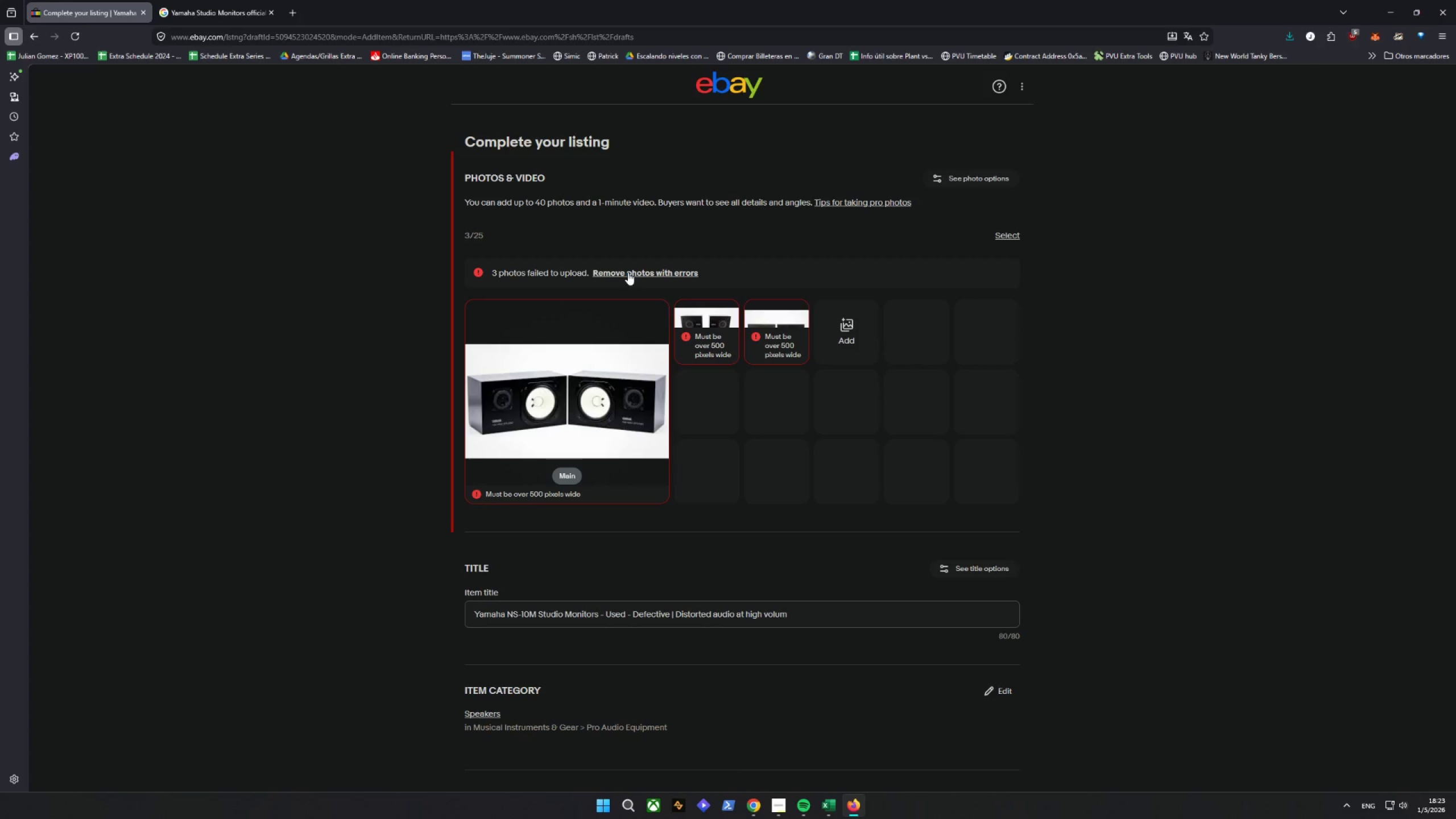 
wait(60.97)
 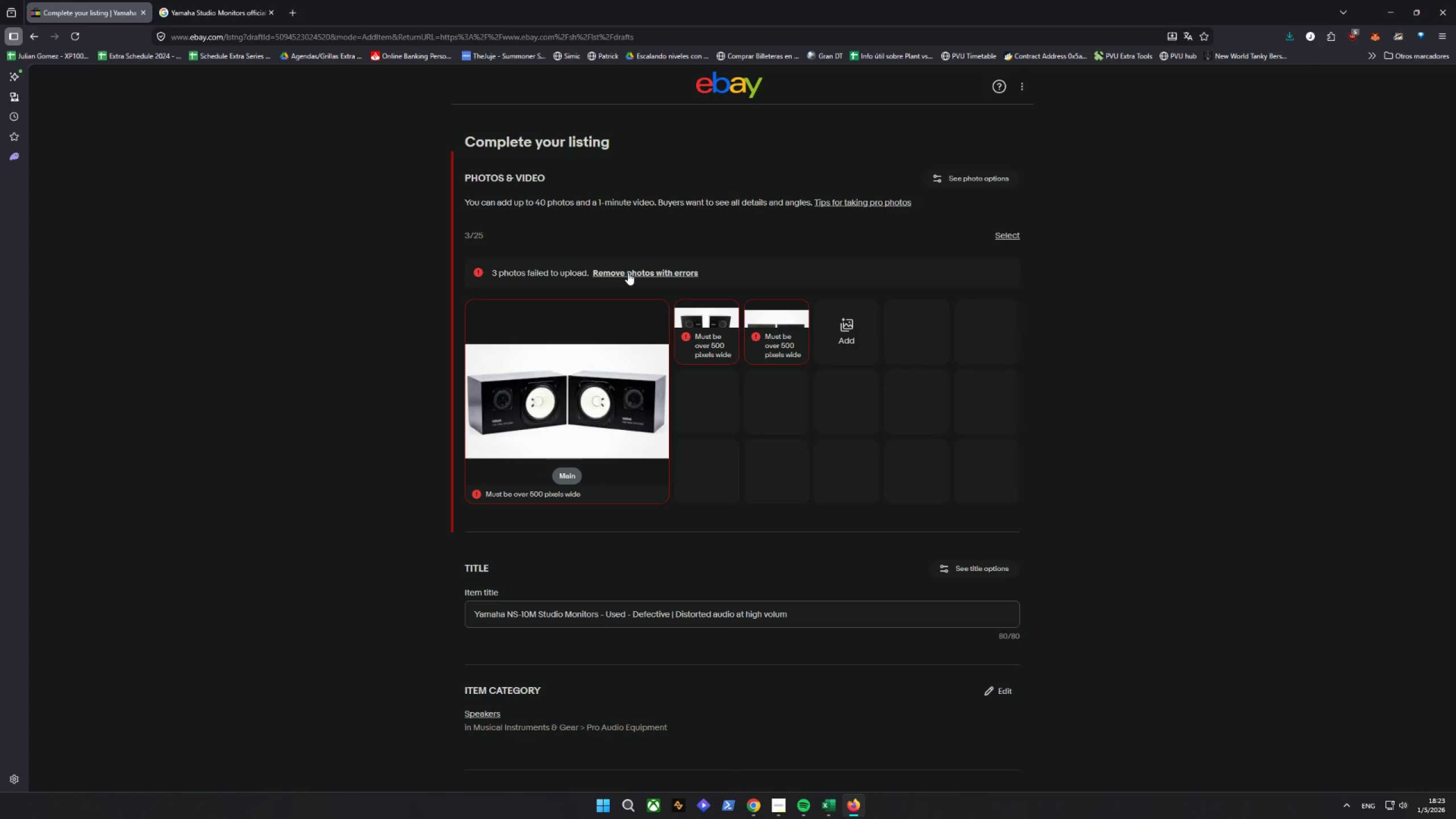 
left_click([680, 272])
 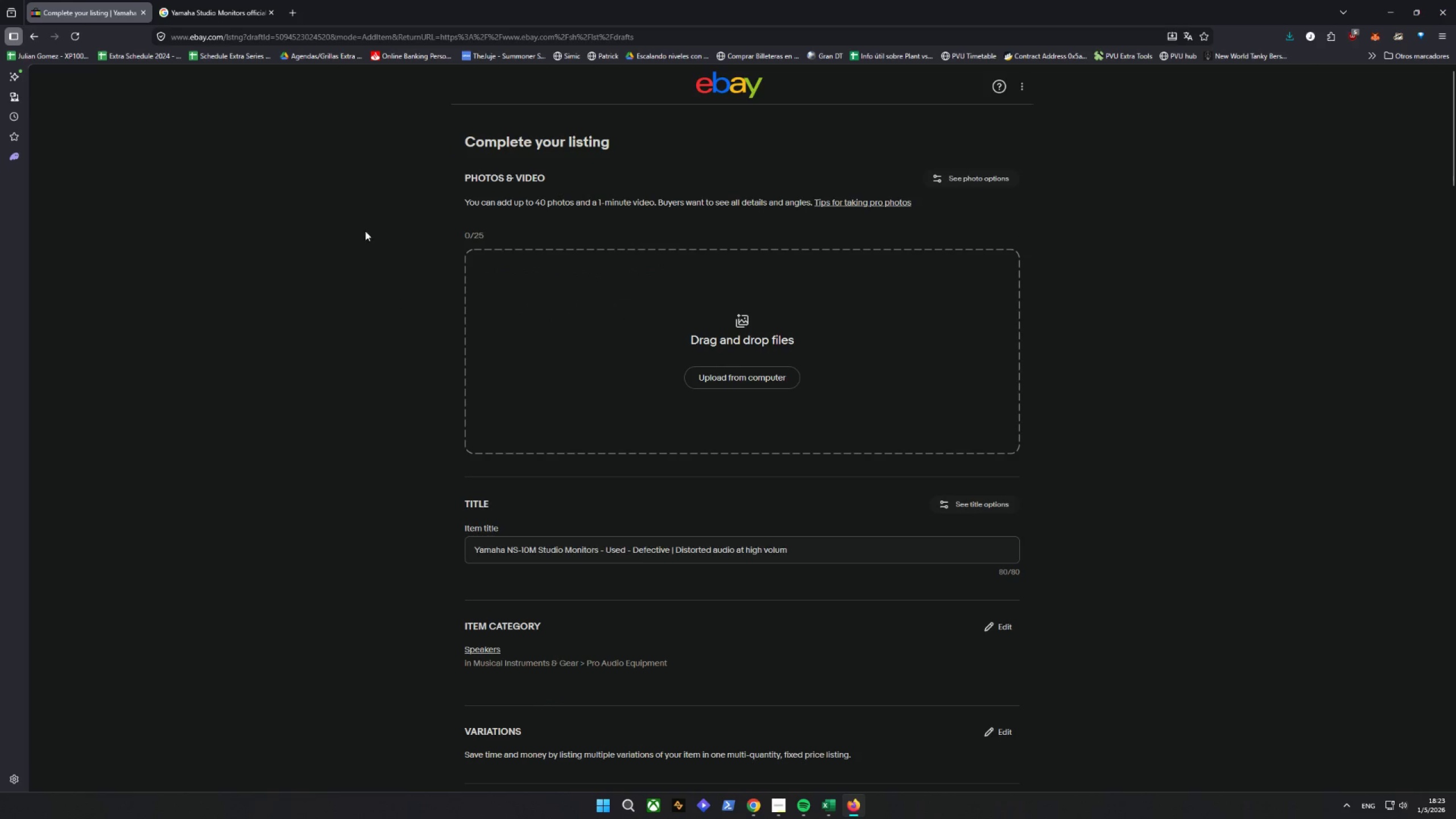 
left_click([253, 0])
 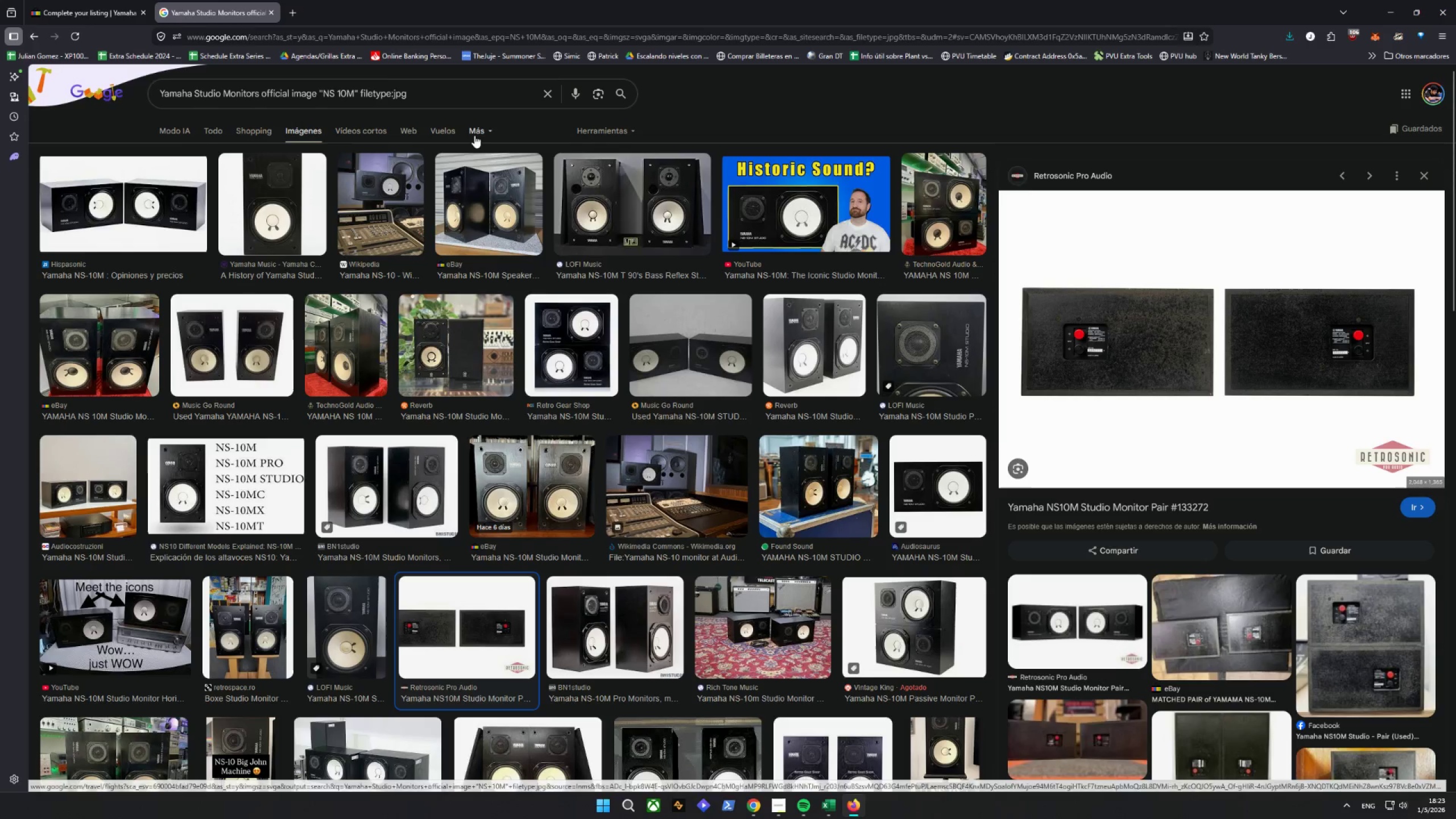 
left_click([474, 135])
 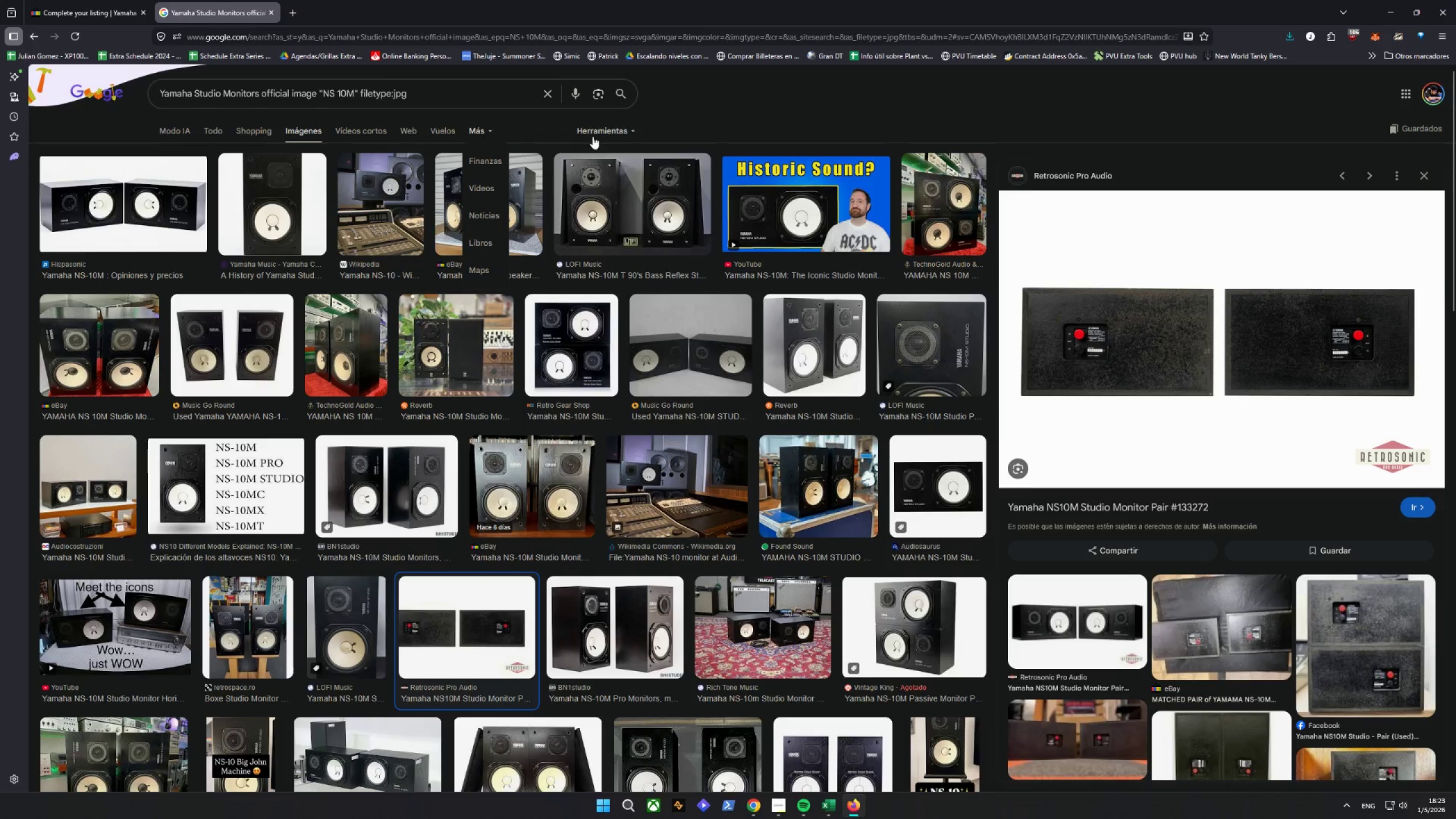 
left_click([622, 135])
 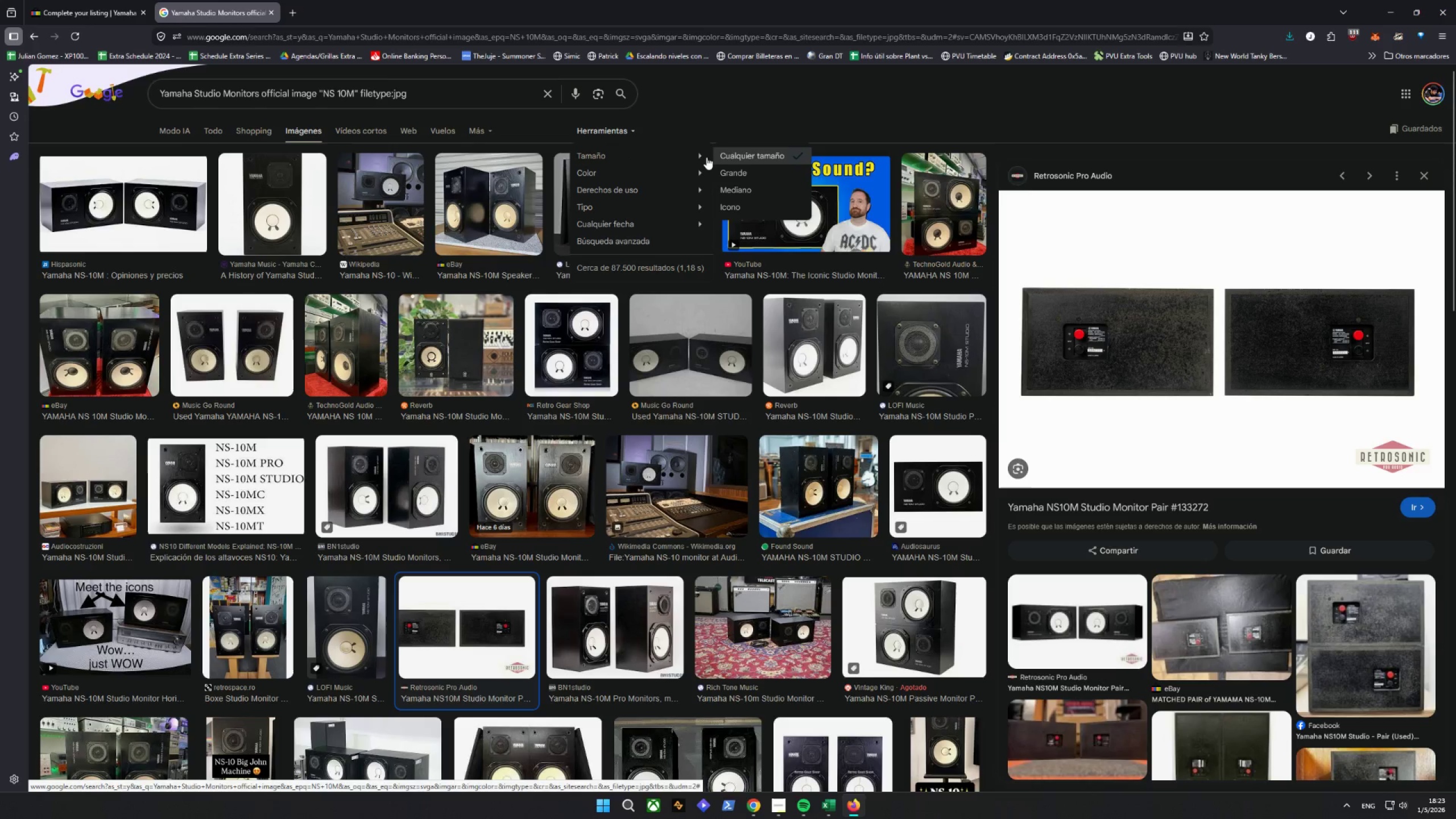 
left_click([763, 168])
 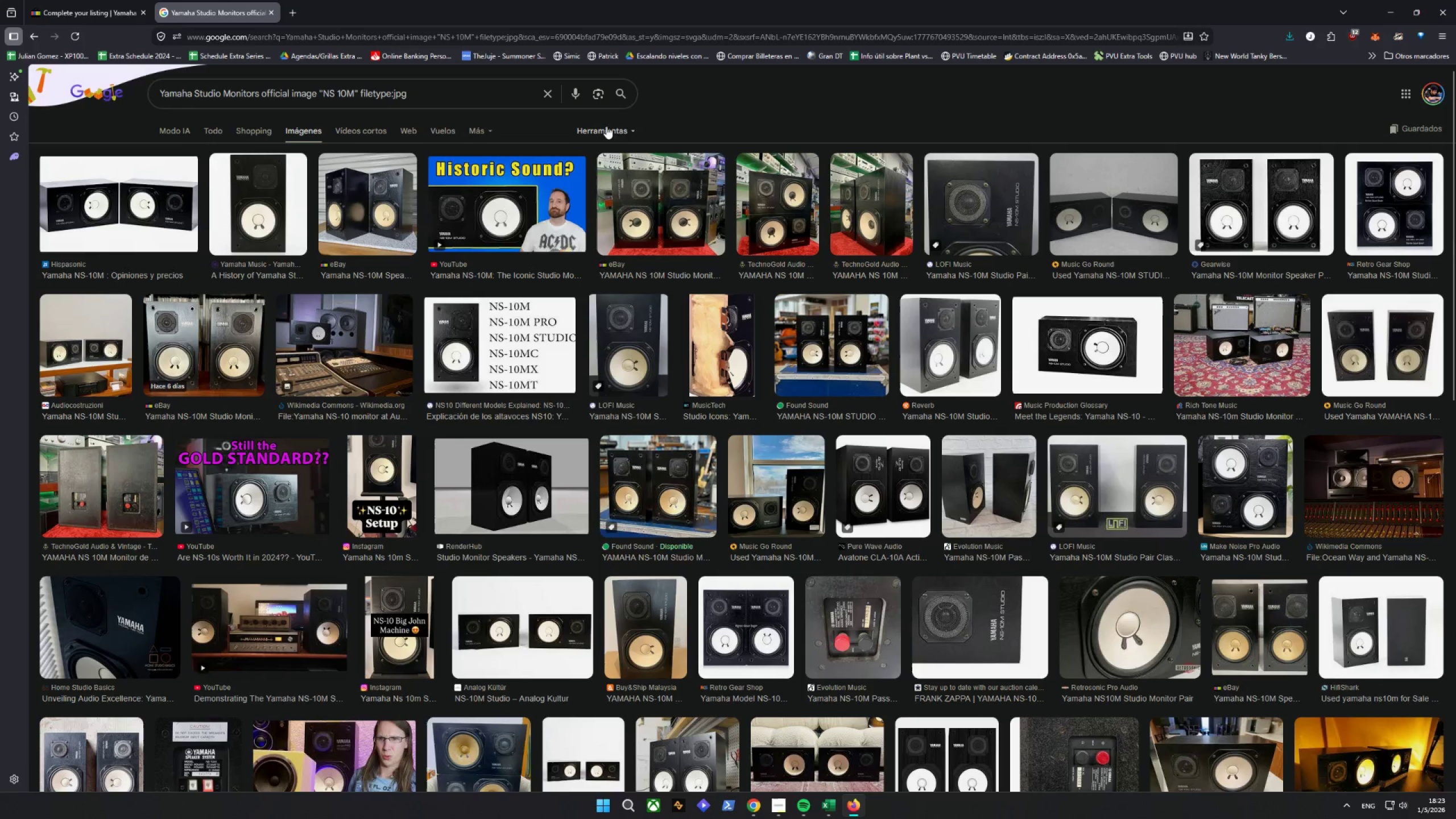 
wait(6.39)
 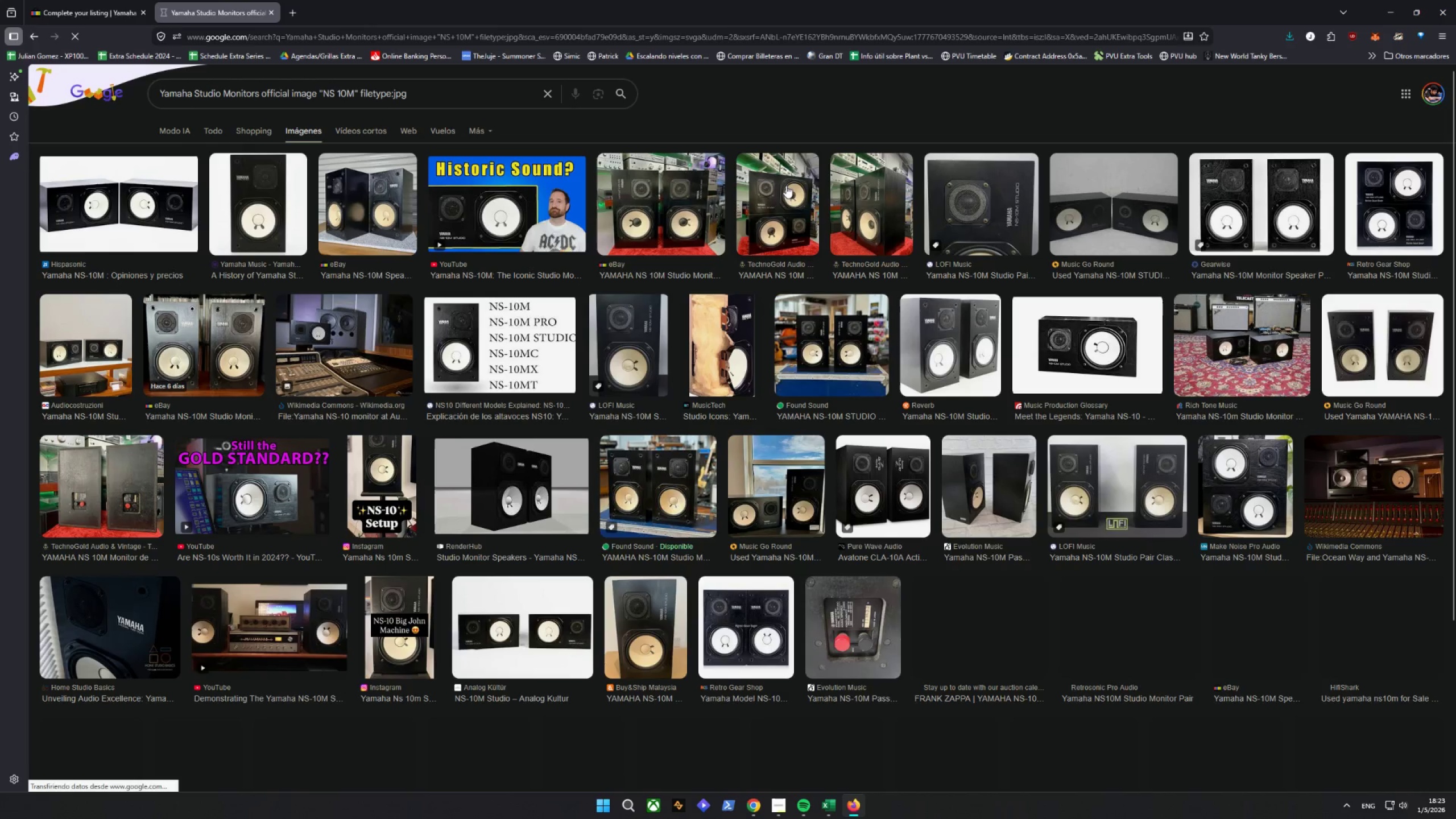 
left_click([122, 206])
 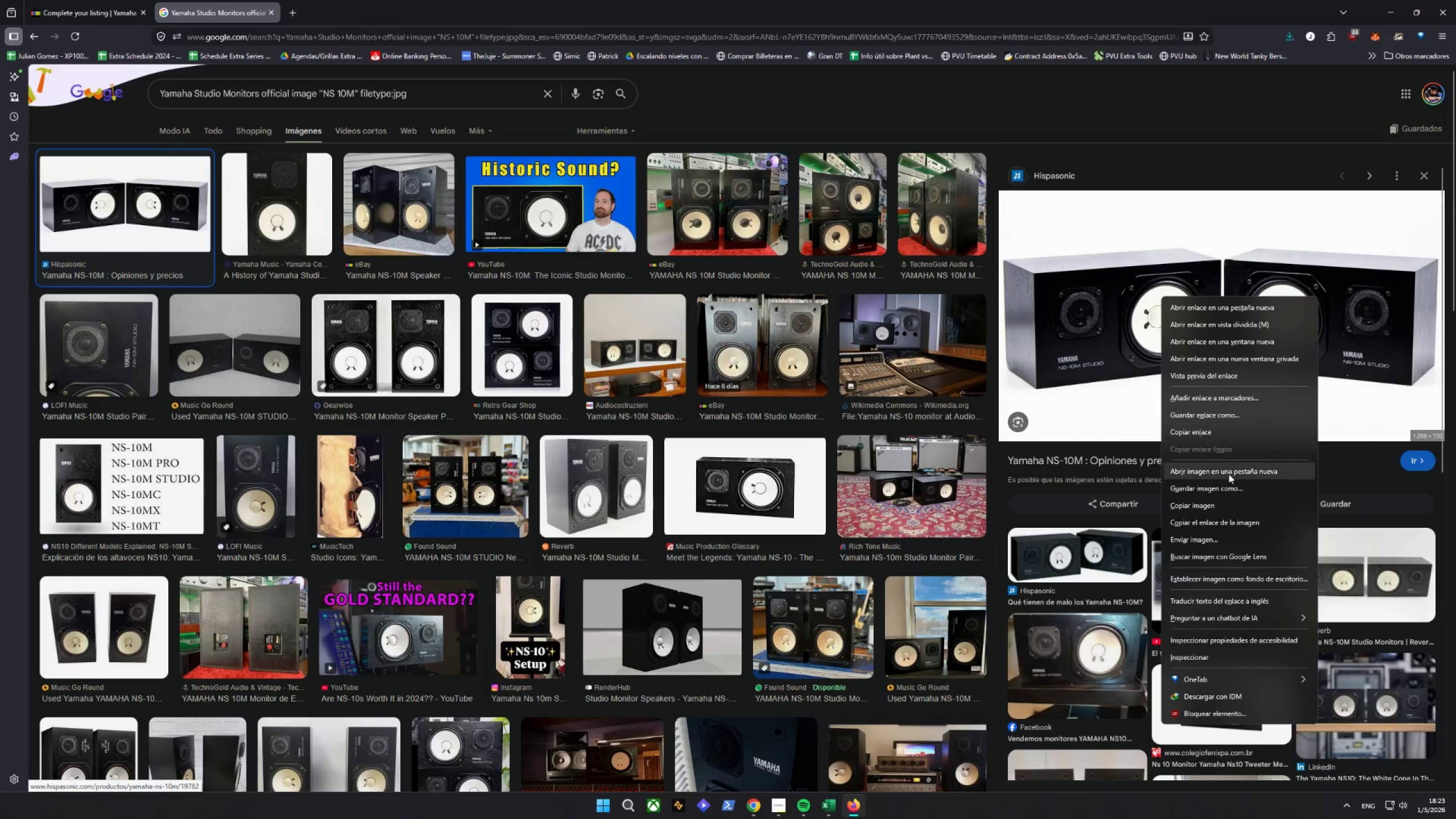 
left_click([1216, 489])
 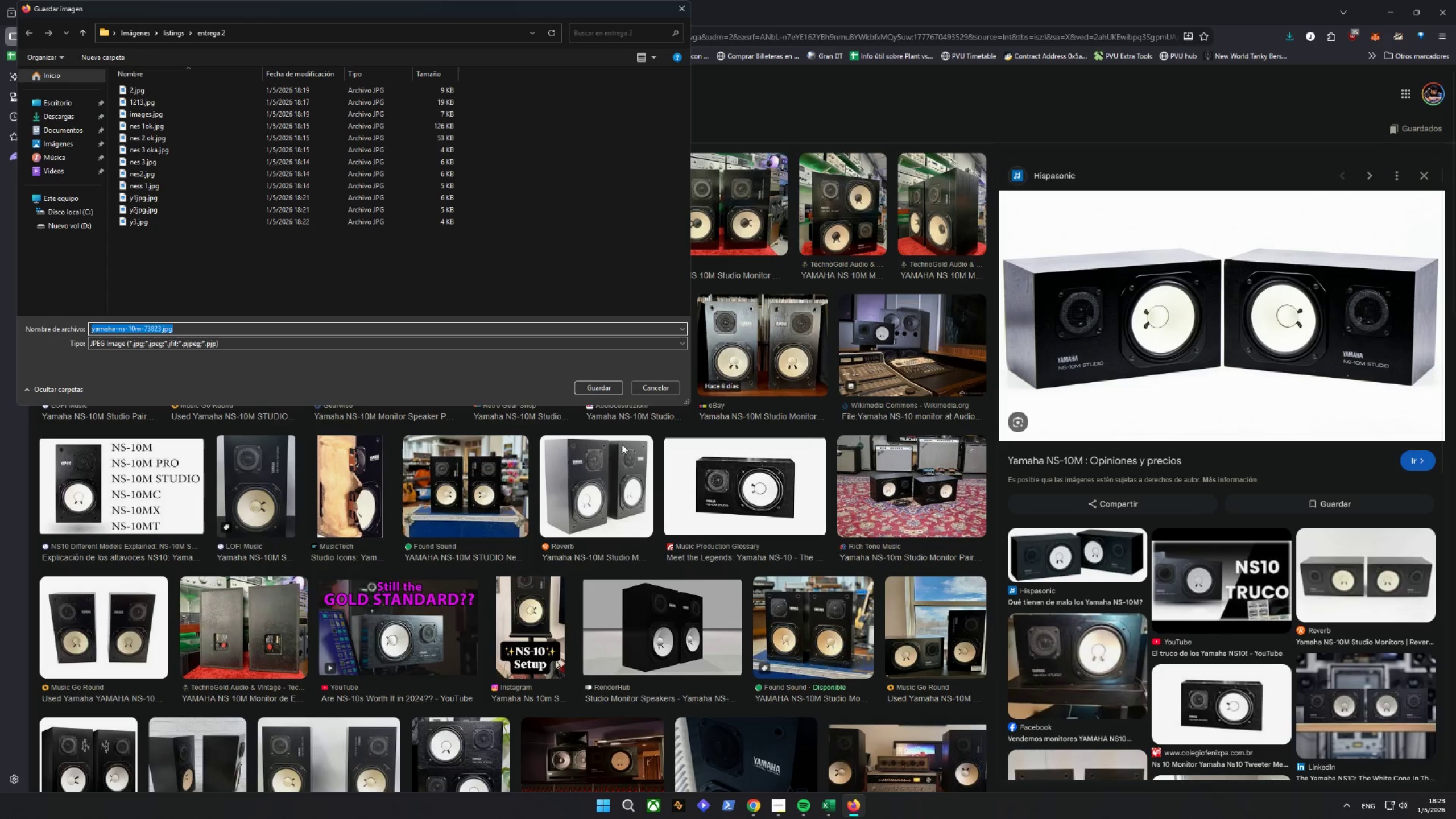 
type(111)
 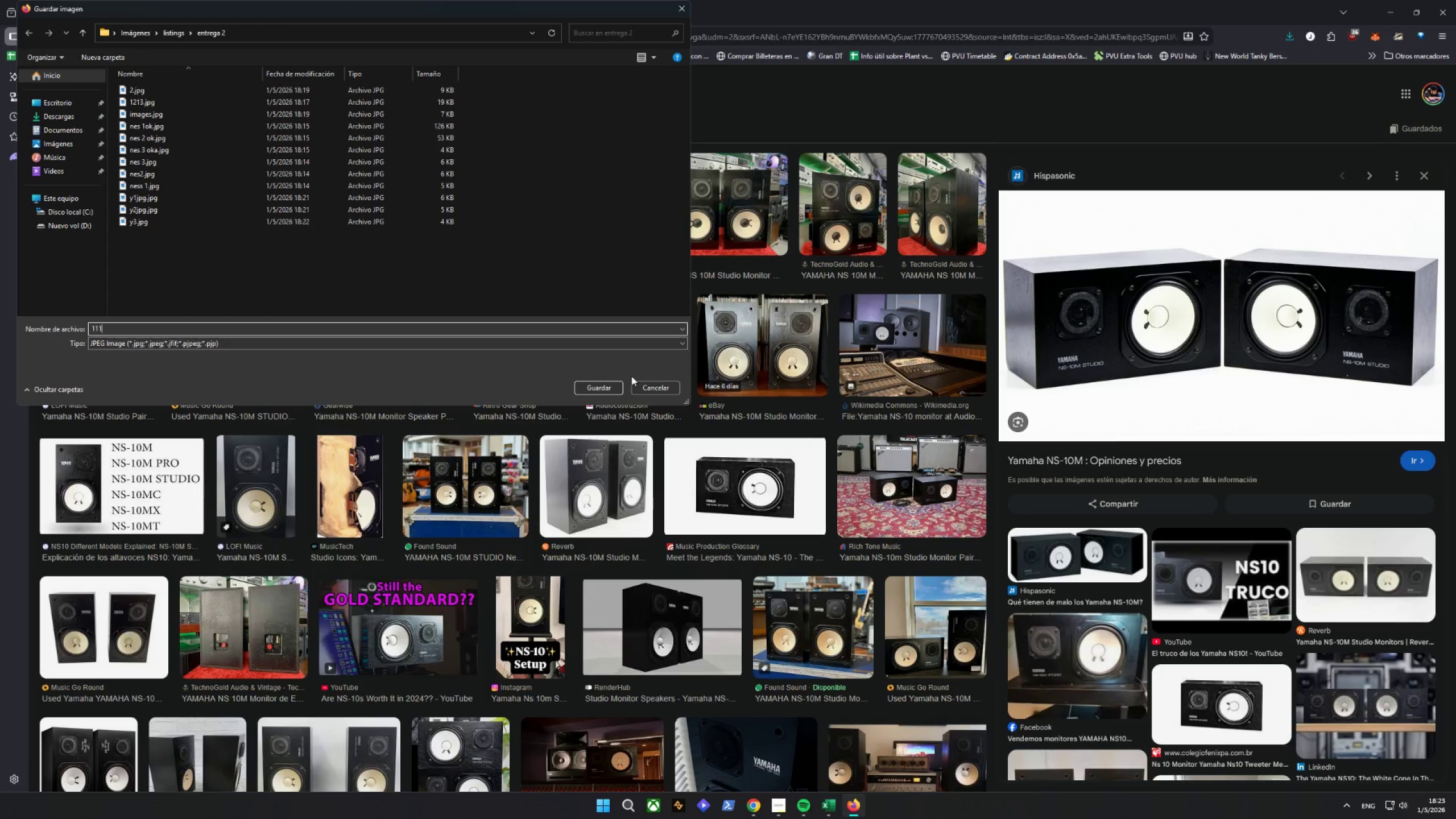 
left_click([606, 386])
 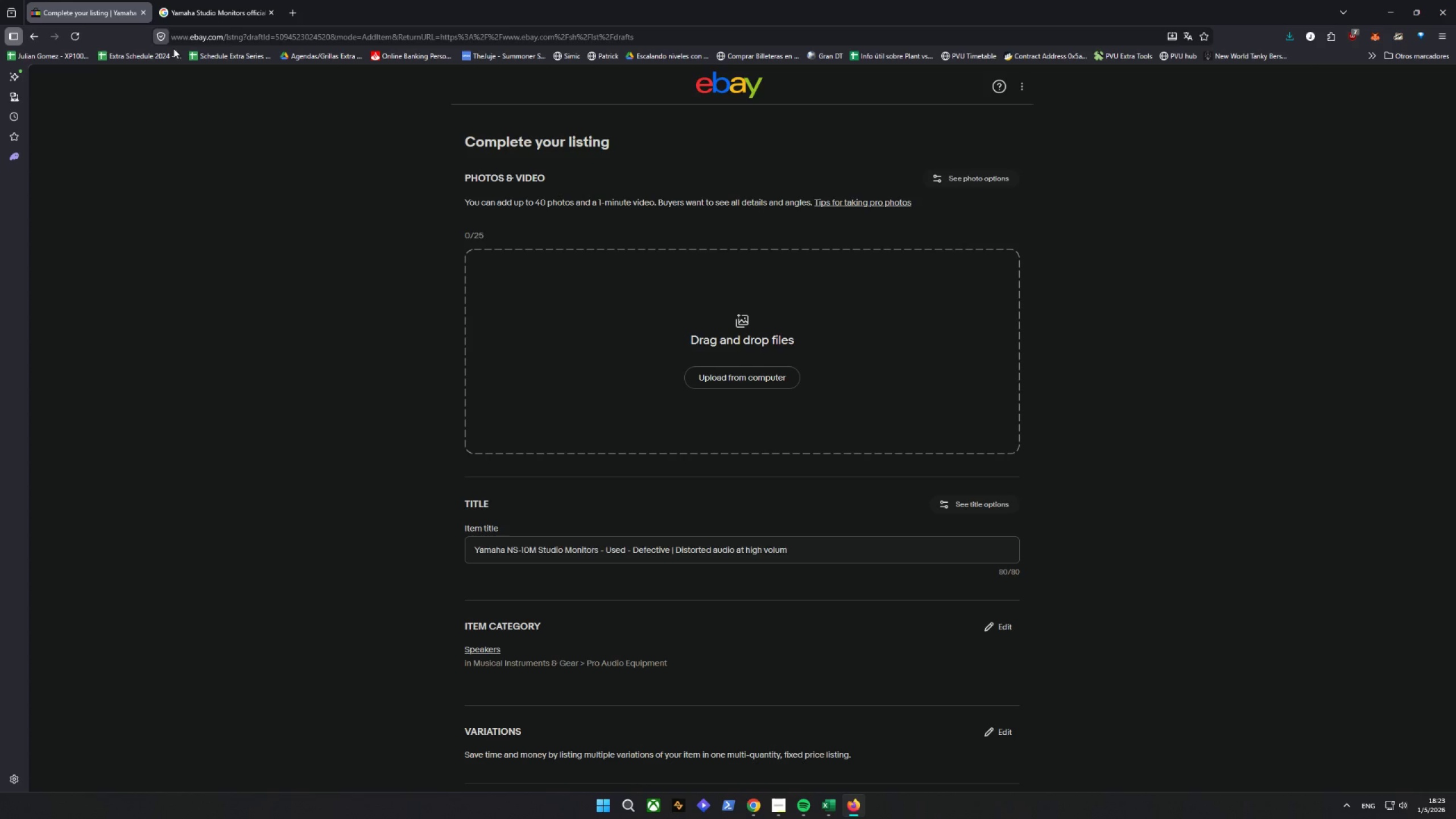 
double_click([721, 375])
 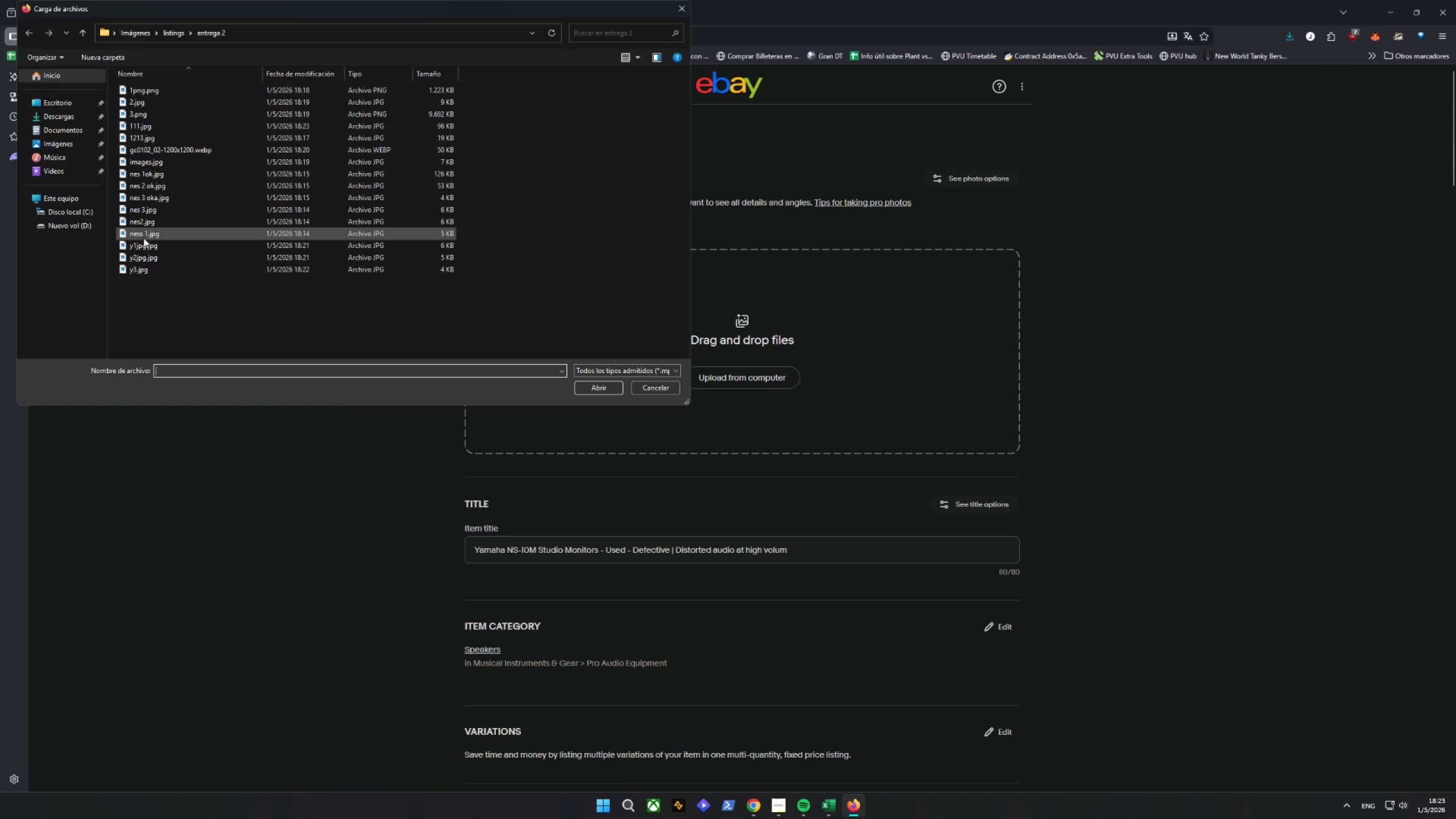 
left_click([140, 127])
 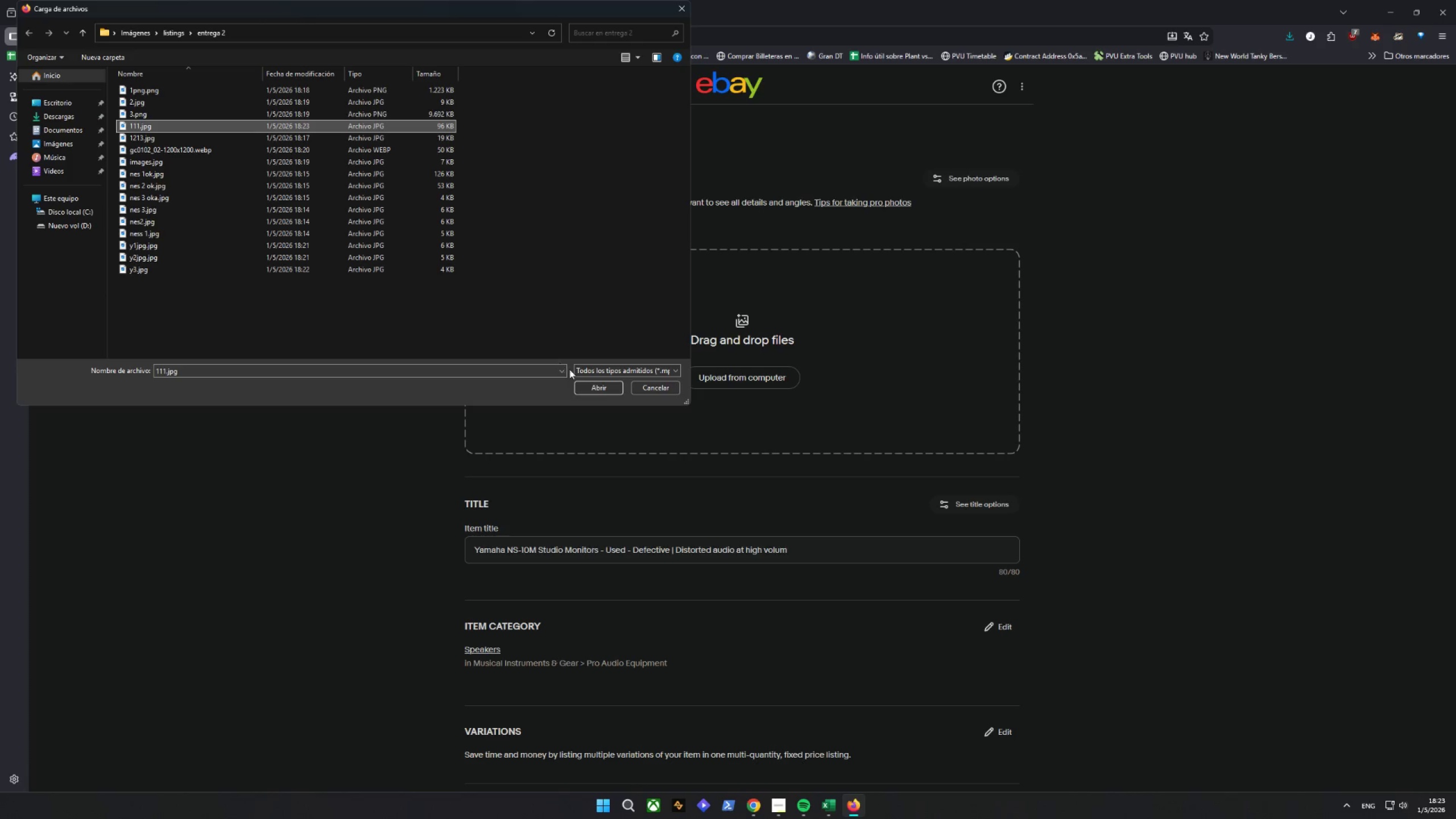 
left_click([598, 384])
 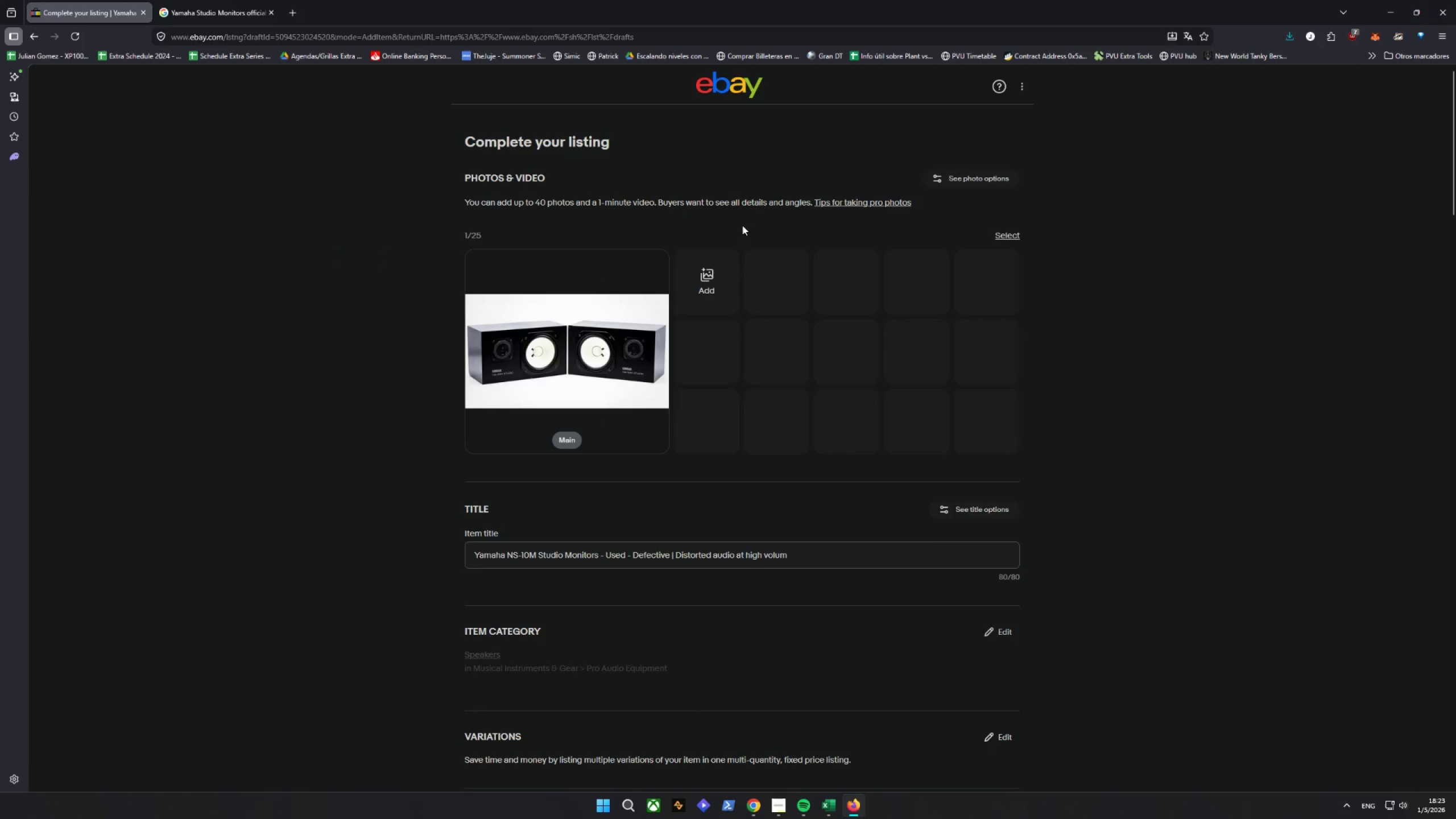 
left_click([270, 0])
 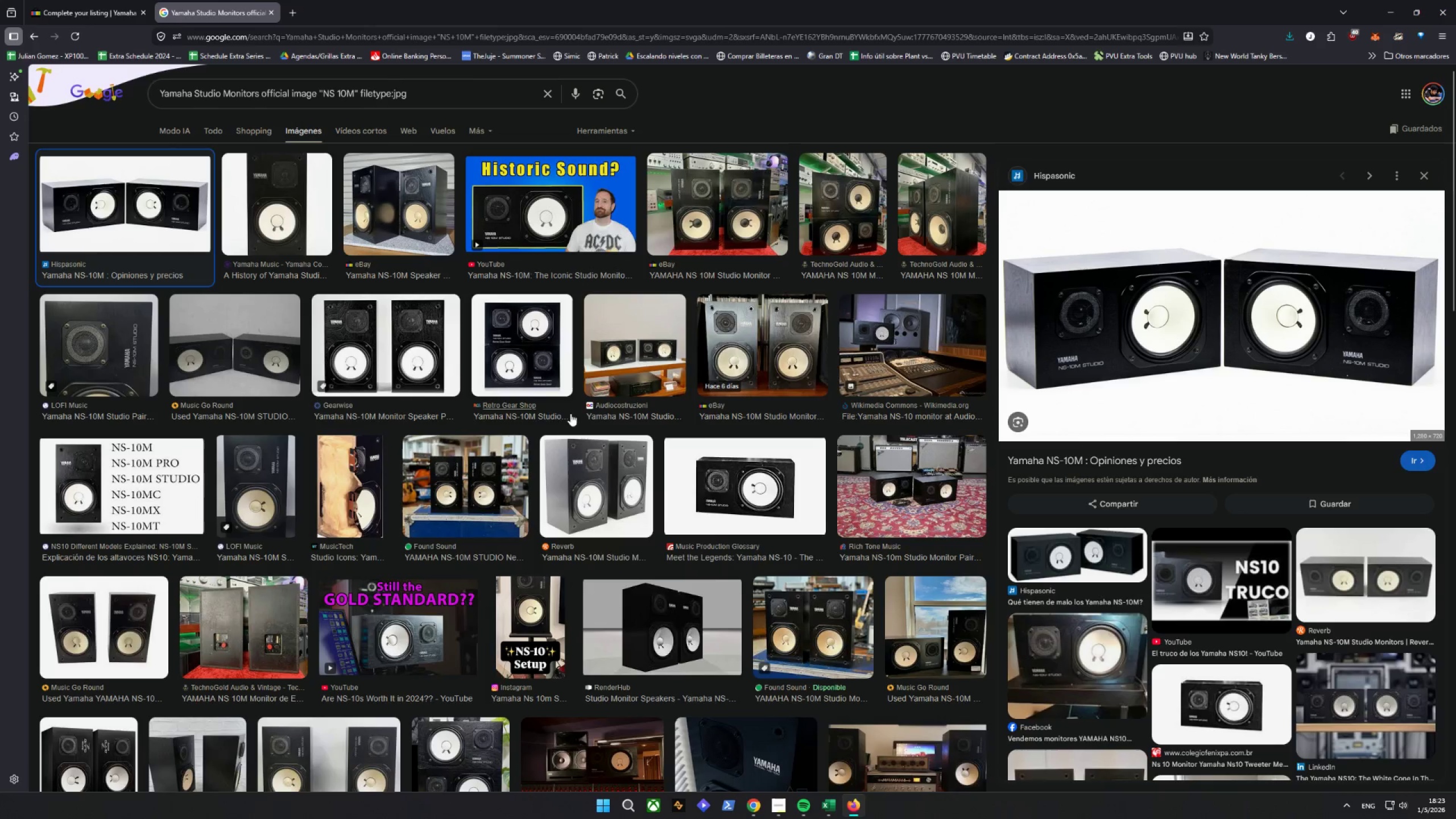 
left_click([385, 351])
 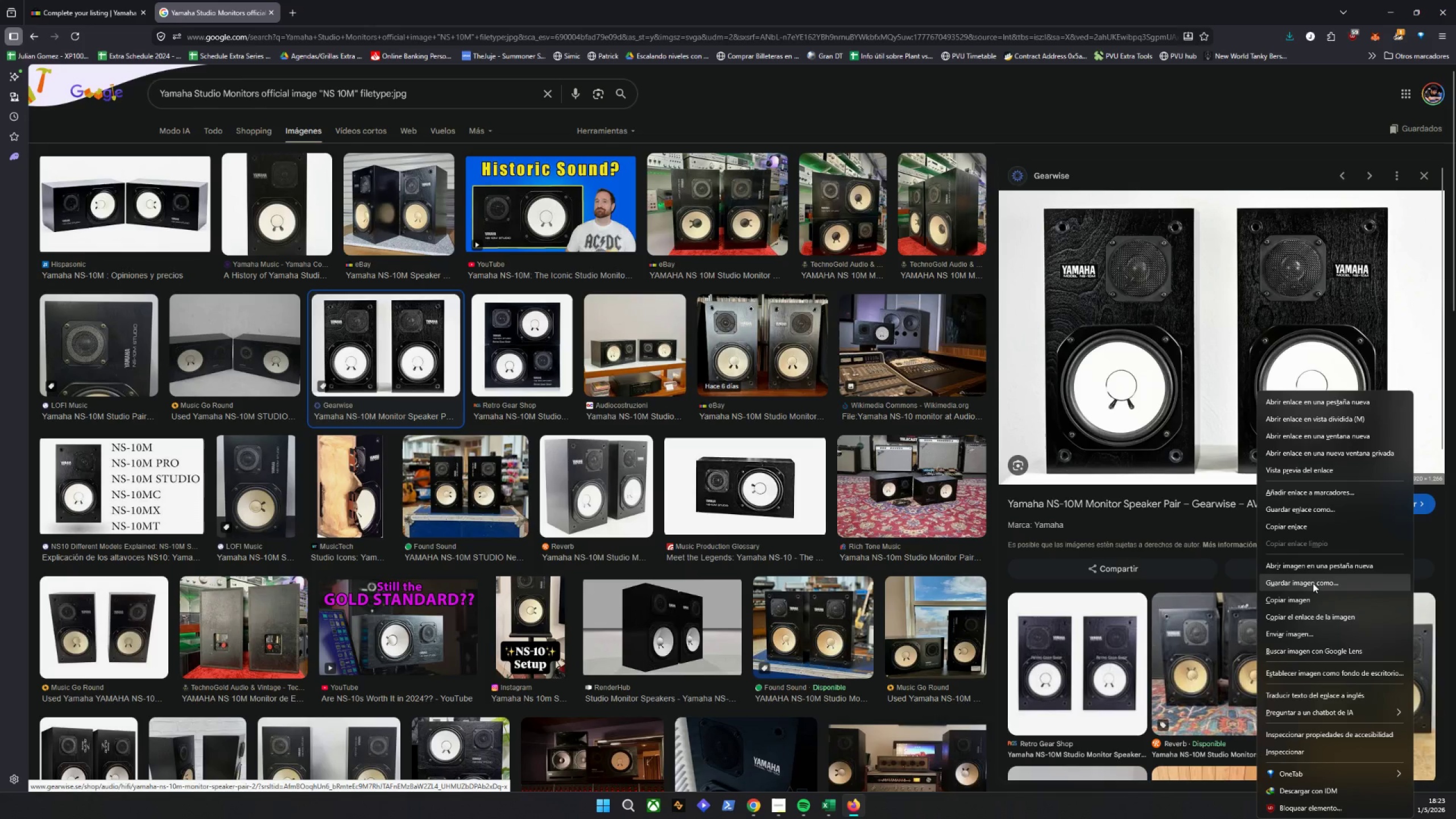 
left_click([1302, 586])
 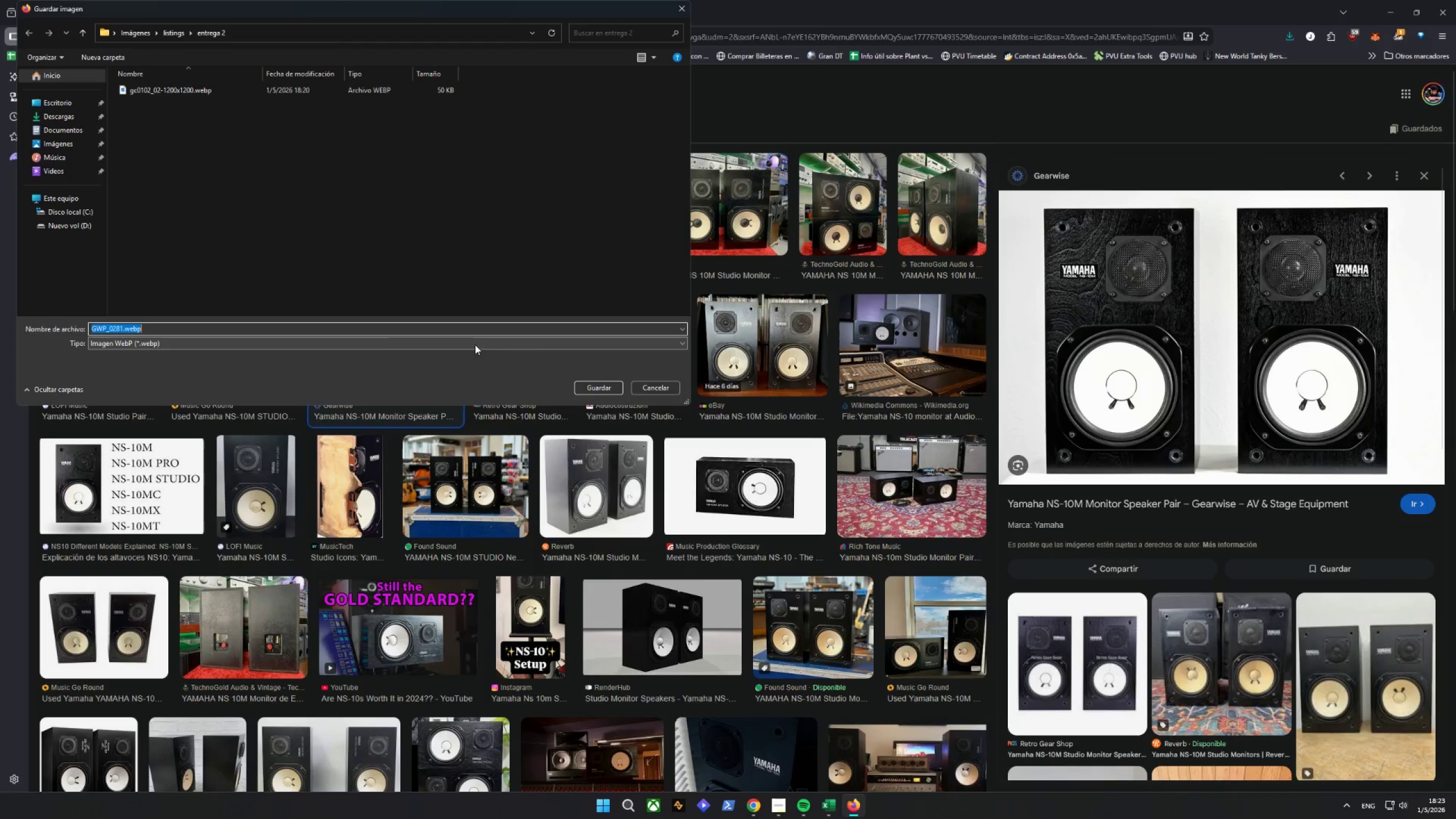 
type(22222)
 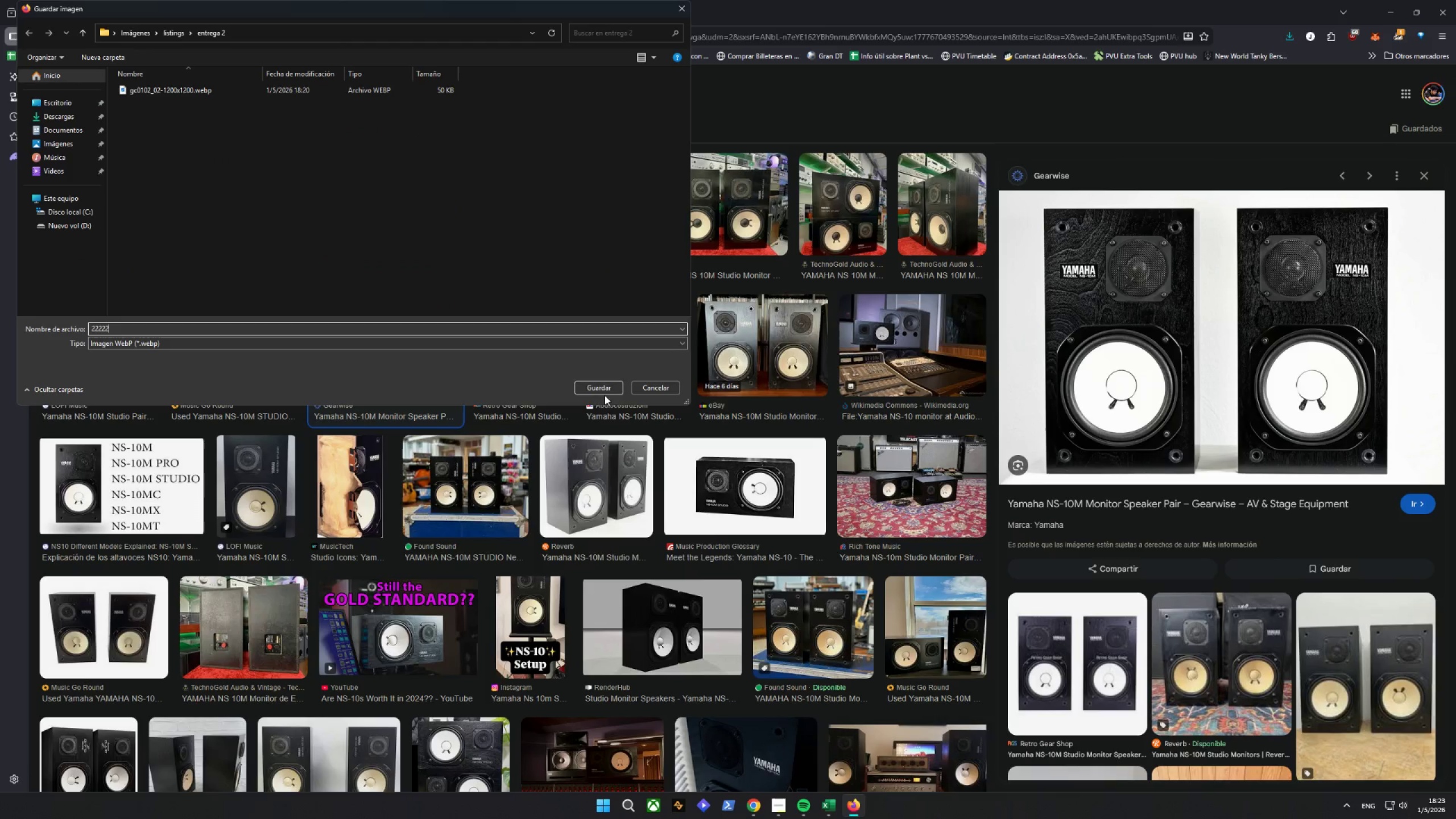 
left_click([598, 387])
 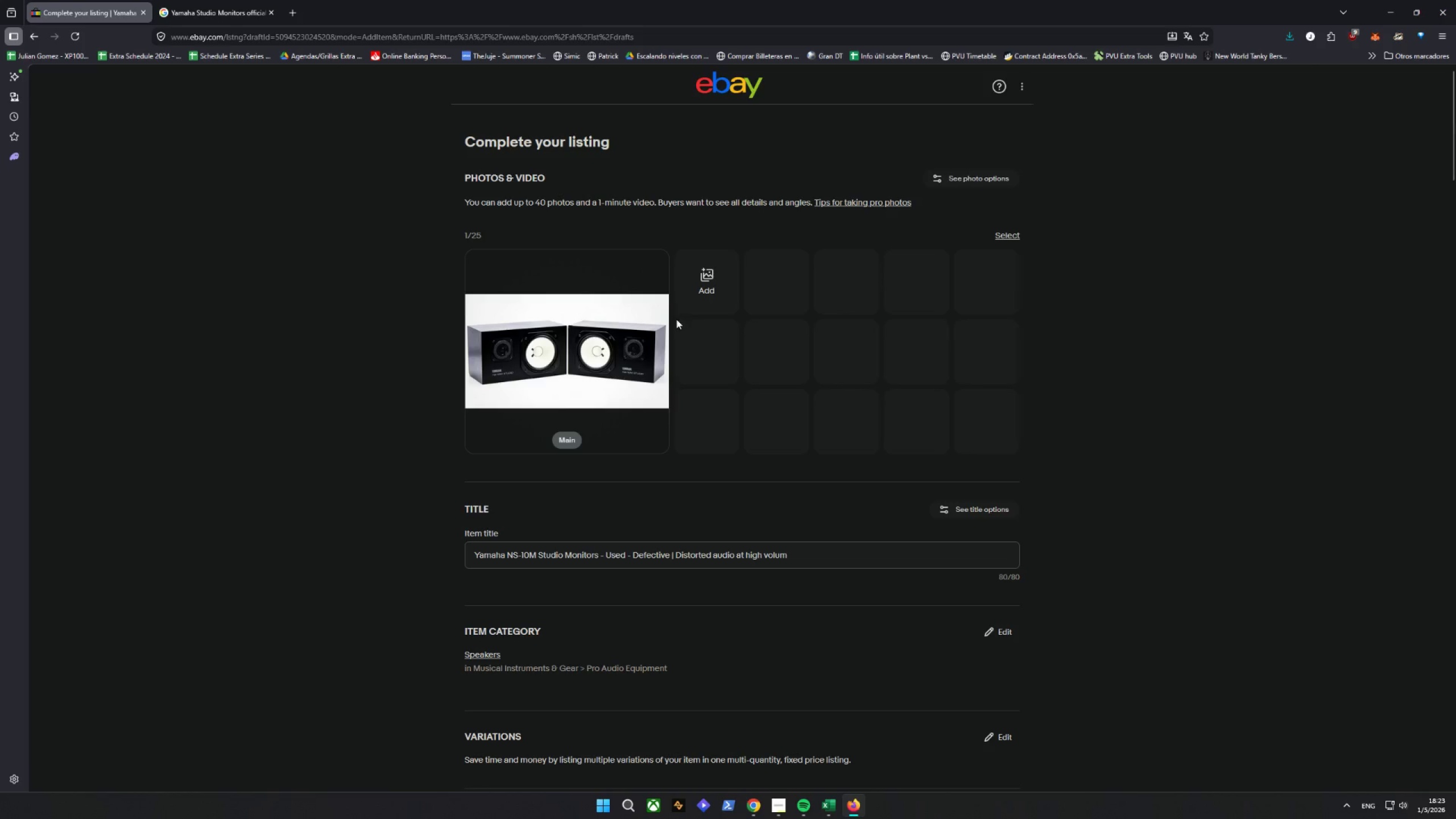 
left_click([695, 299])
 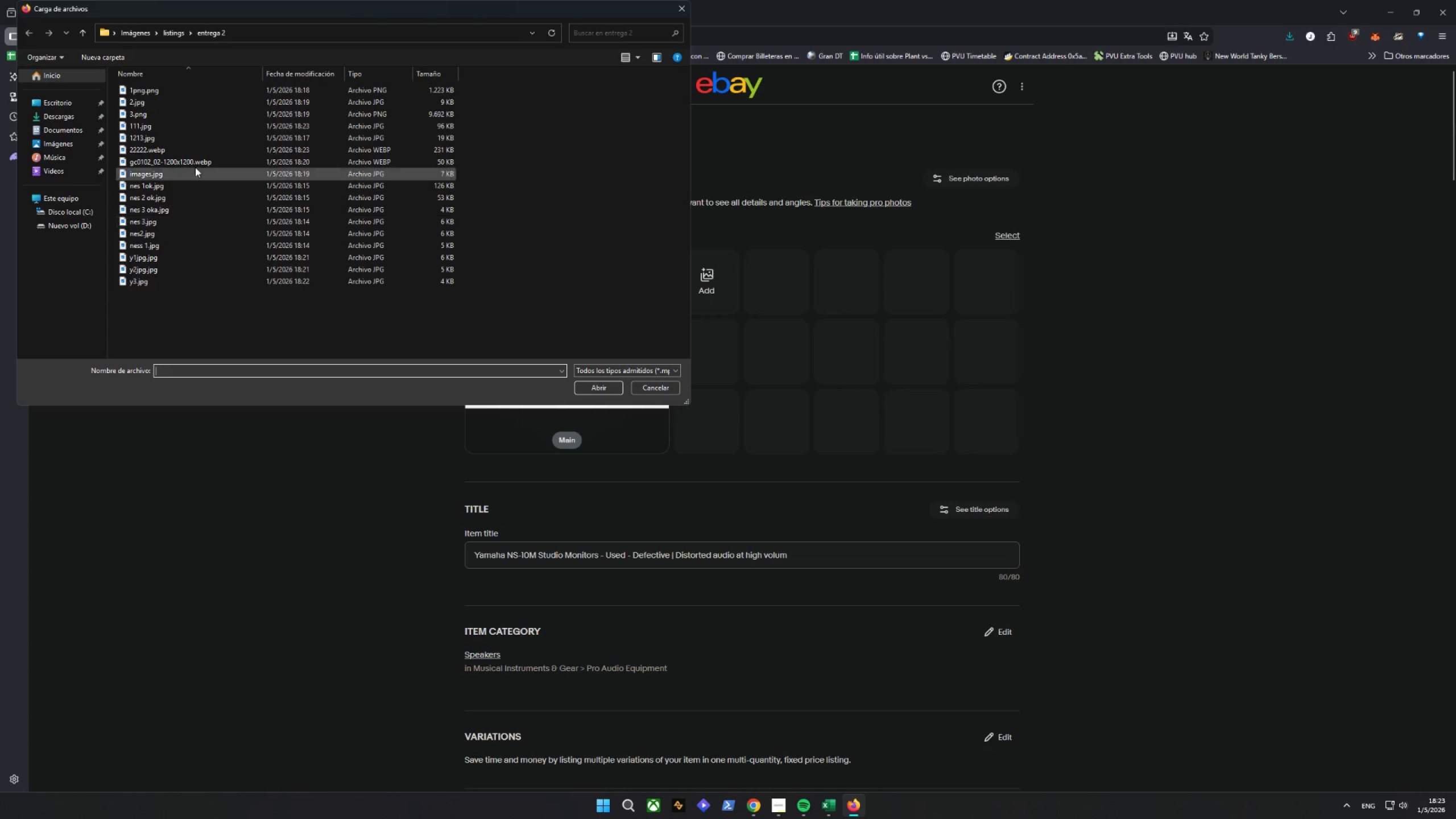 
left_click([168, 147])
 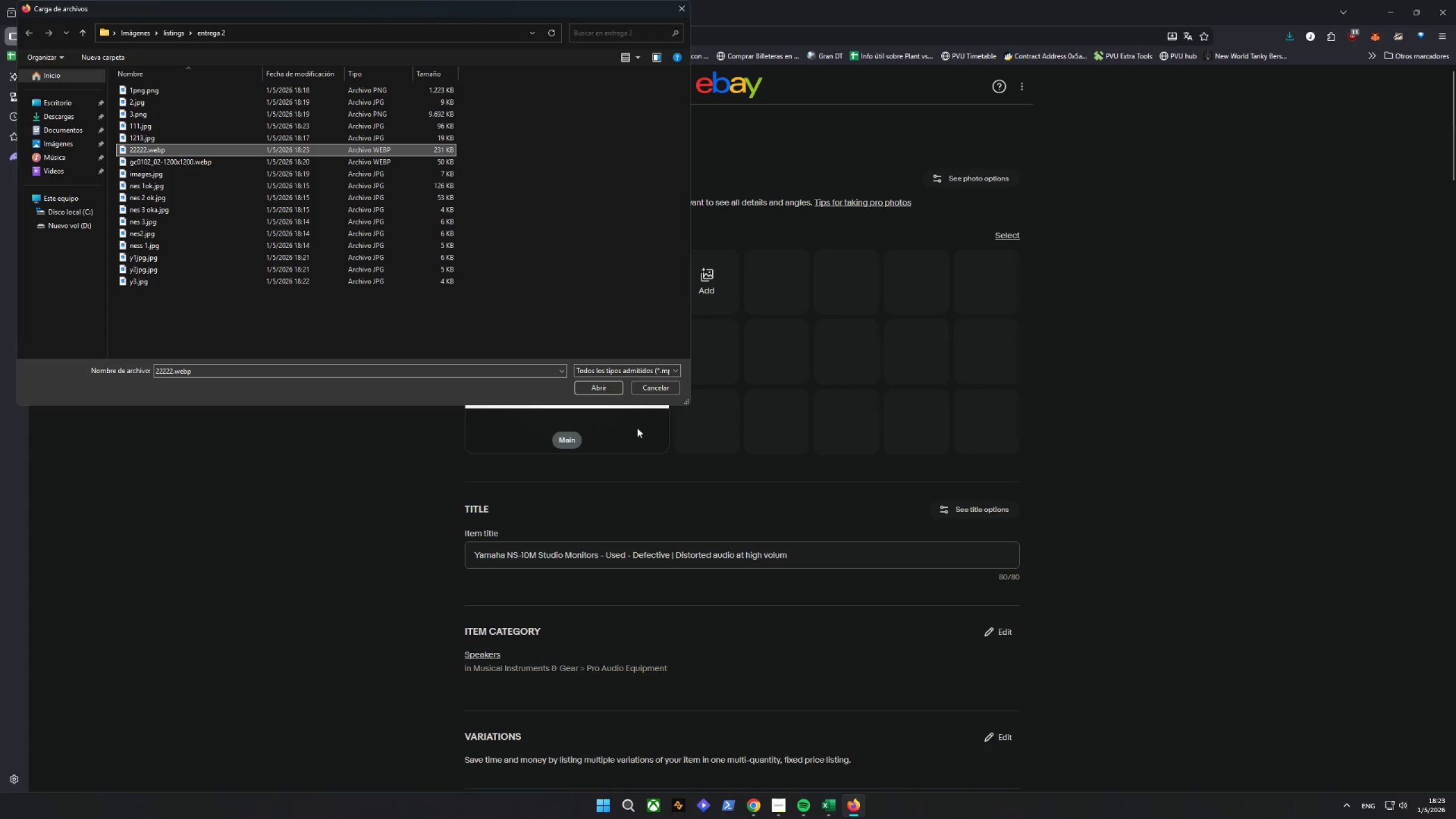 
left_click([595, 390])
 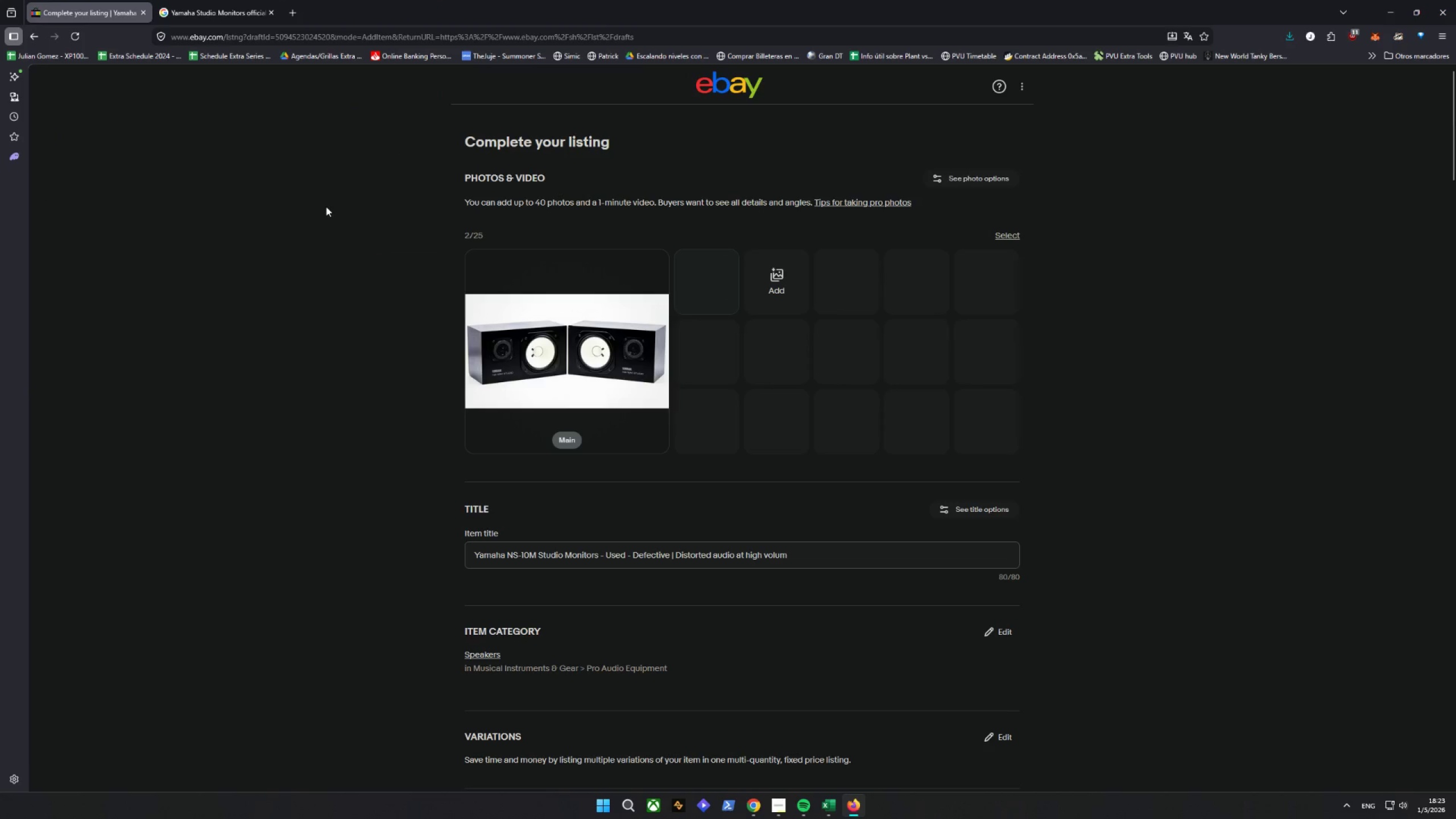 
left_click([220, 0])
 